 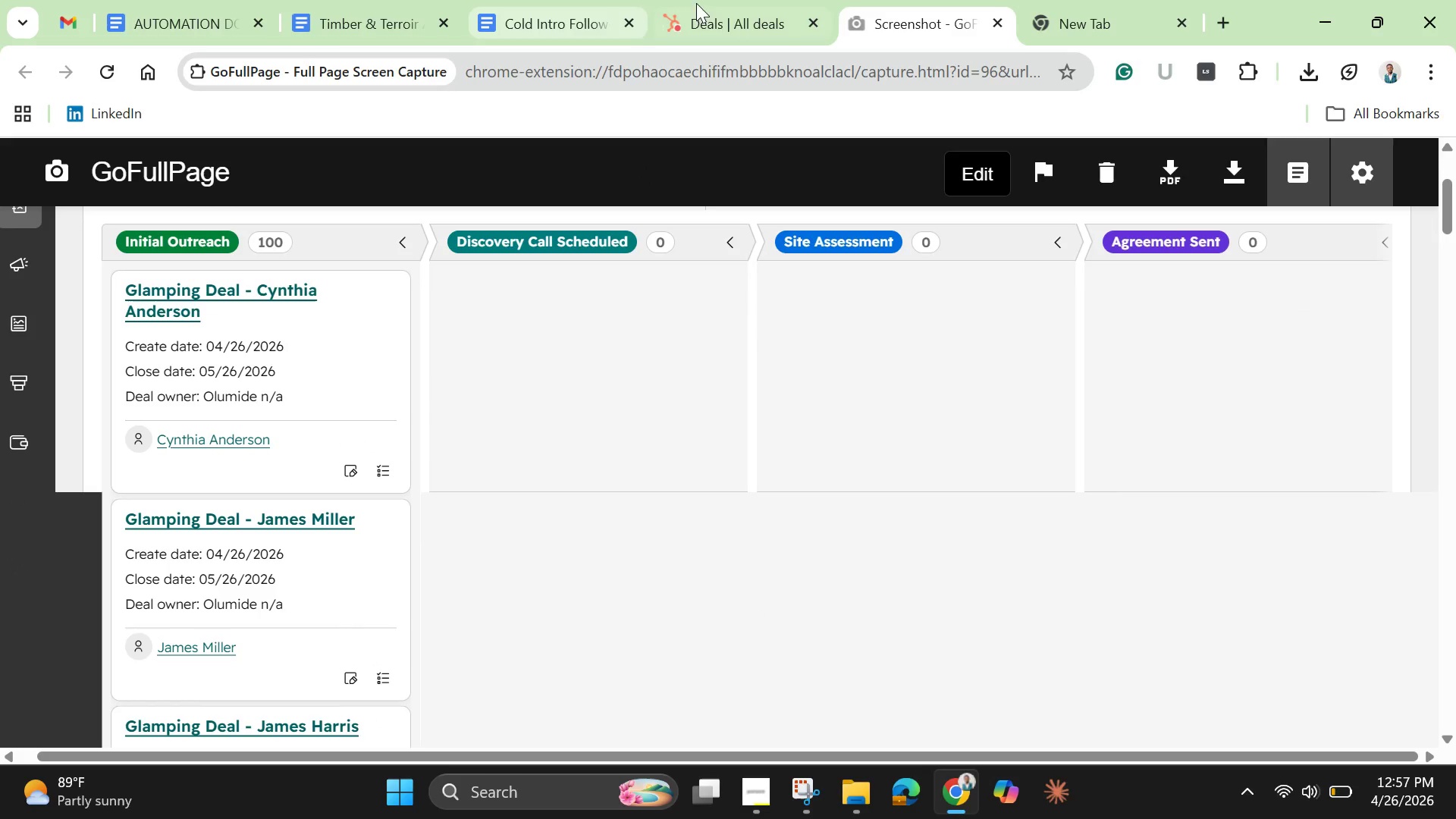 
left_click([732, 14])
 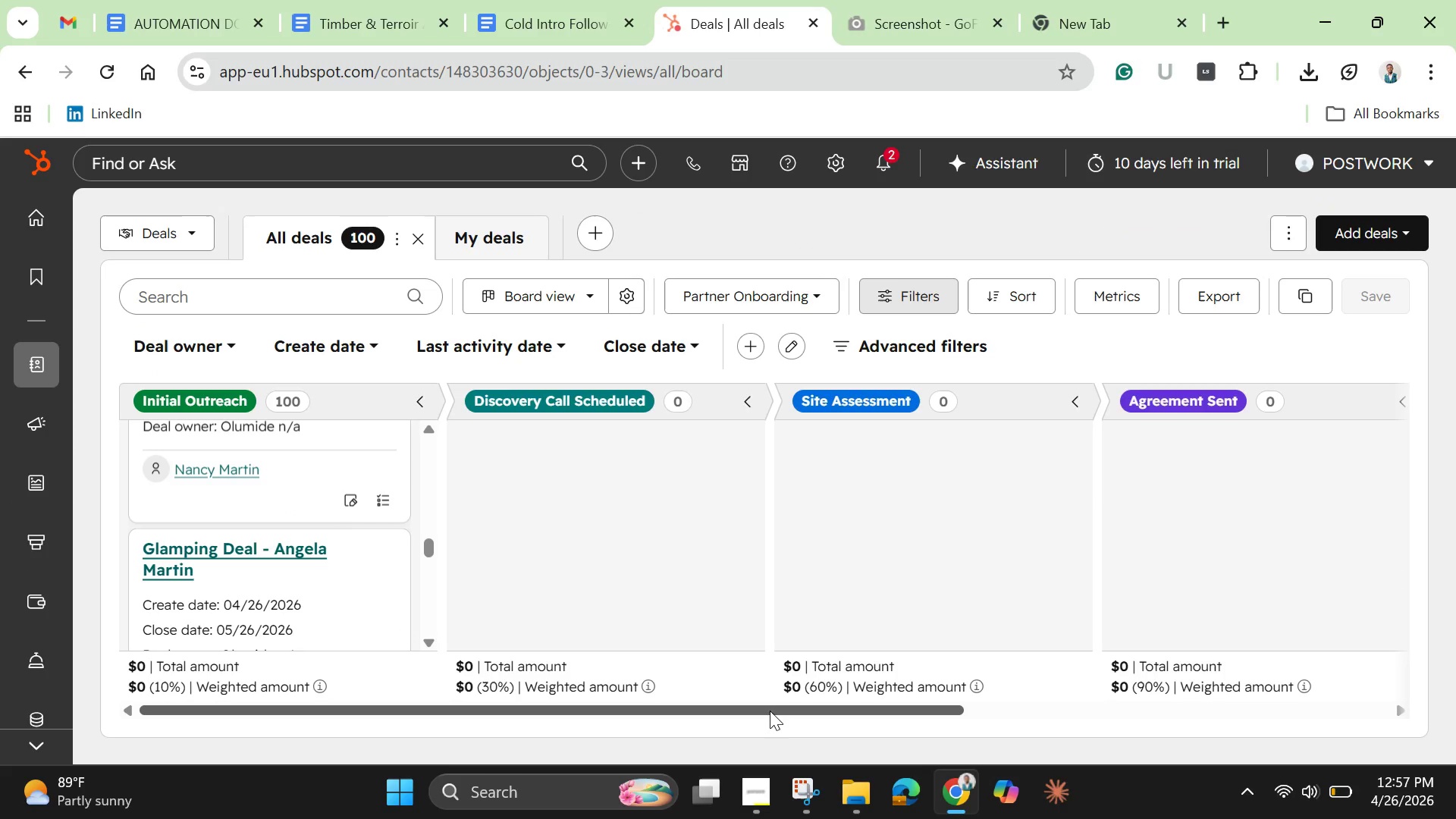 
left_click_drag(start_coordinate=[770, 710], to_coordinate=[1323, 704])
 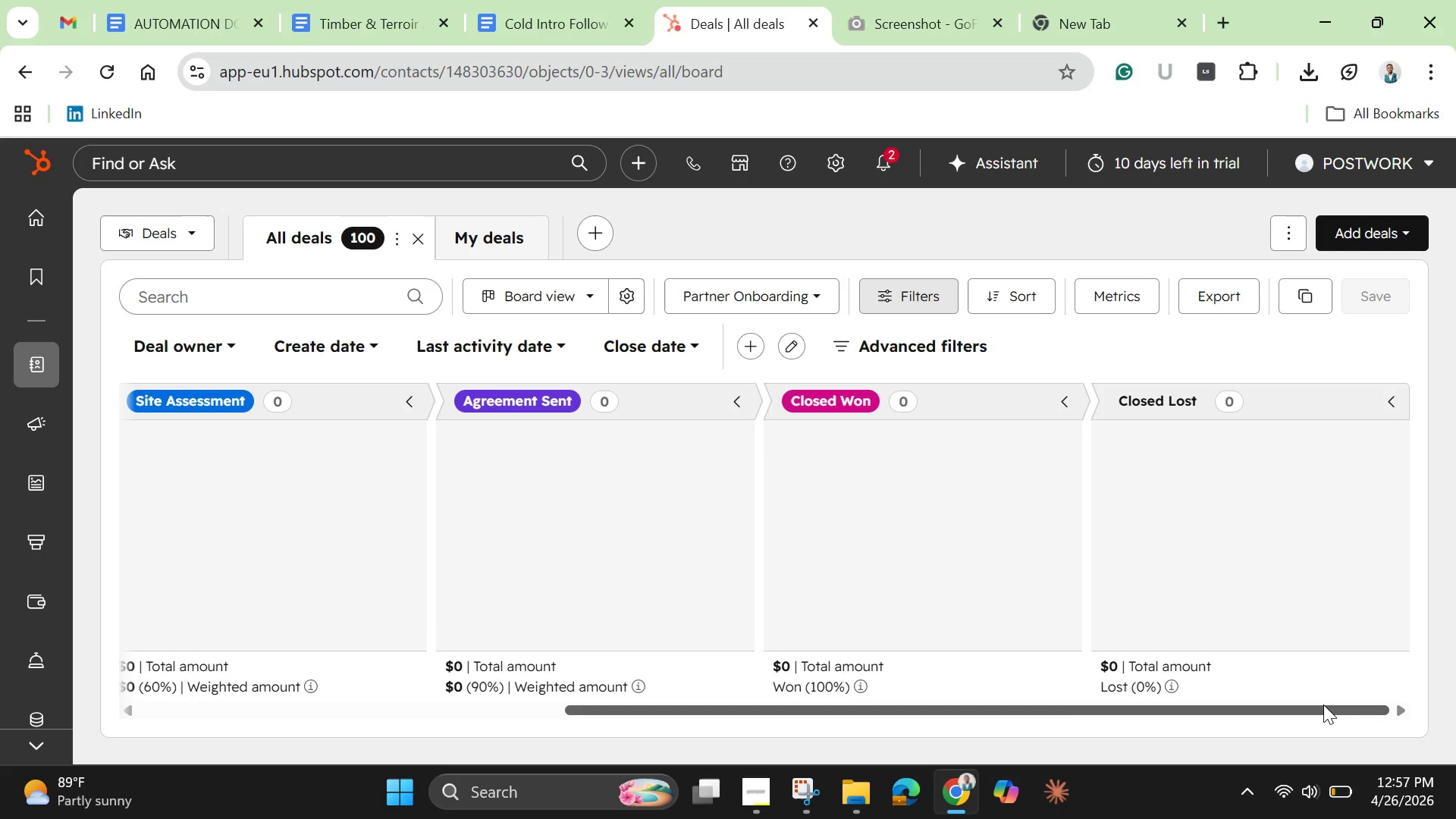 
wait(15.92)
 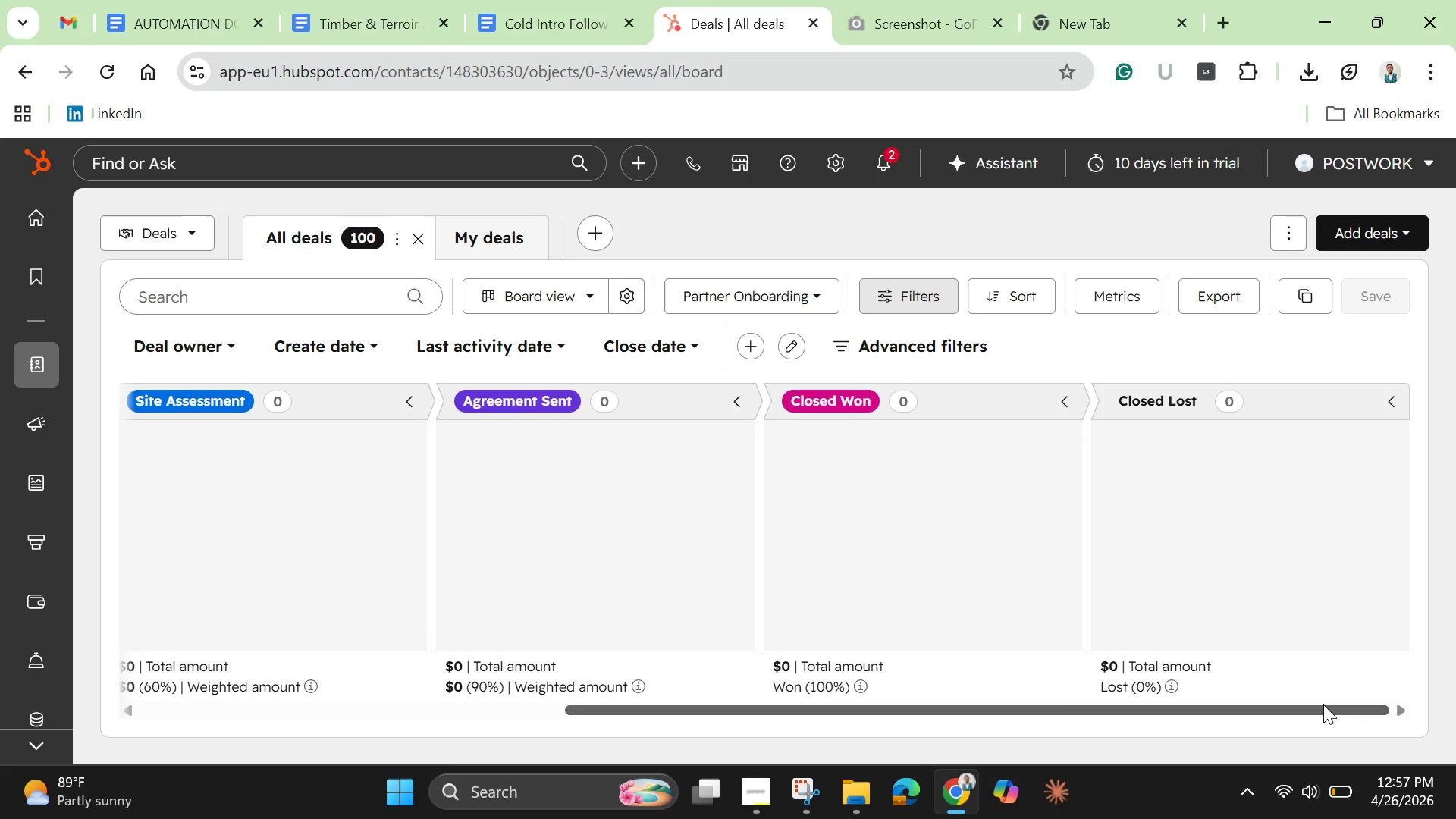 
left_click_drag(start_coordinate=[1176, 704], to_coordinate=[398, 699])
 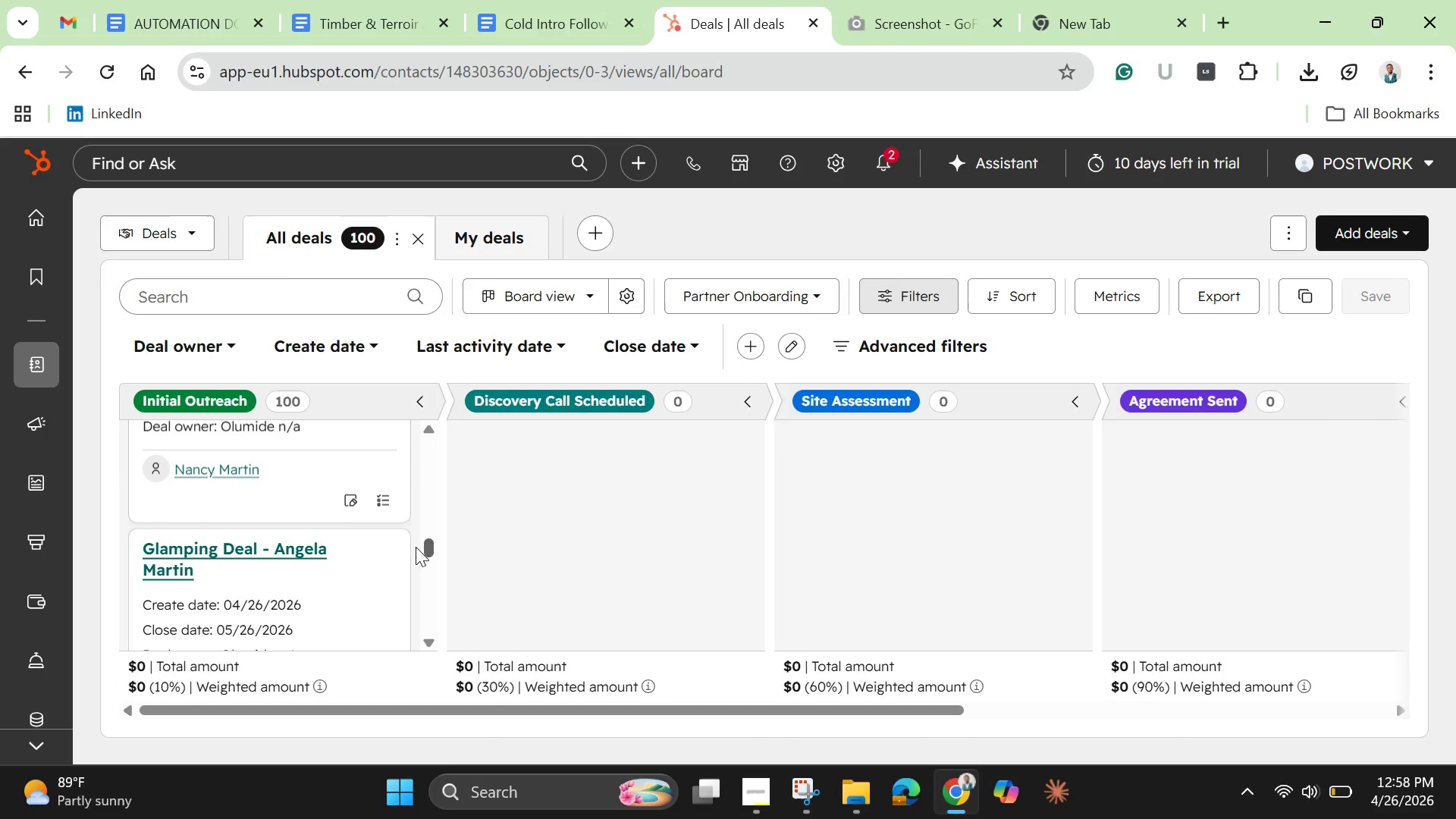 
scroll: coordinate [390, 519], scroll_direction: up, amount: 28.0
 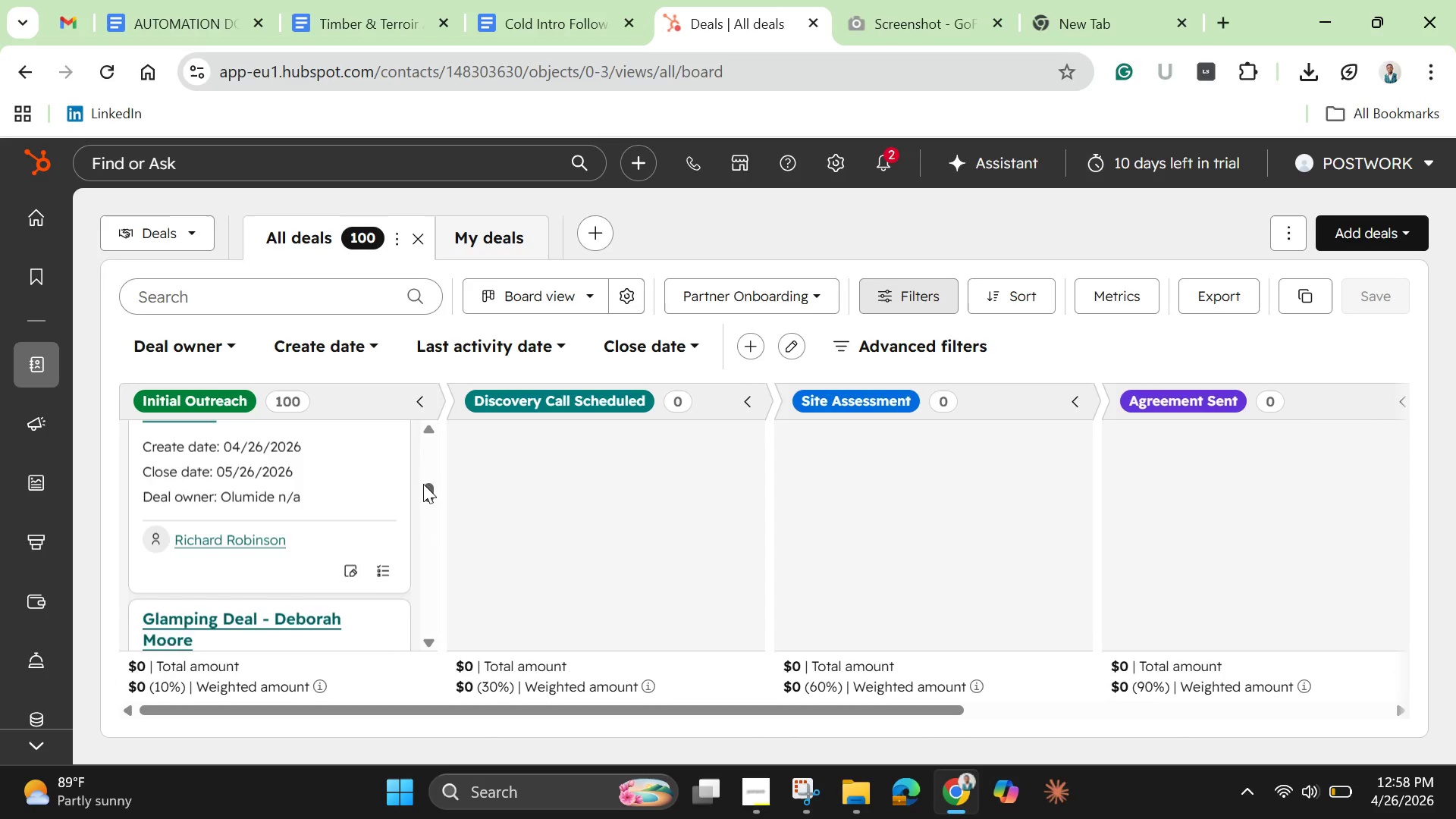 
left_click_drag(start_coordinate=[426, 486], to_coordinate=[413, 413])
 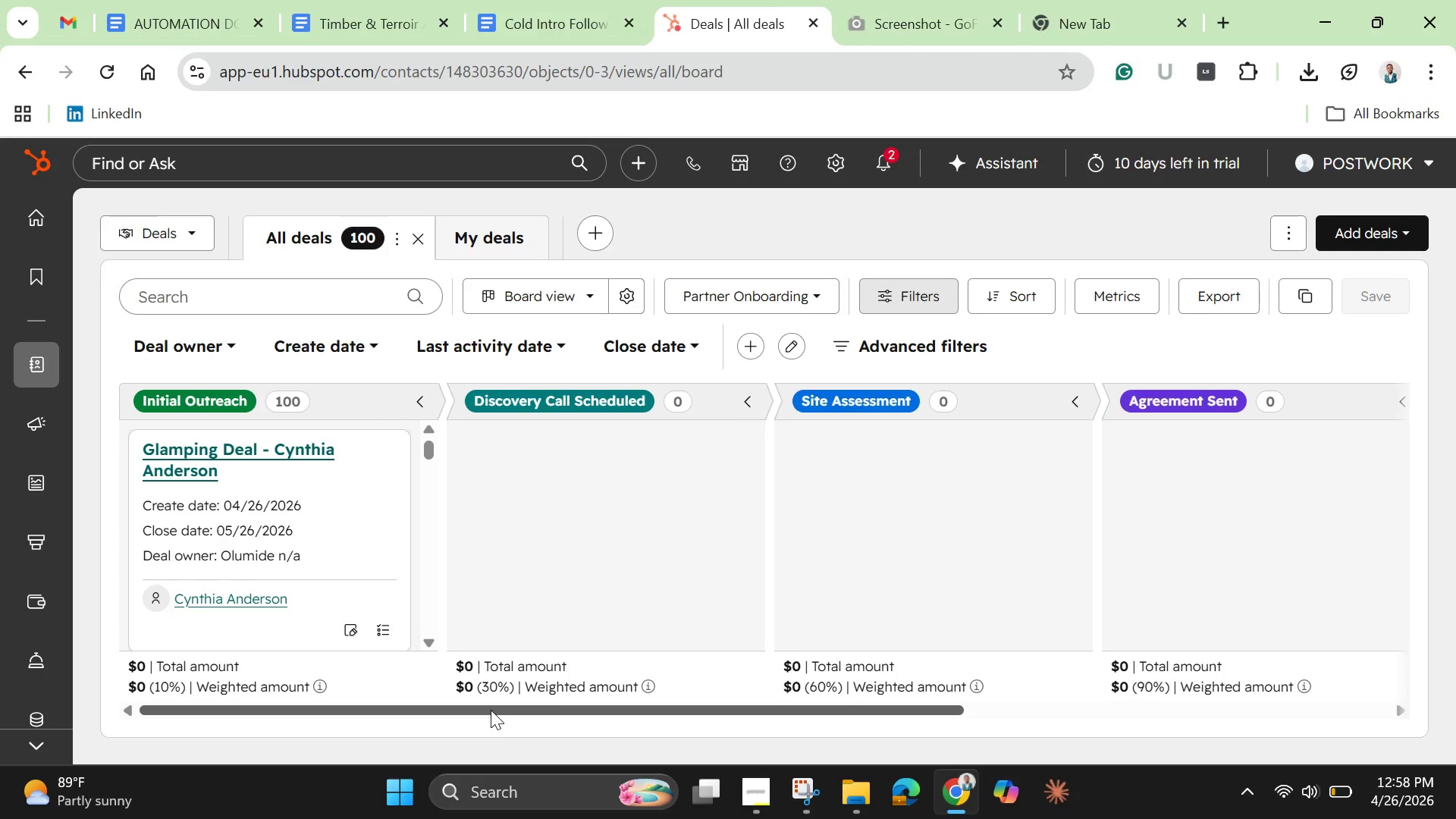 
wait(14.44)
 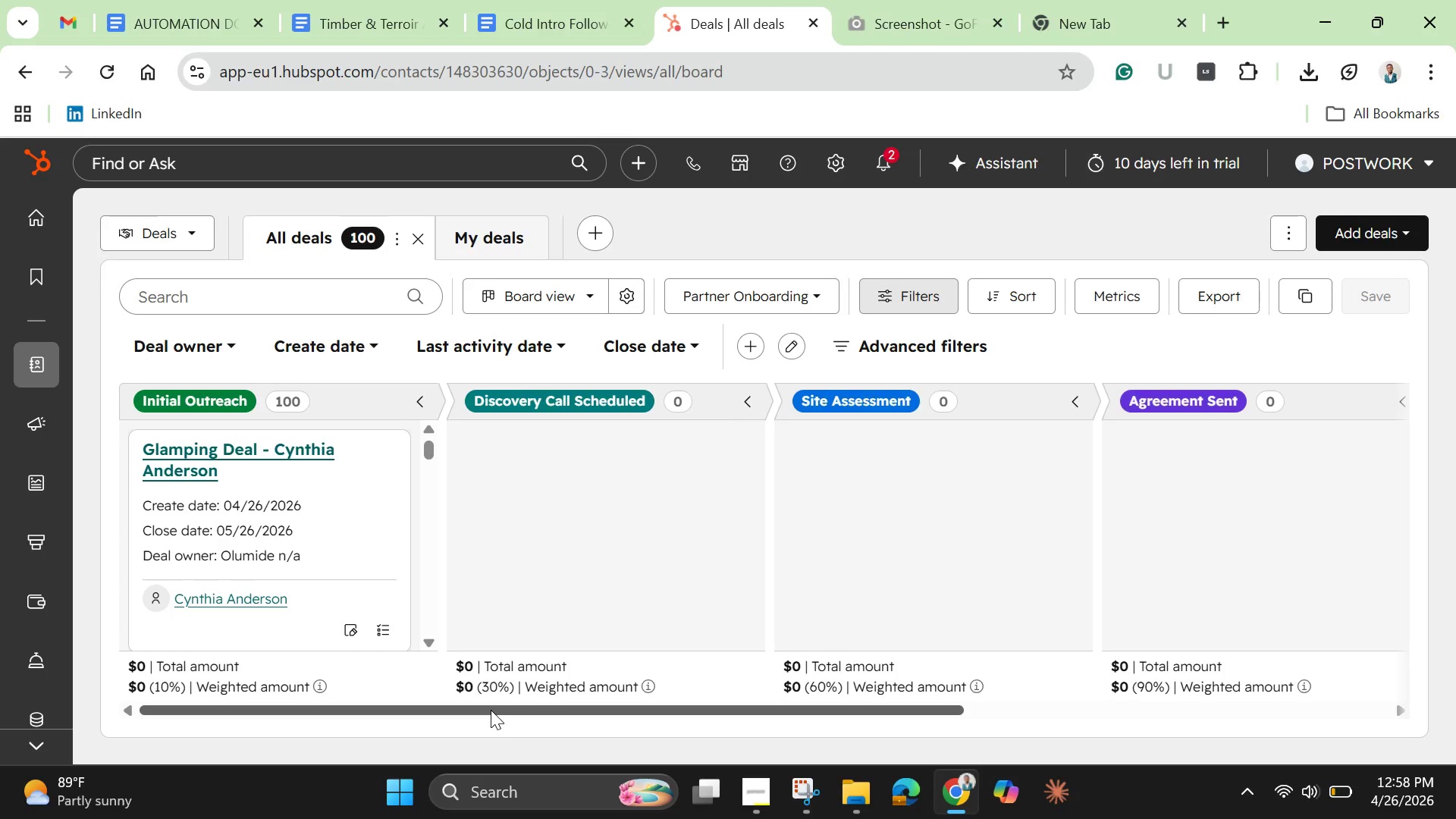 
left_click([802, 799])
 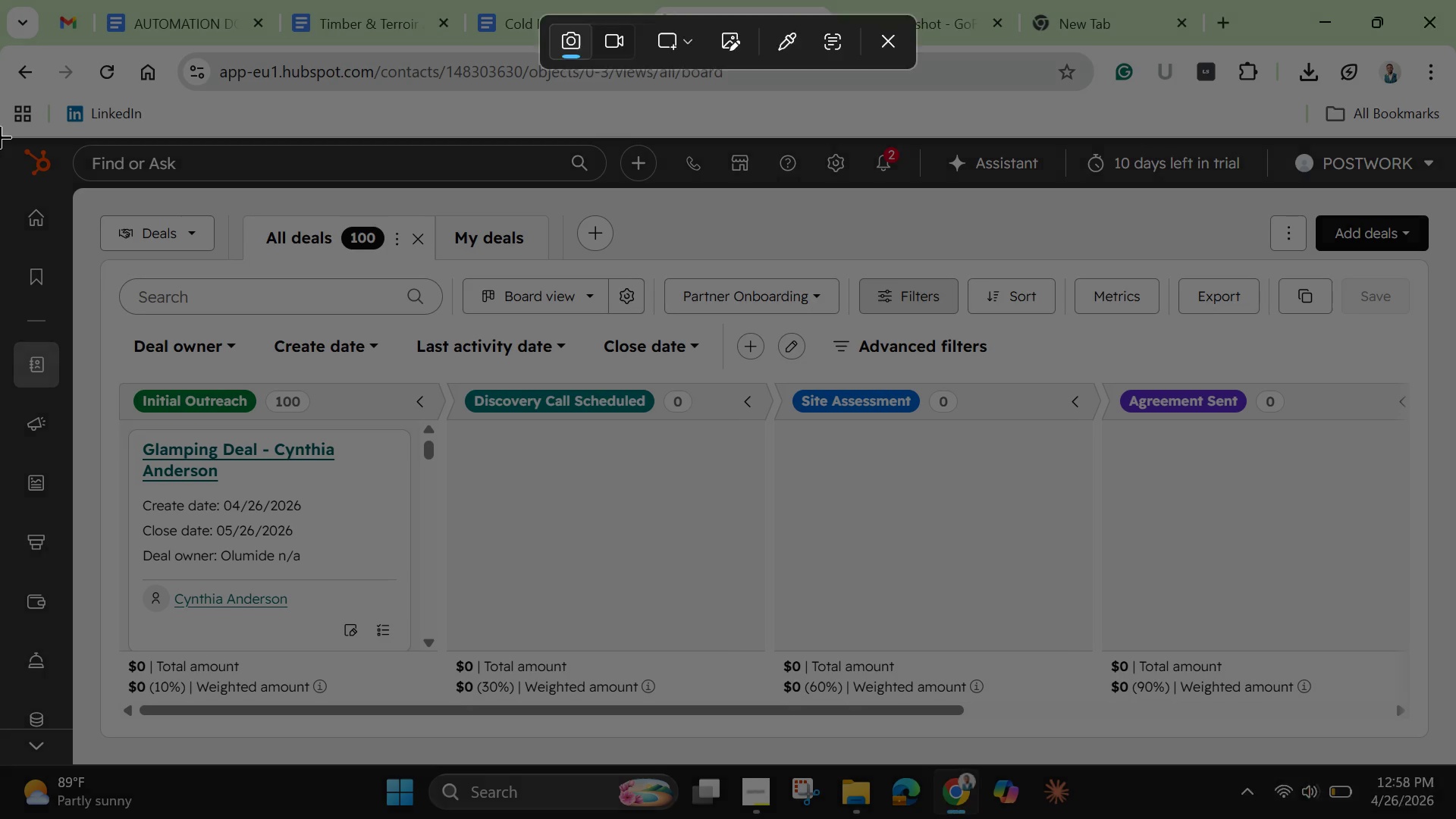 
left_click_drag(start_coordinate=[0, 136], to_coordinate=[1454, 768])
 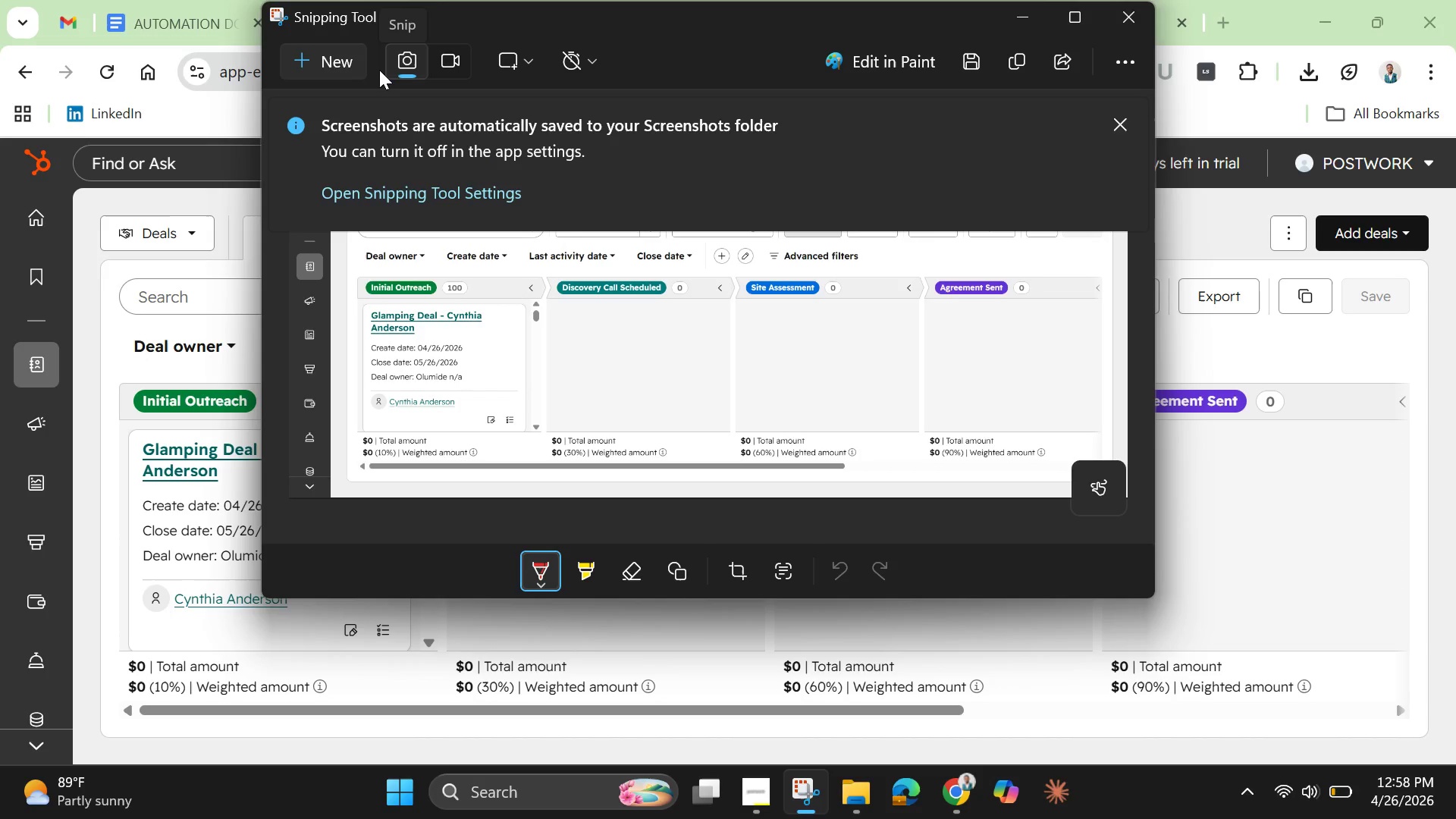 
wait(7.42)
 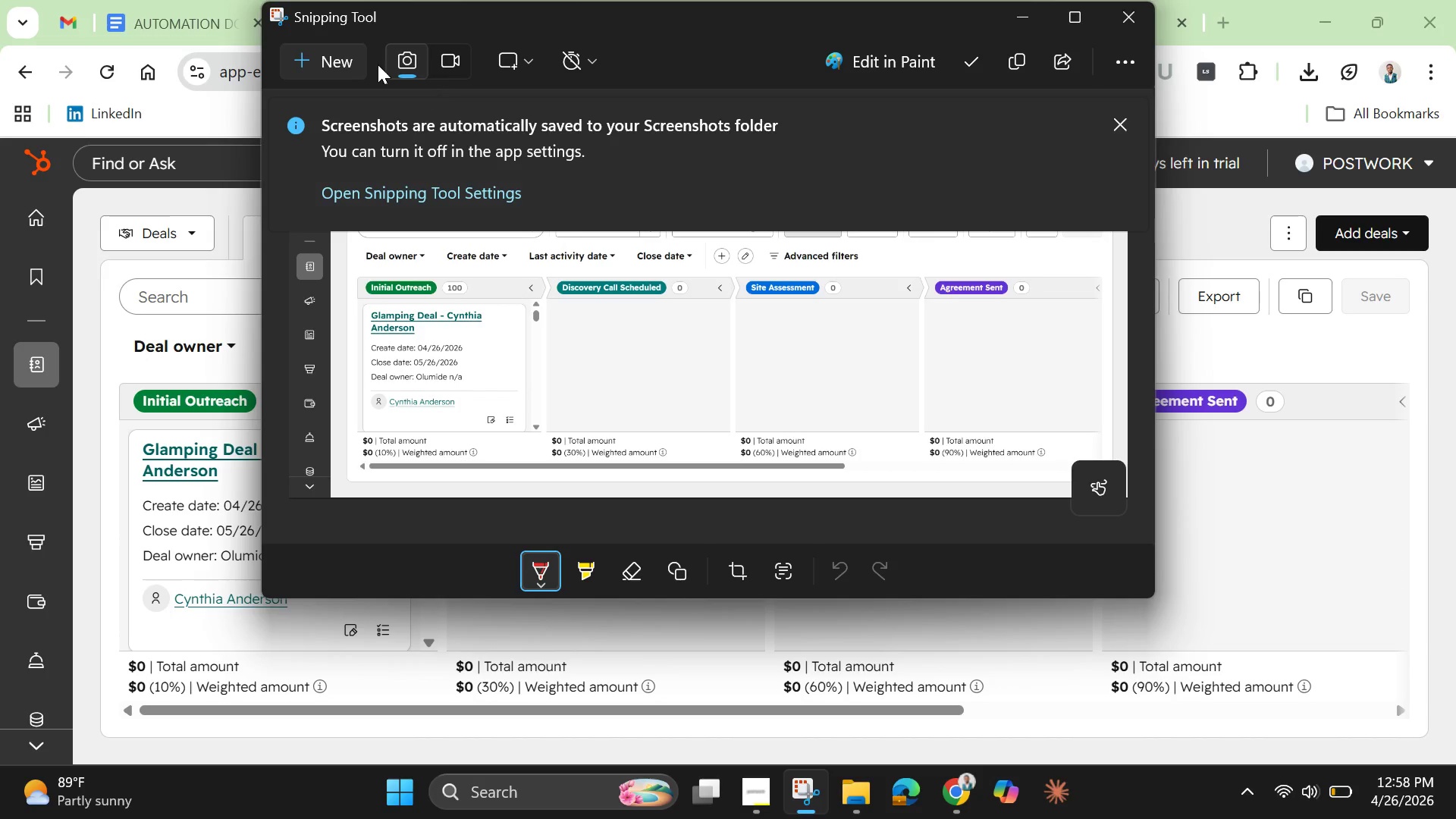 
left_click([1018, 21])
 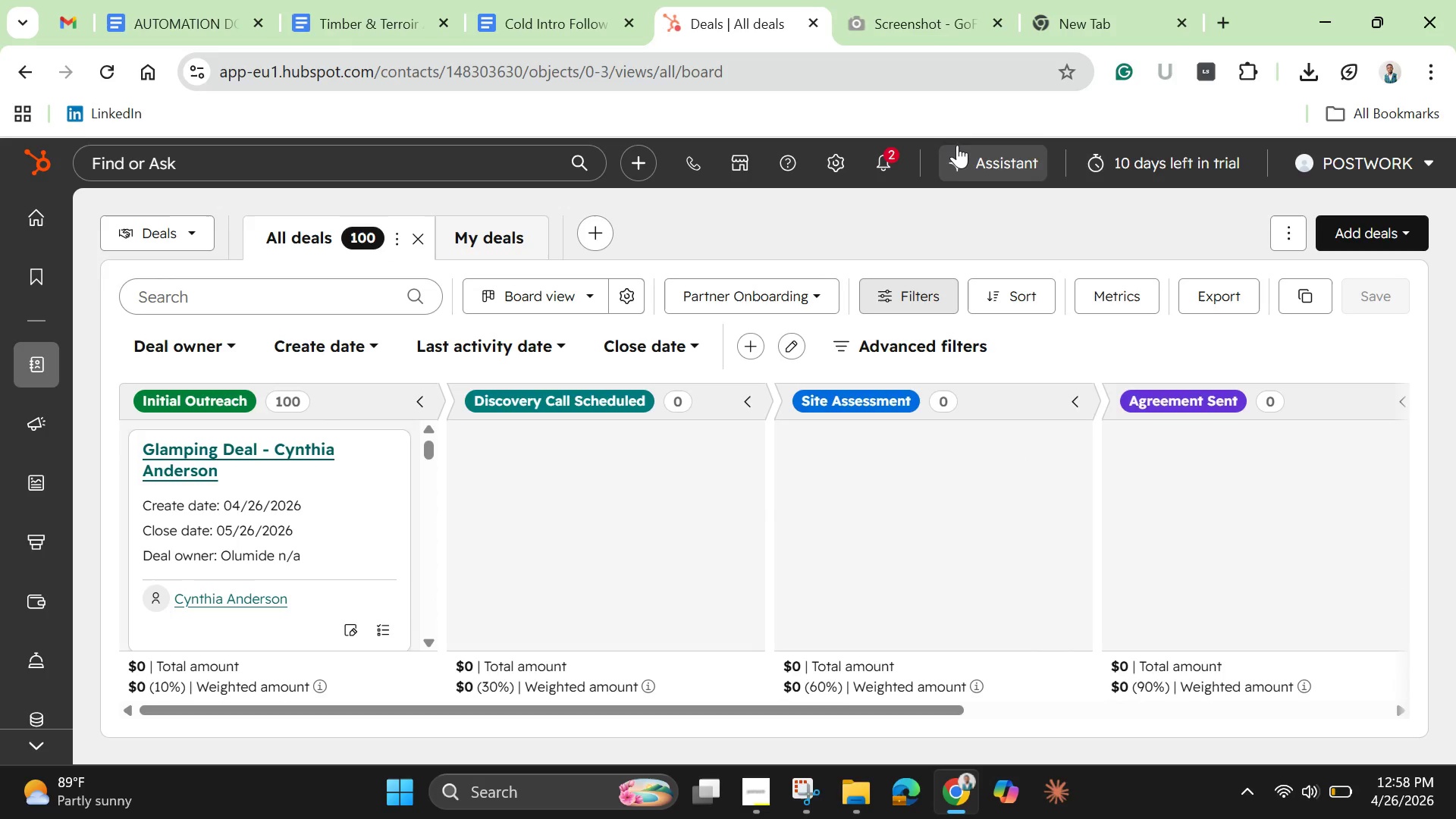 
wait(10.72)
 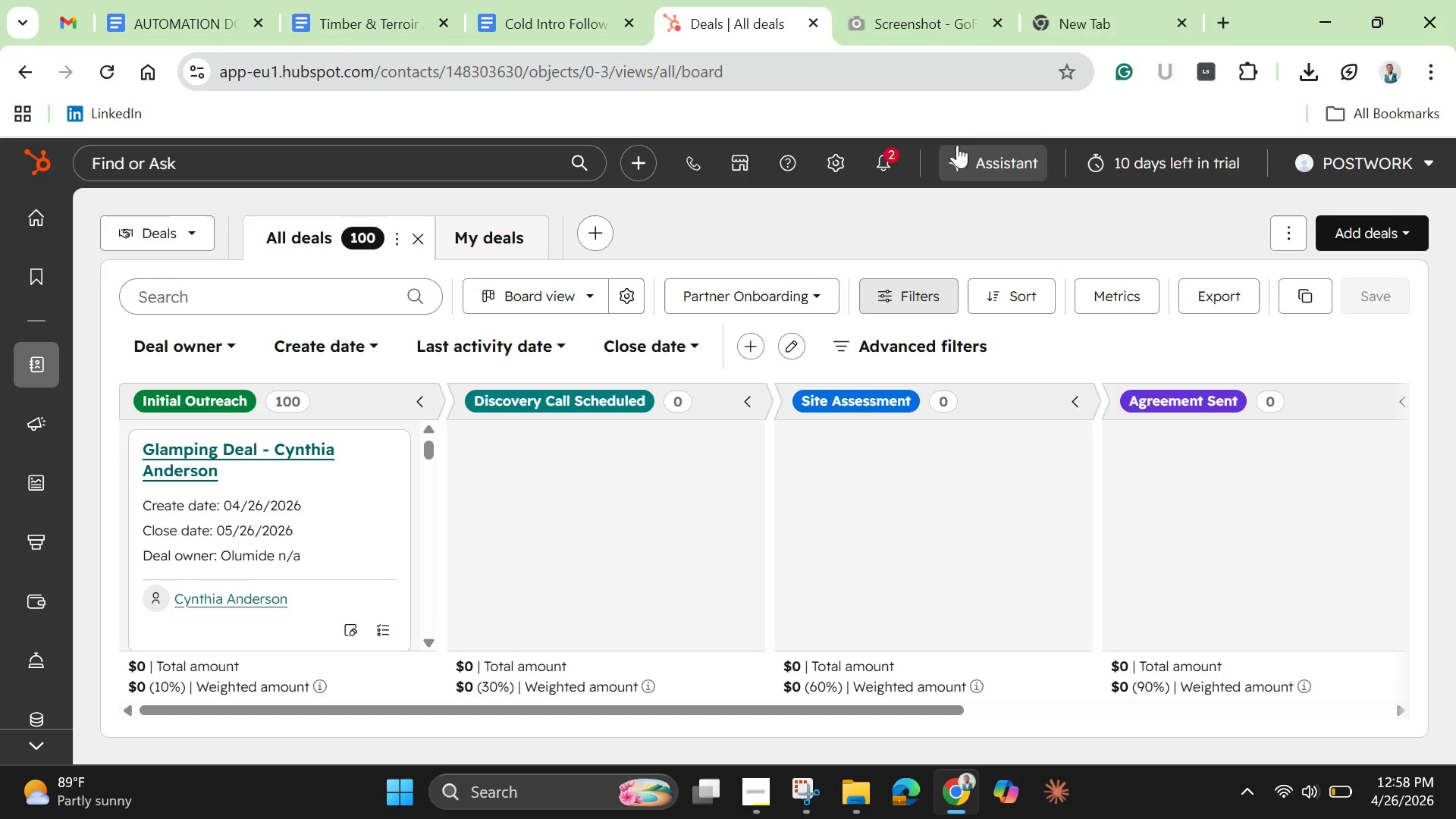 
left_click([206, 21])
 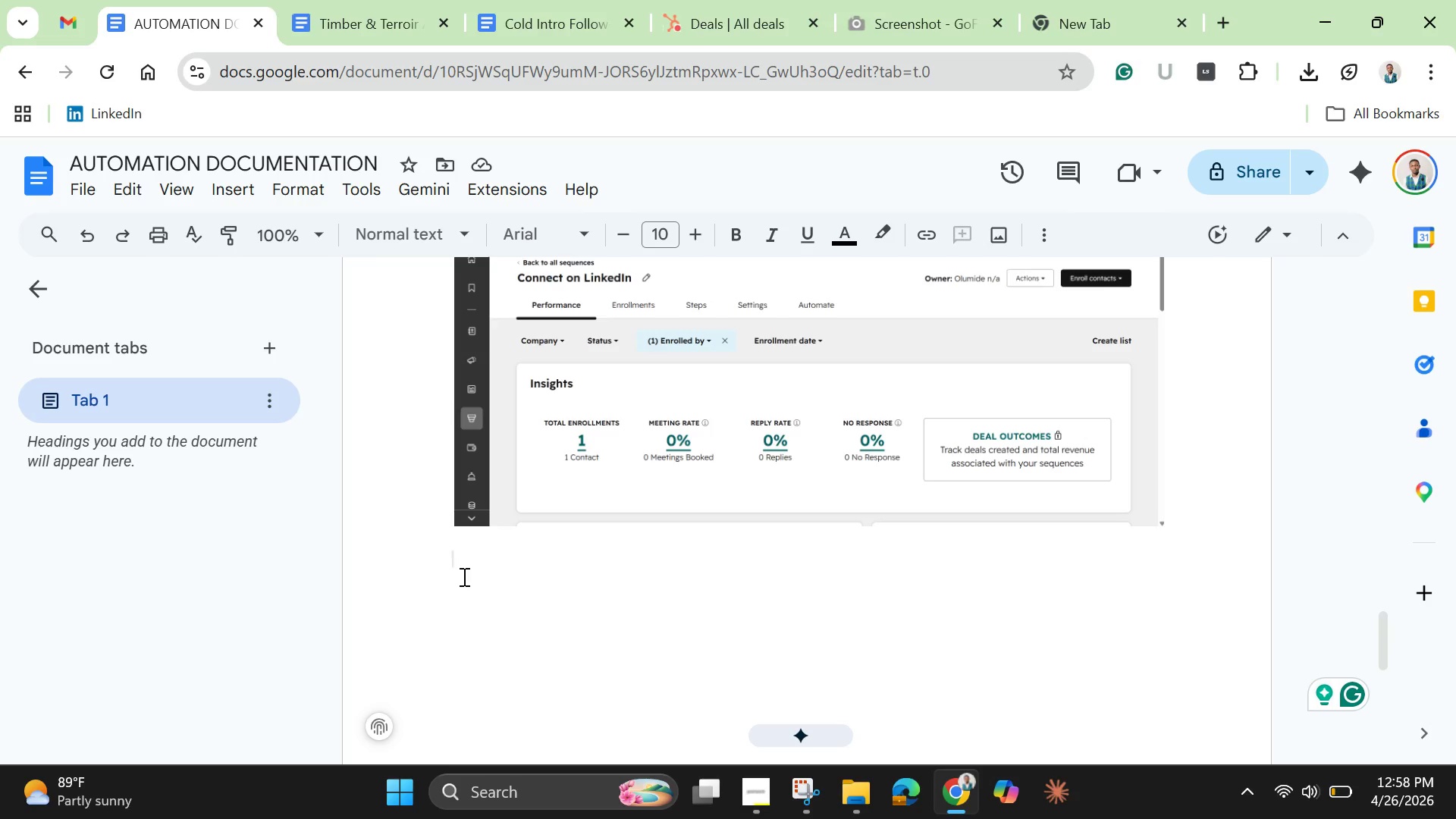 
key(Control+V)
 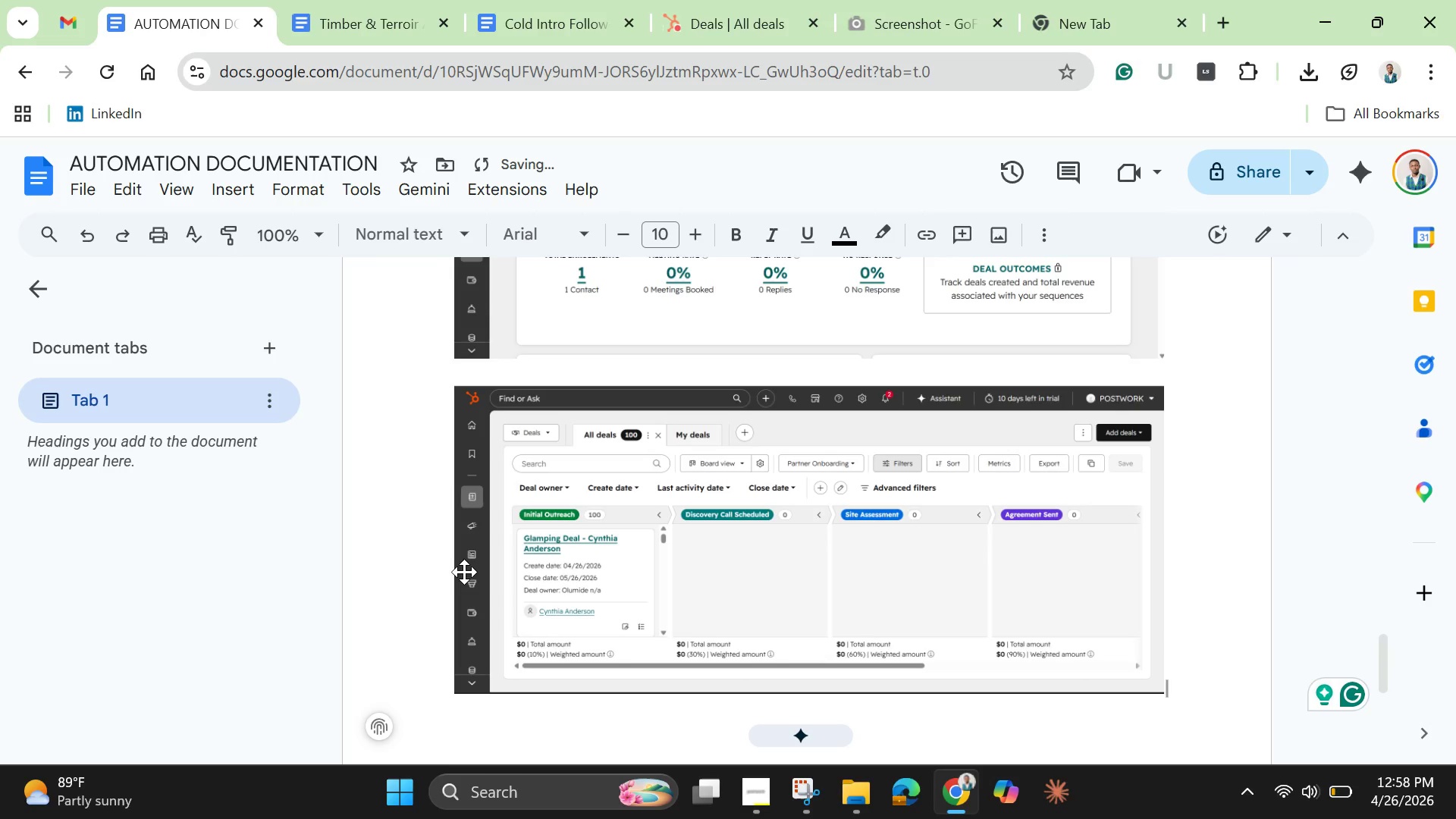 
key(Enter)
 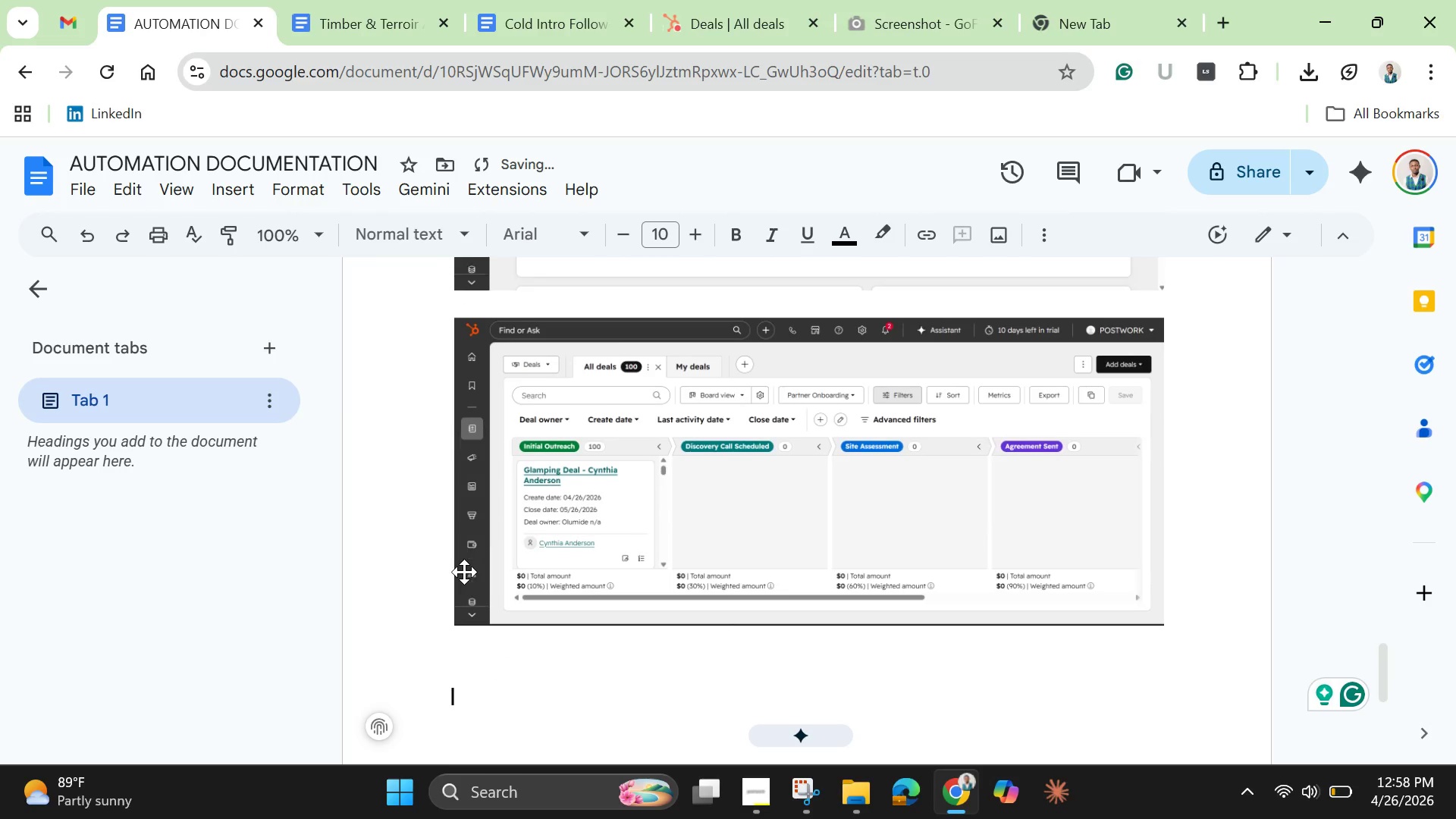 
key(Enter)
 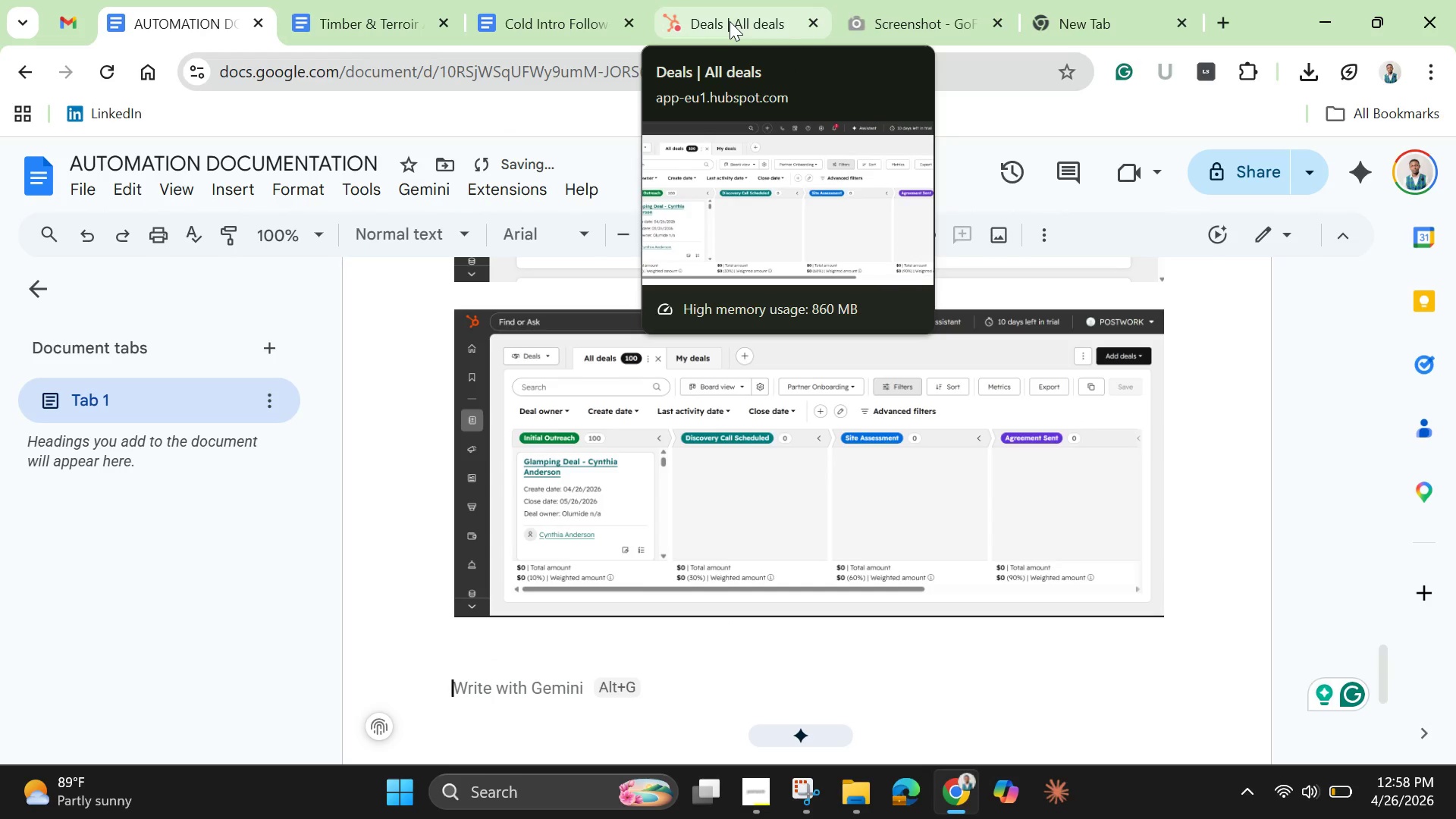 
wait(5.14)
 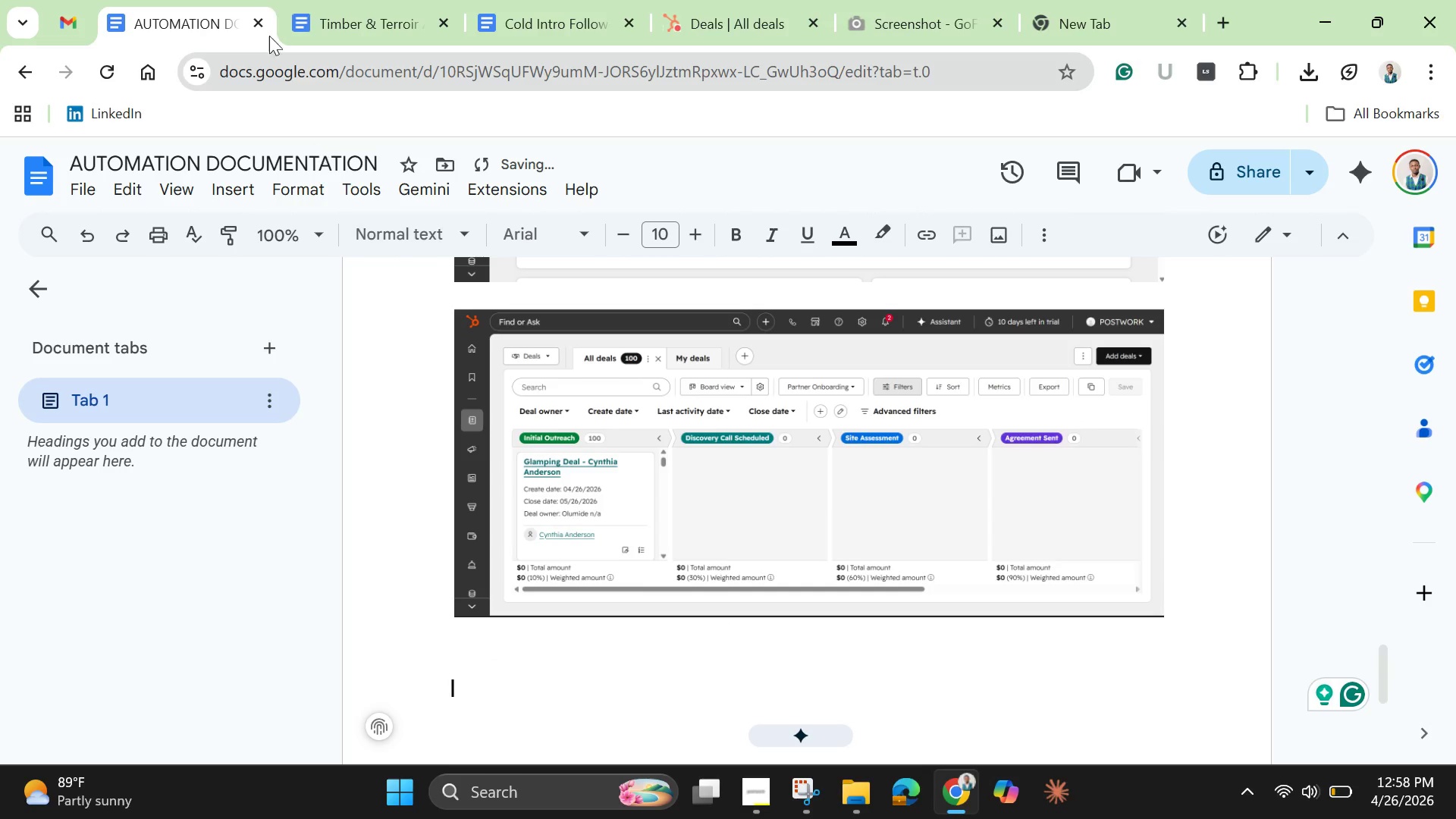 
left_click([730, 21])
 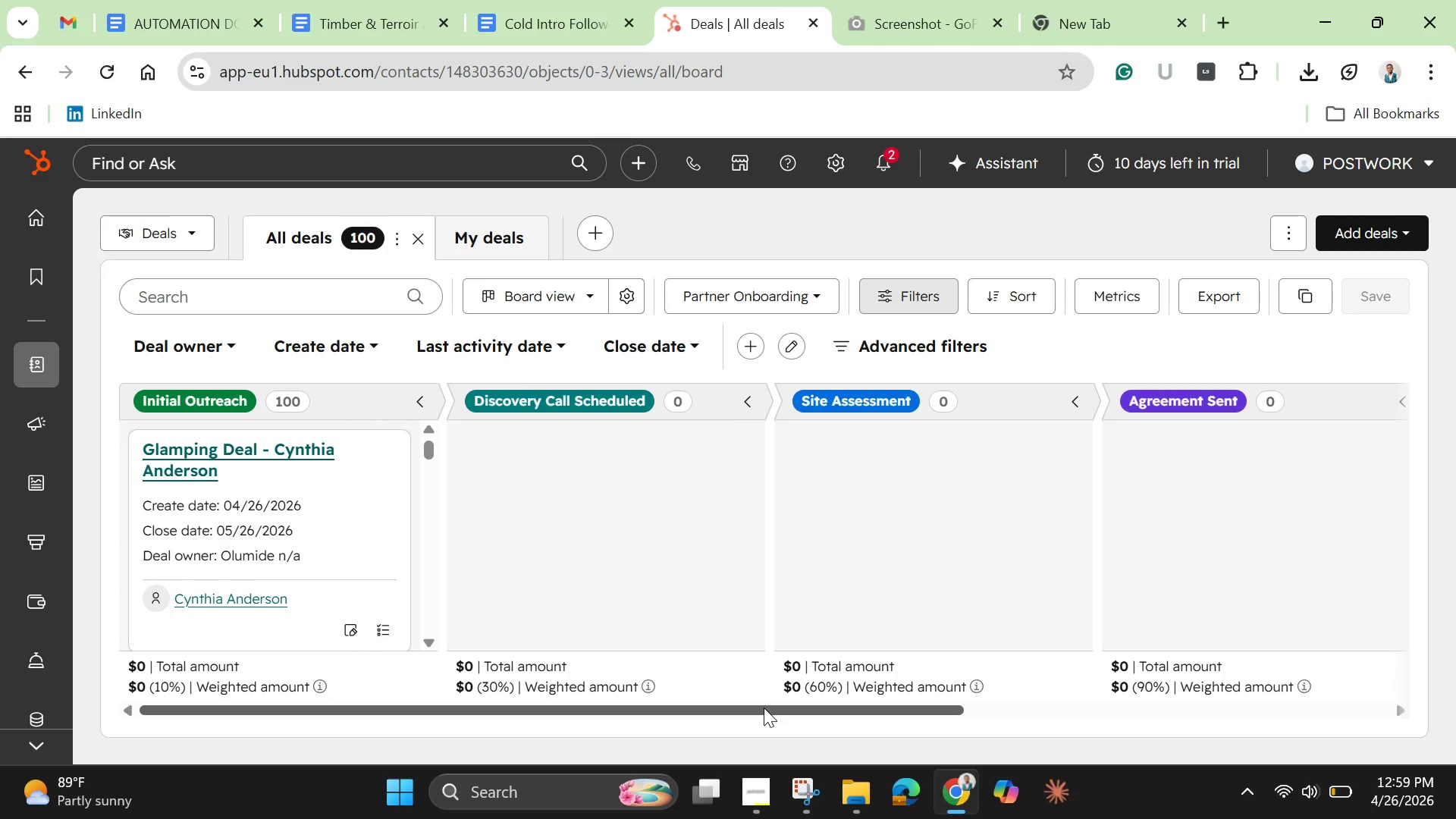 
left_click_drag(start_coordinate=[764, 708], to_coordinate=[1320, 697])
 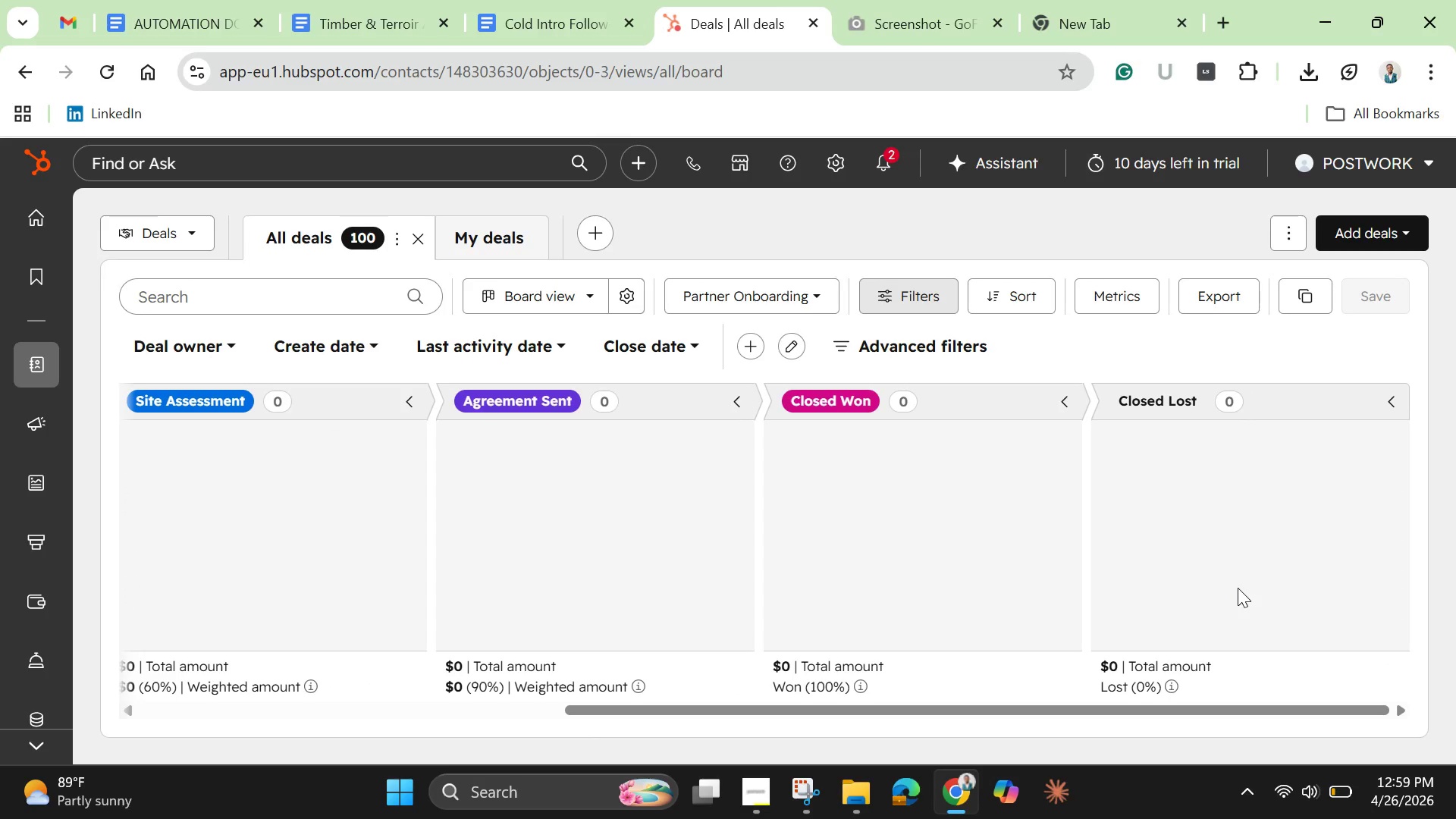 
scroll: coordinate [1238, 588], scroll_direction: up, amount: 5.0
 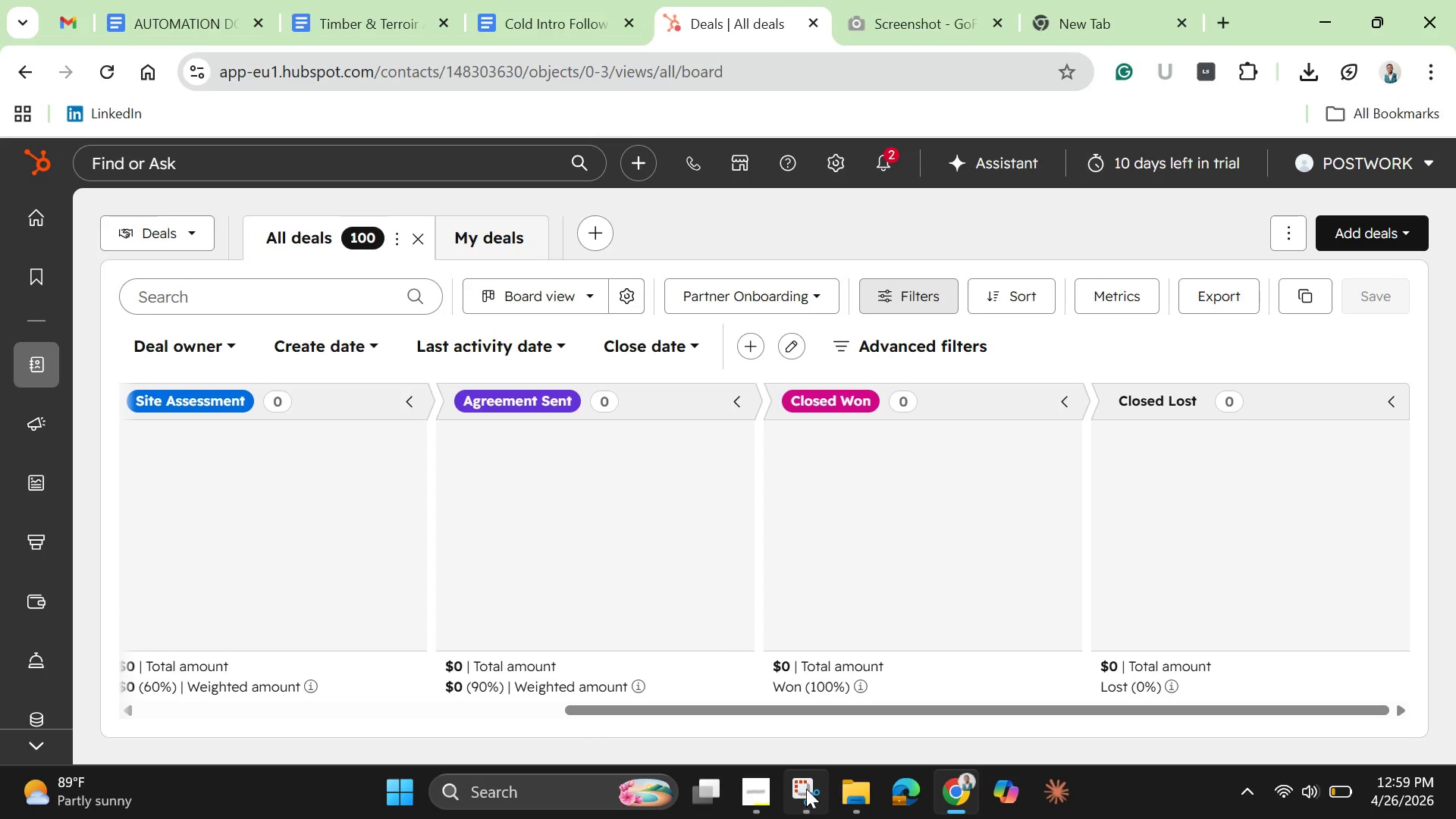 
wait(8.24)
 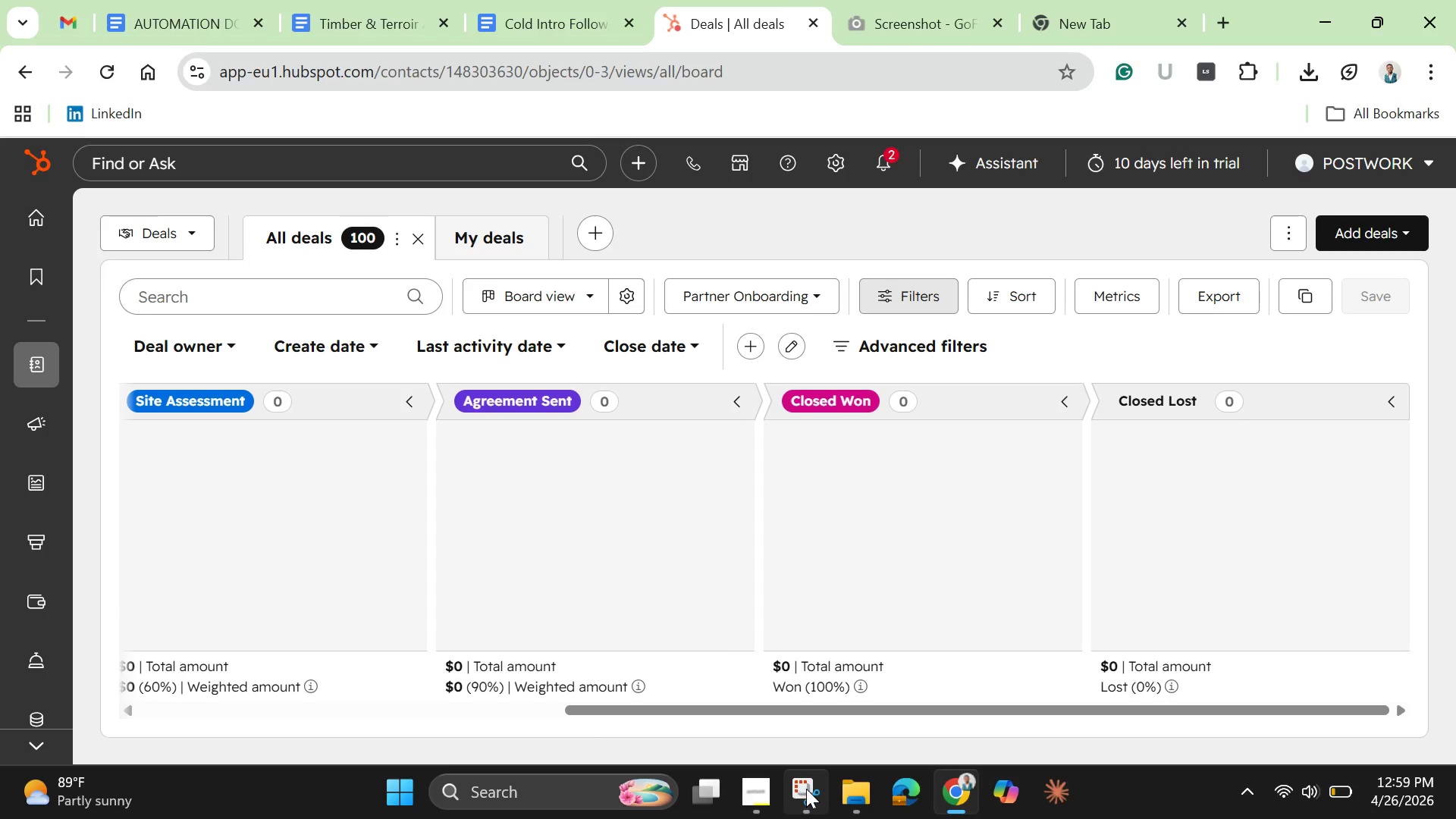 
left_click([797, 793])
 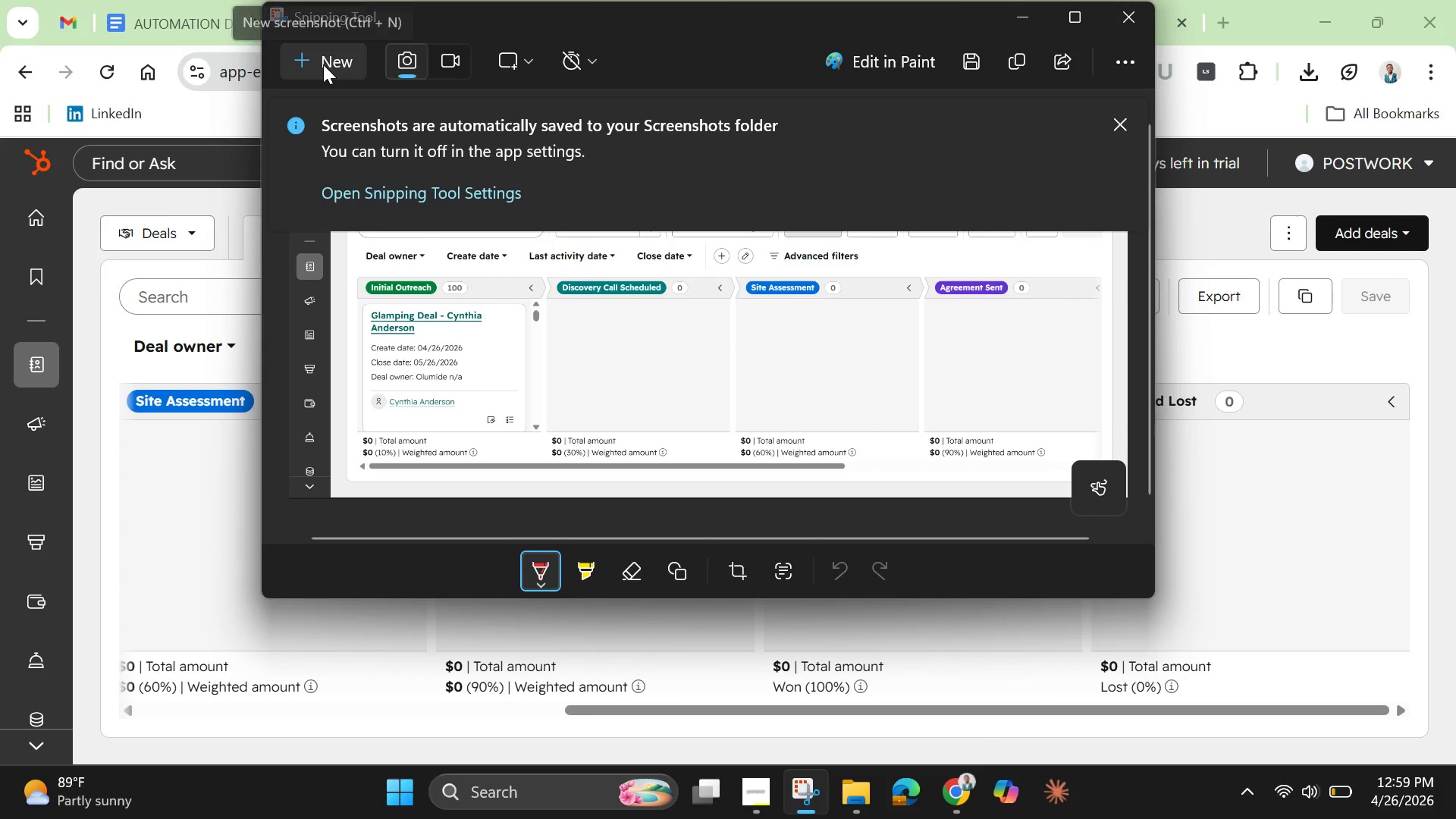 
left_click([323, 64])
 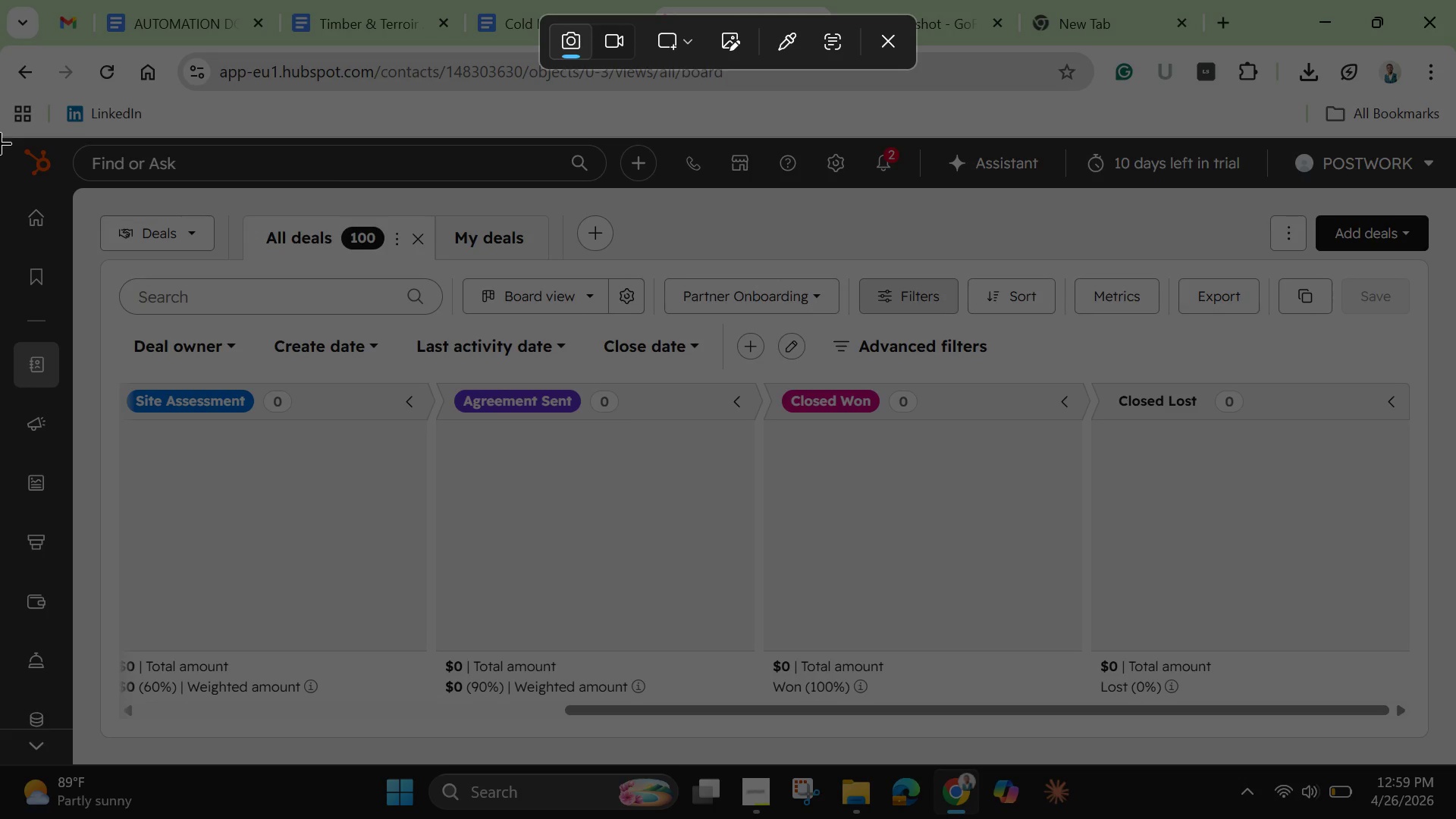 
left_click_drag(start_coordinate=[0, 141], to_coordinate=[1455, 771])
 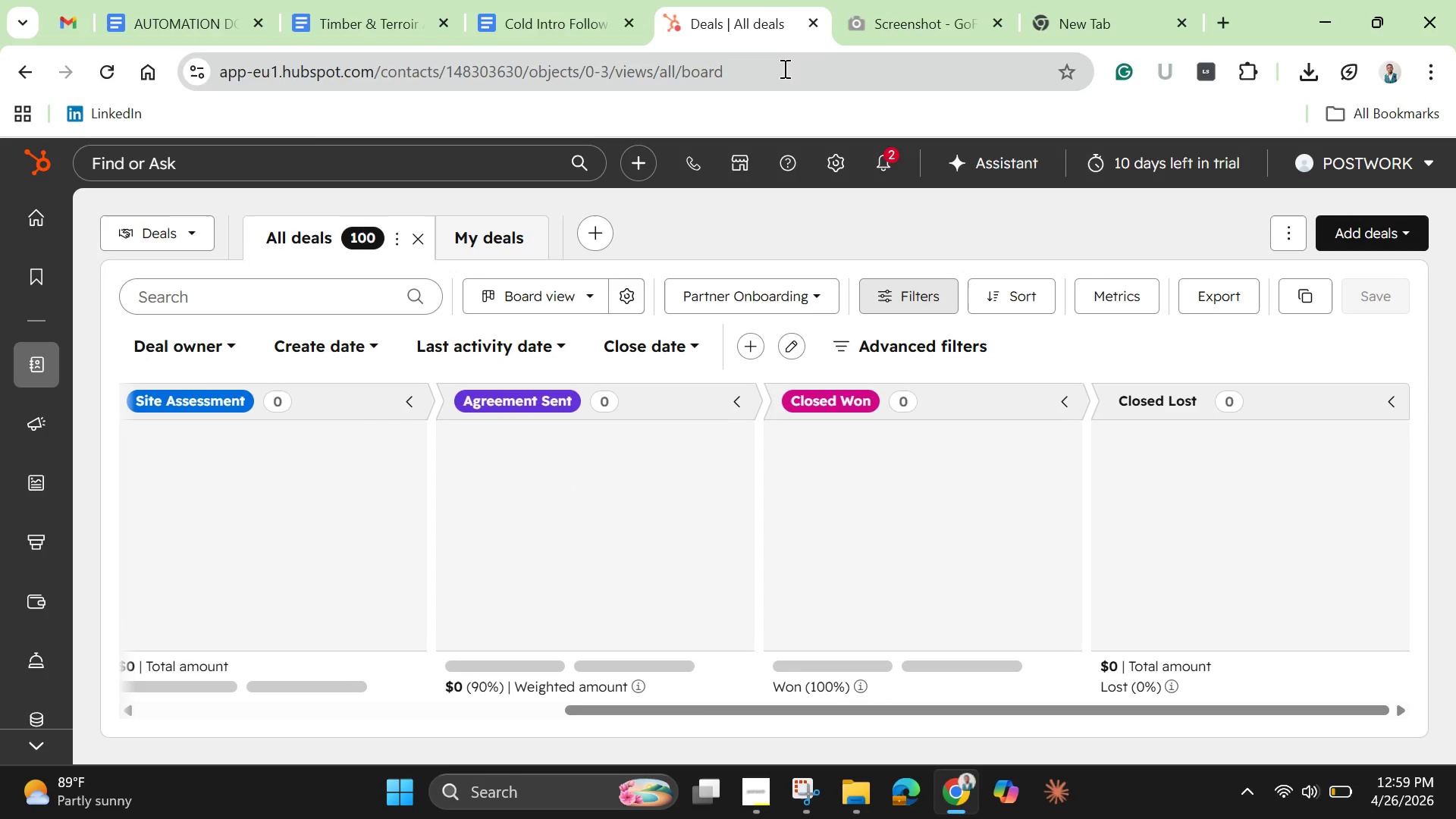 
left_click([356, 23])
 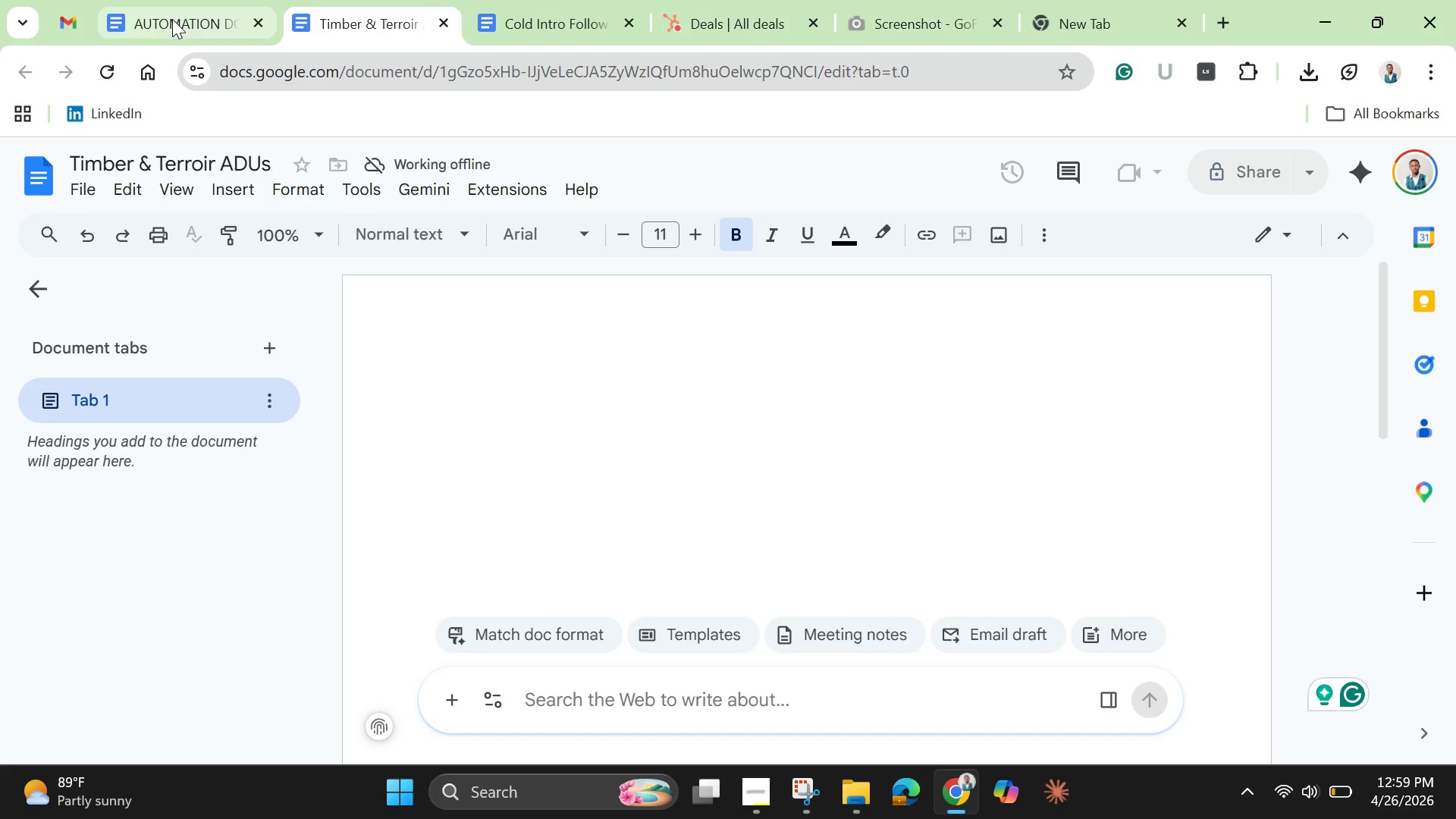 
left_click([172, 19])
 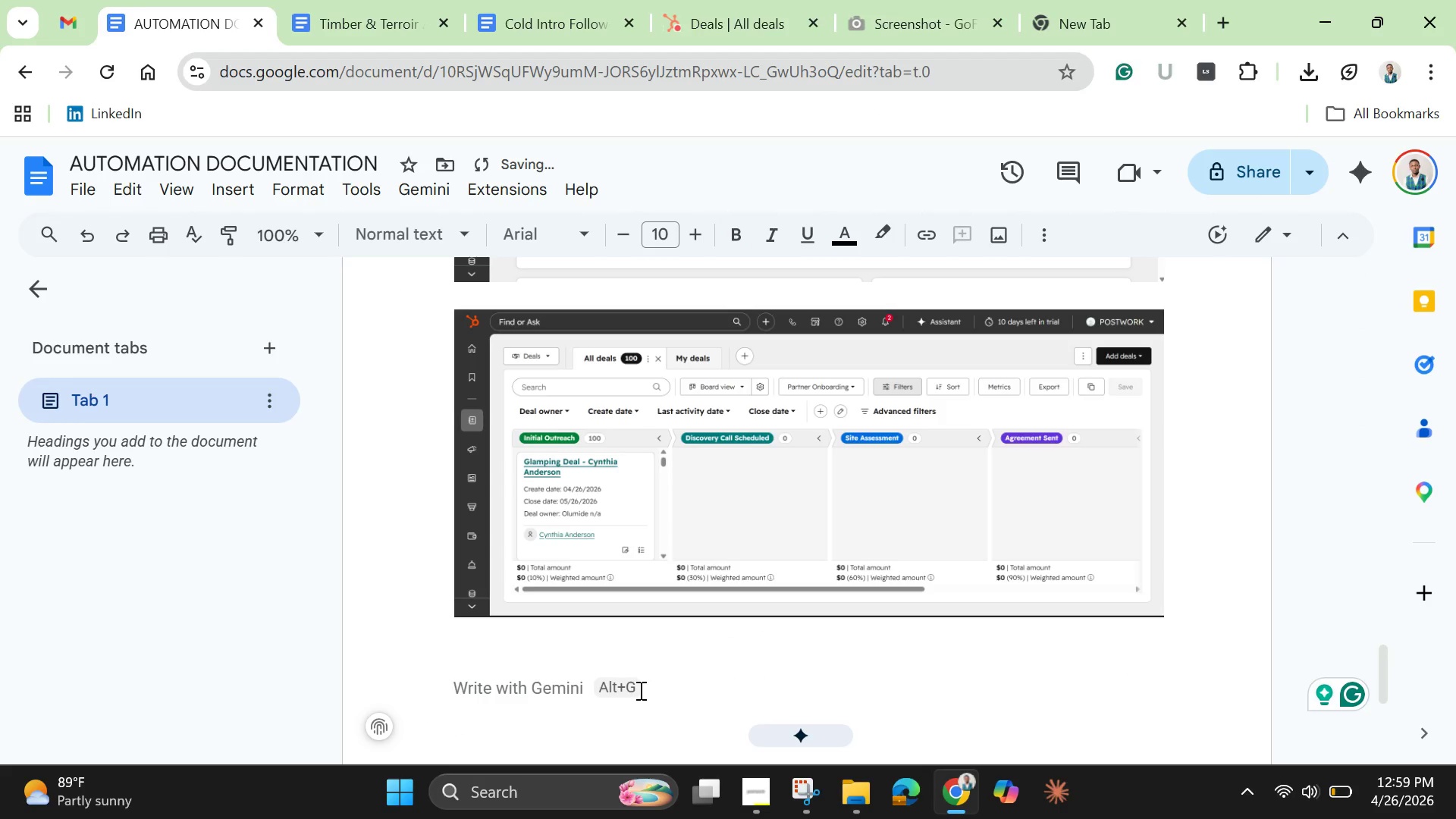 
key(Control+V)
 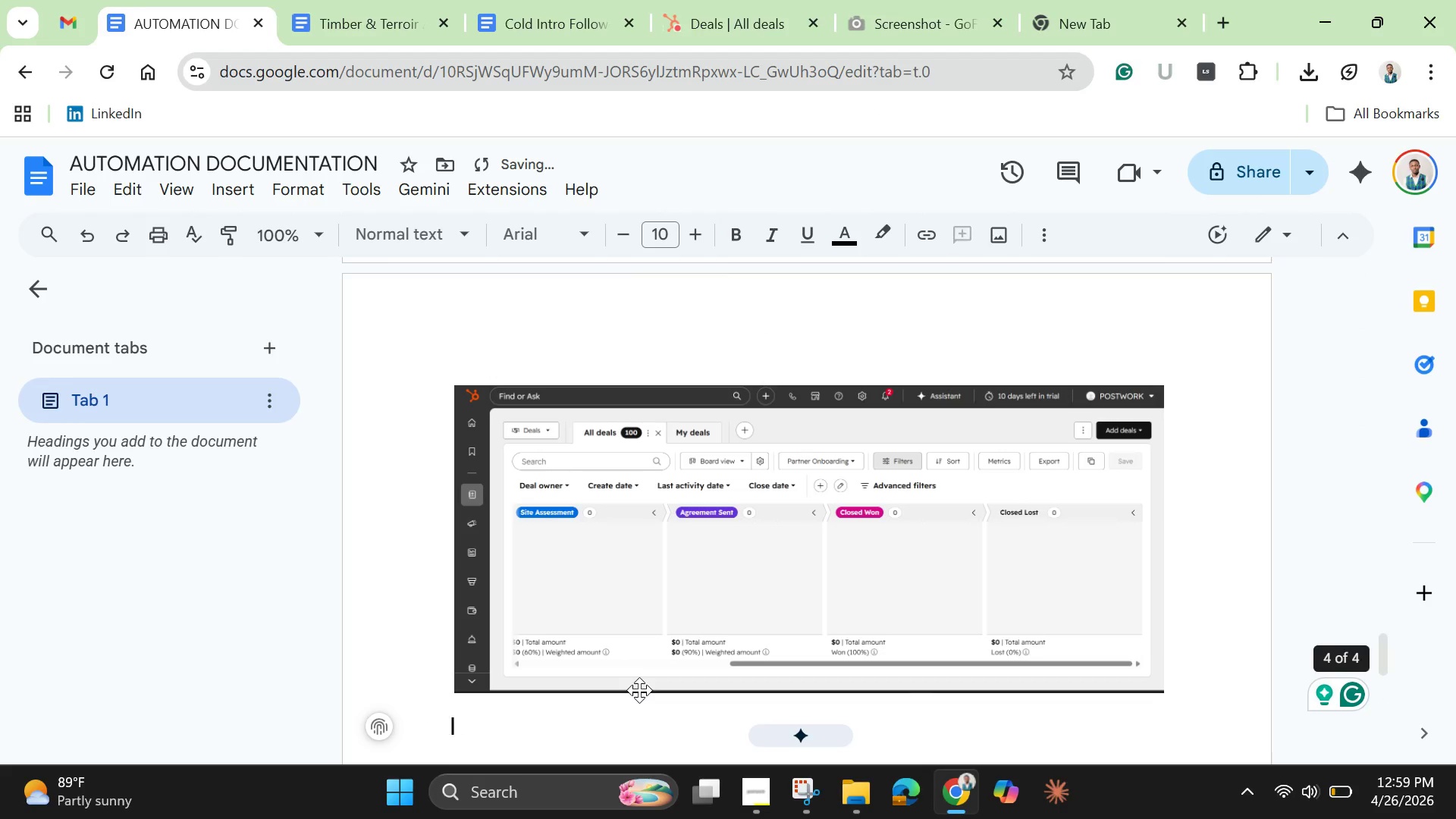 
key(Enter)
 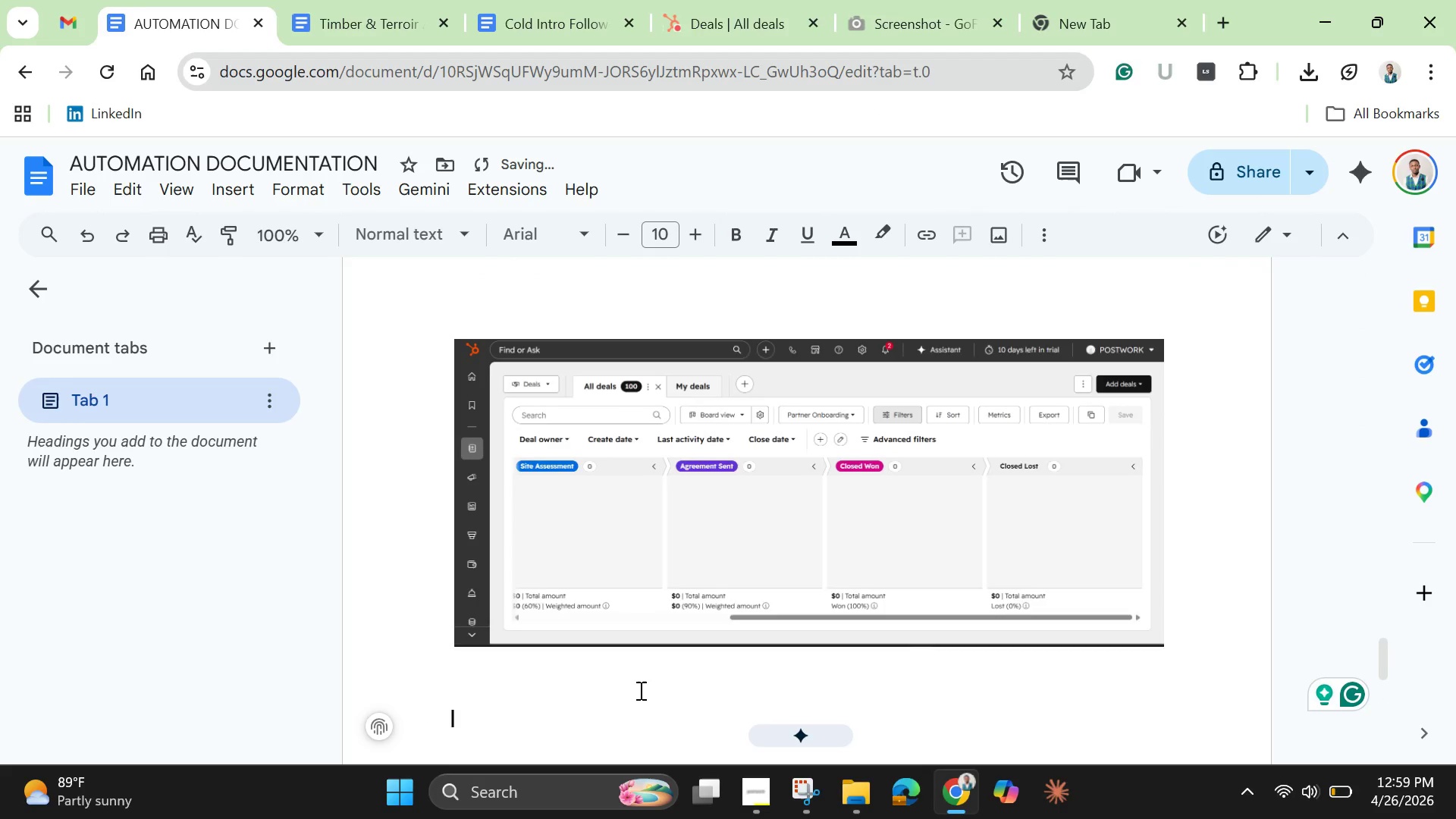 
key(Enter)
 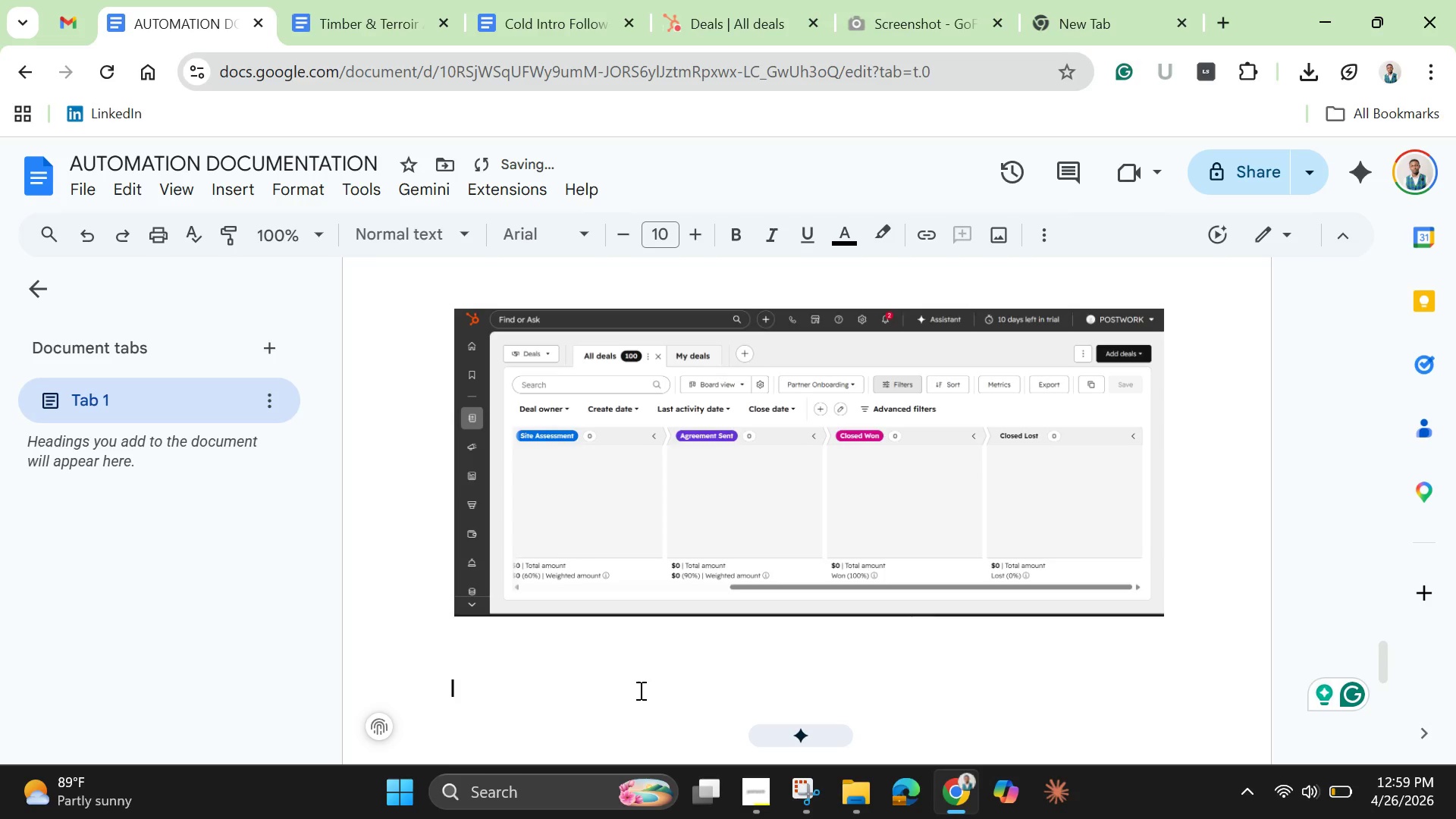 
wait(17.03)
 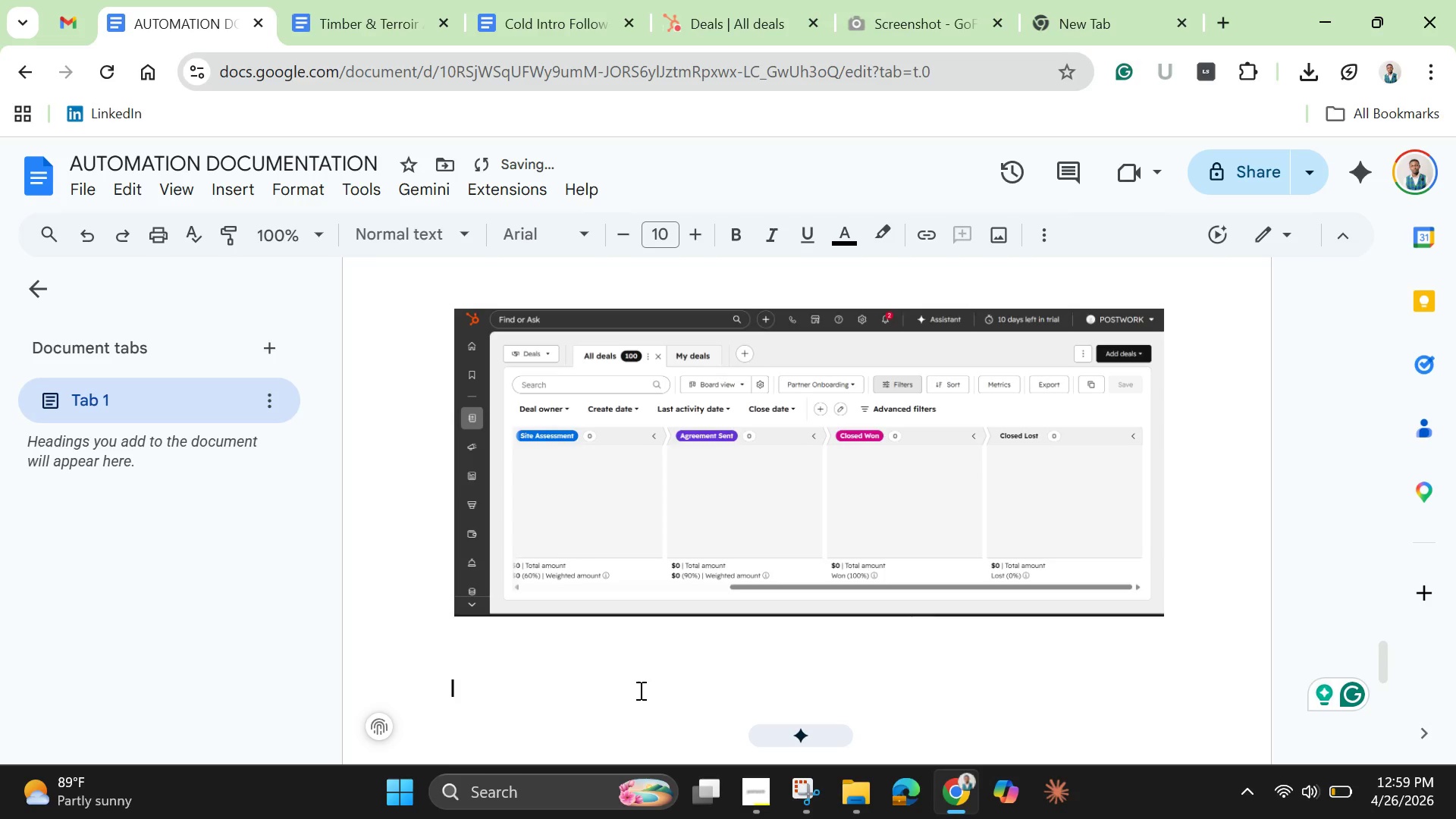 
scroll: coordinate [522, 371], scroll_direction: up, amount: 9.0
 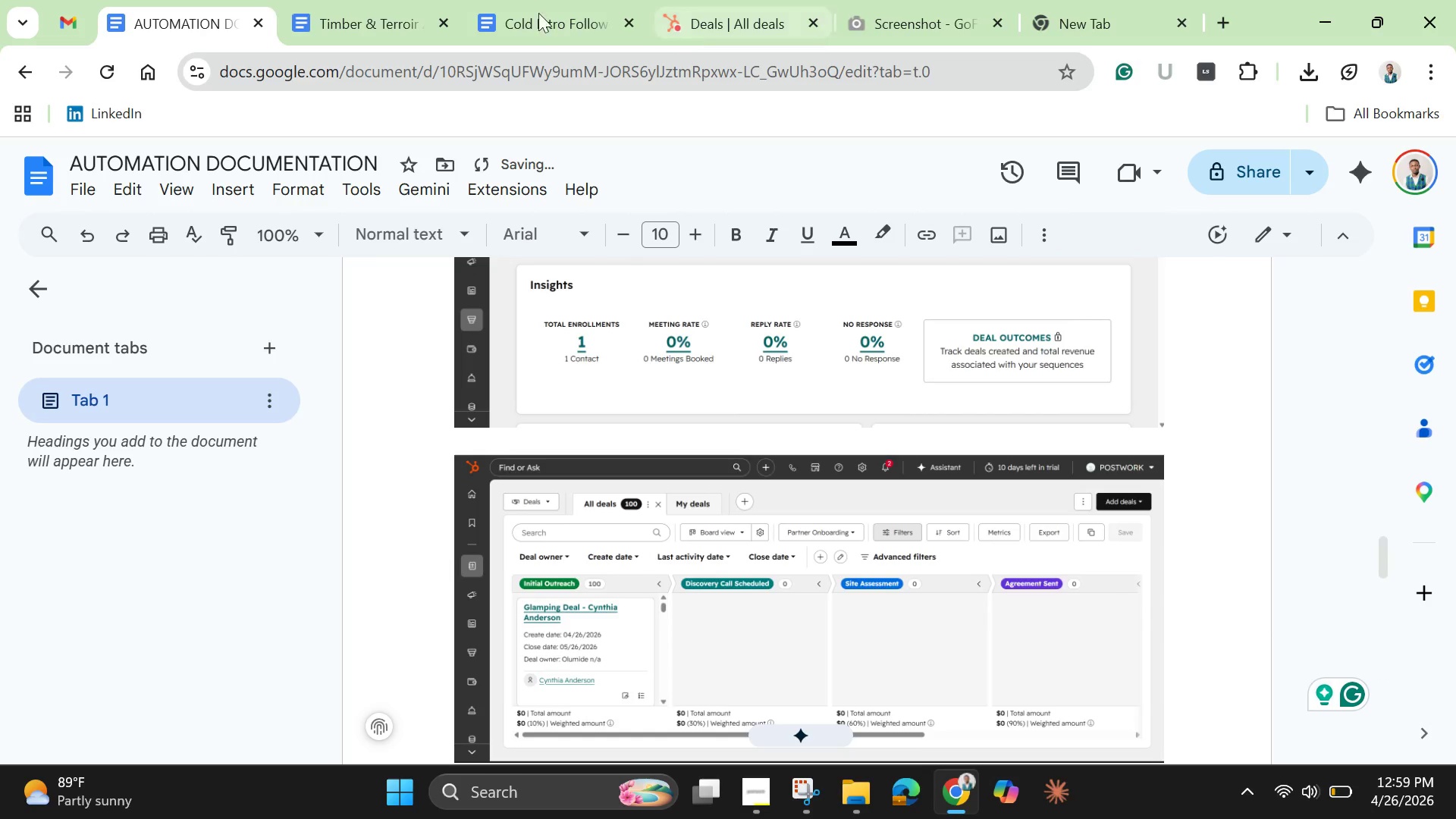 
left_click([736, 31])
 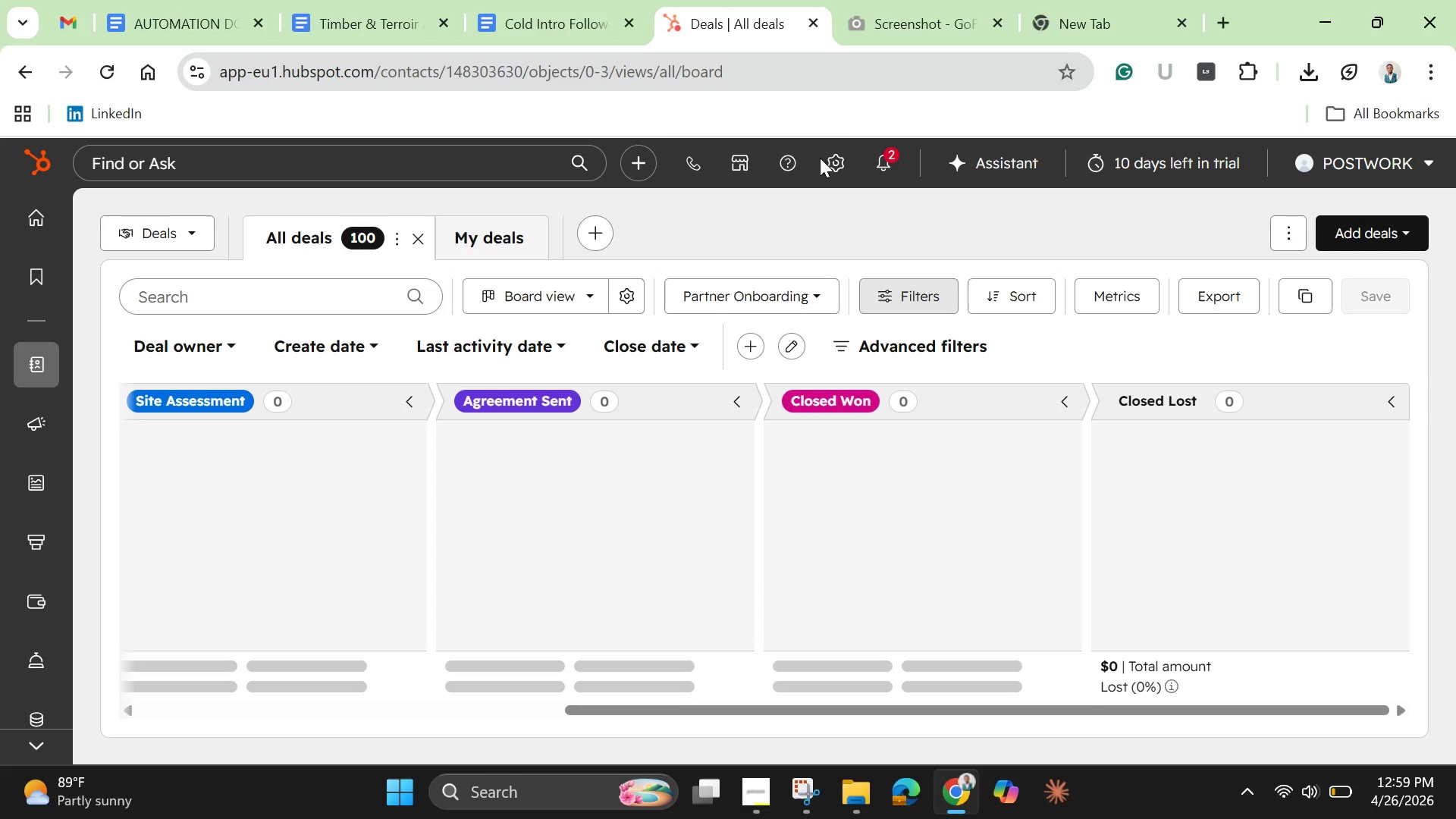 
left_click([833, 157])
 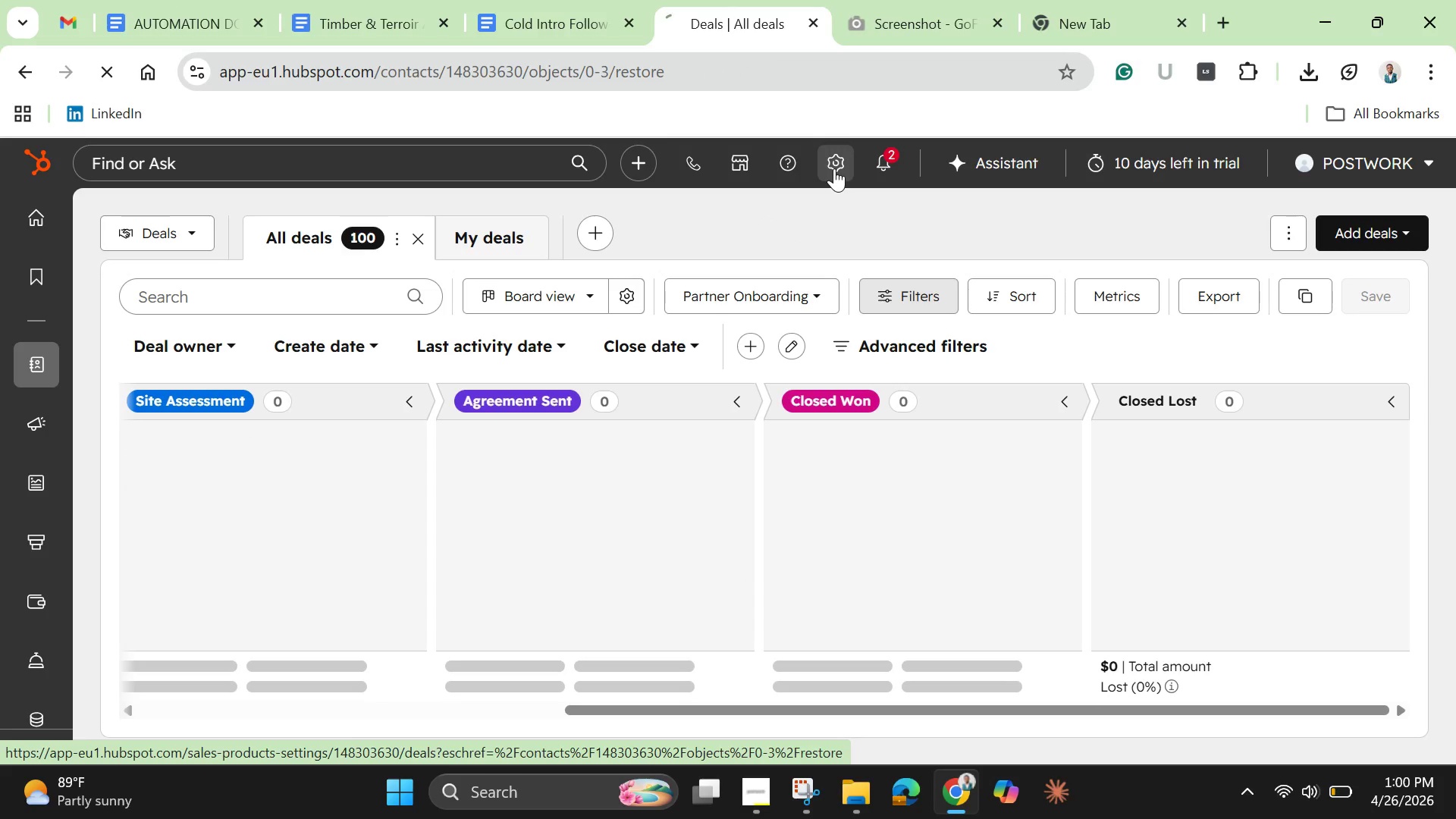 
wait(9.16)
 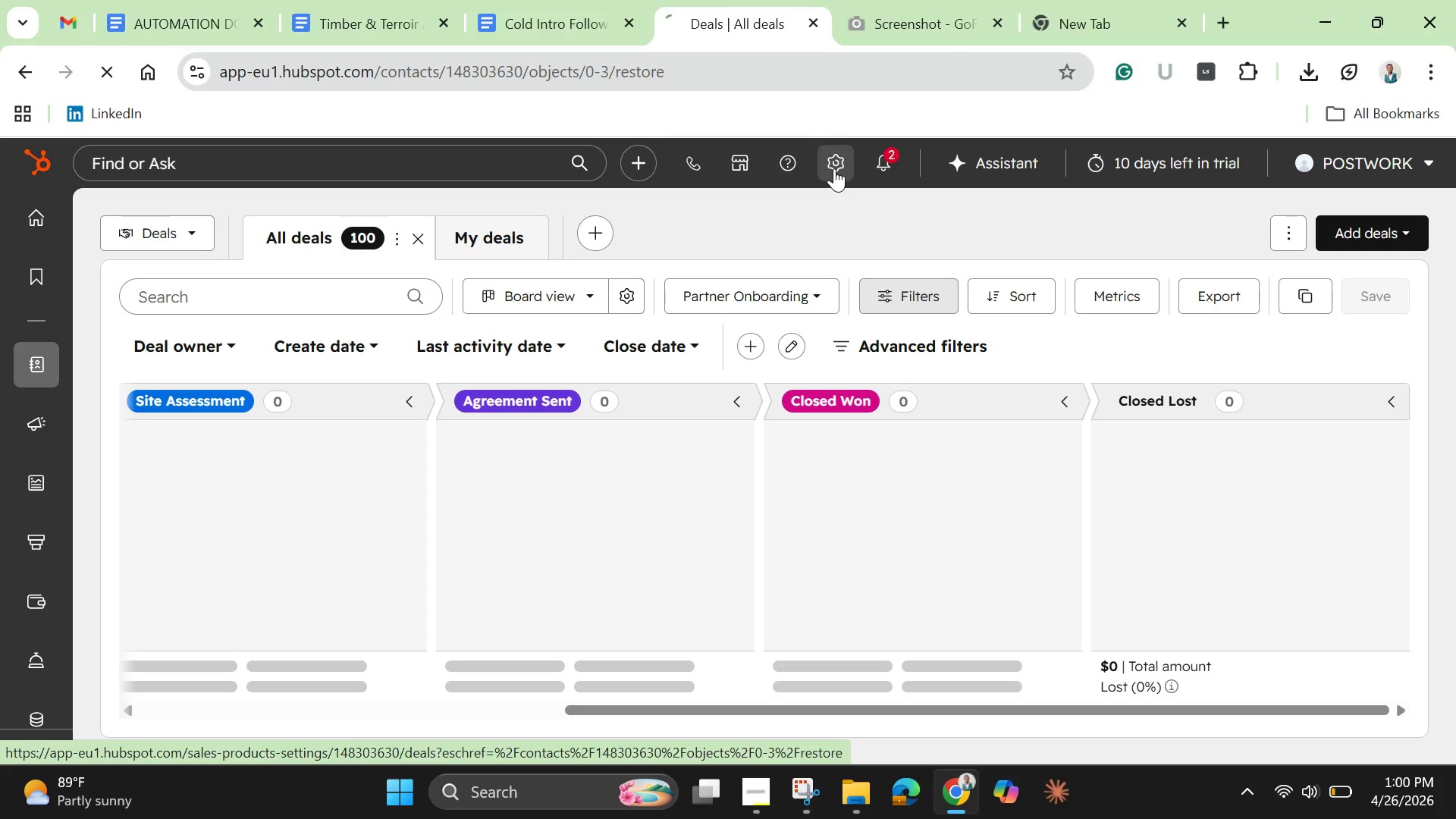 
left_click([835, 161])
 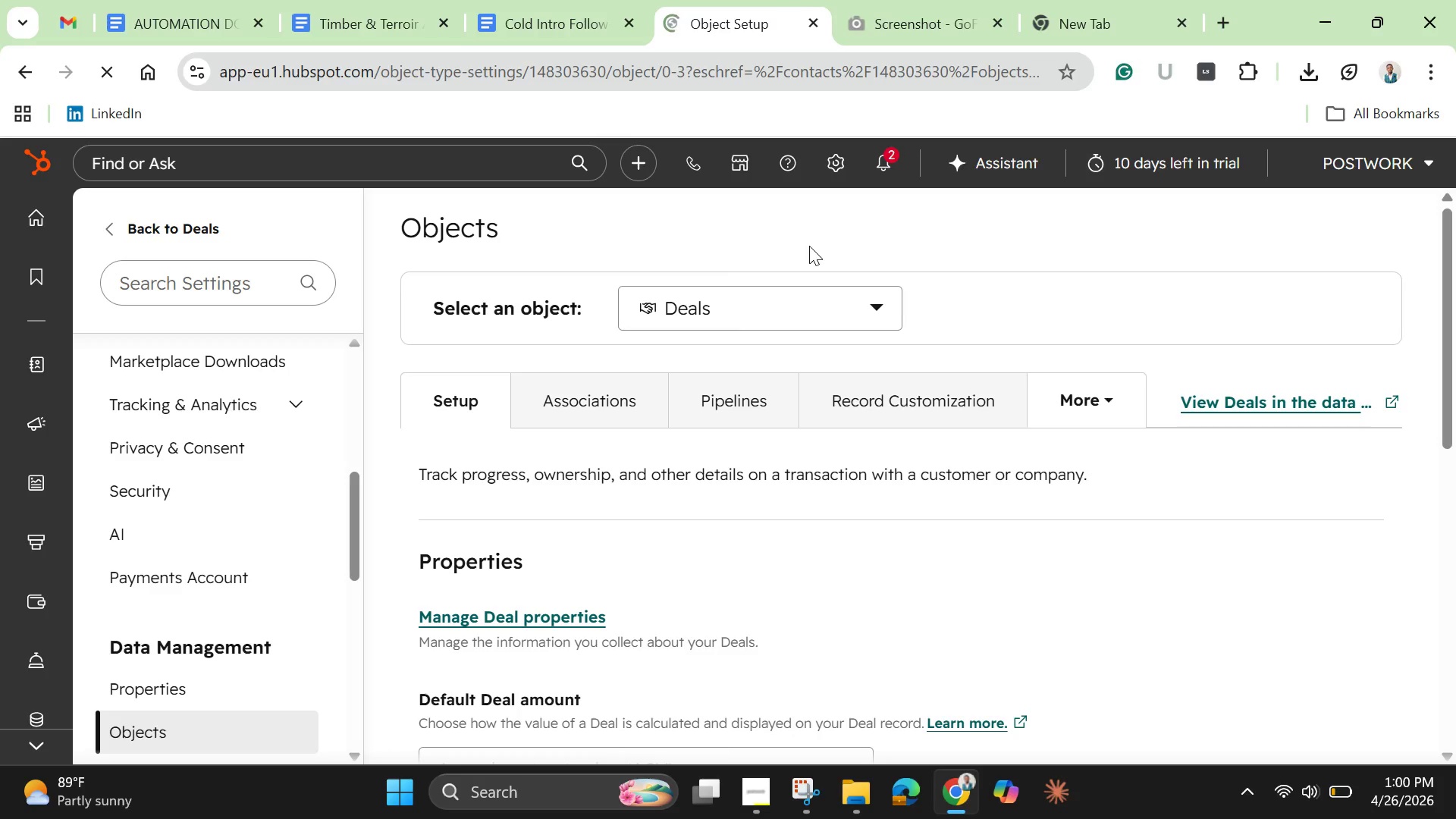 
wait(25.62)
 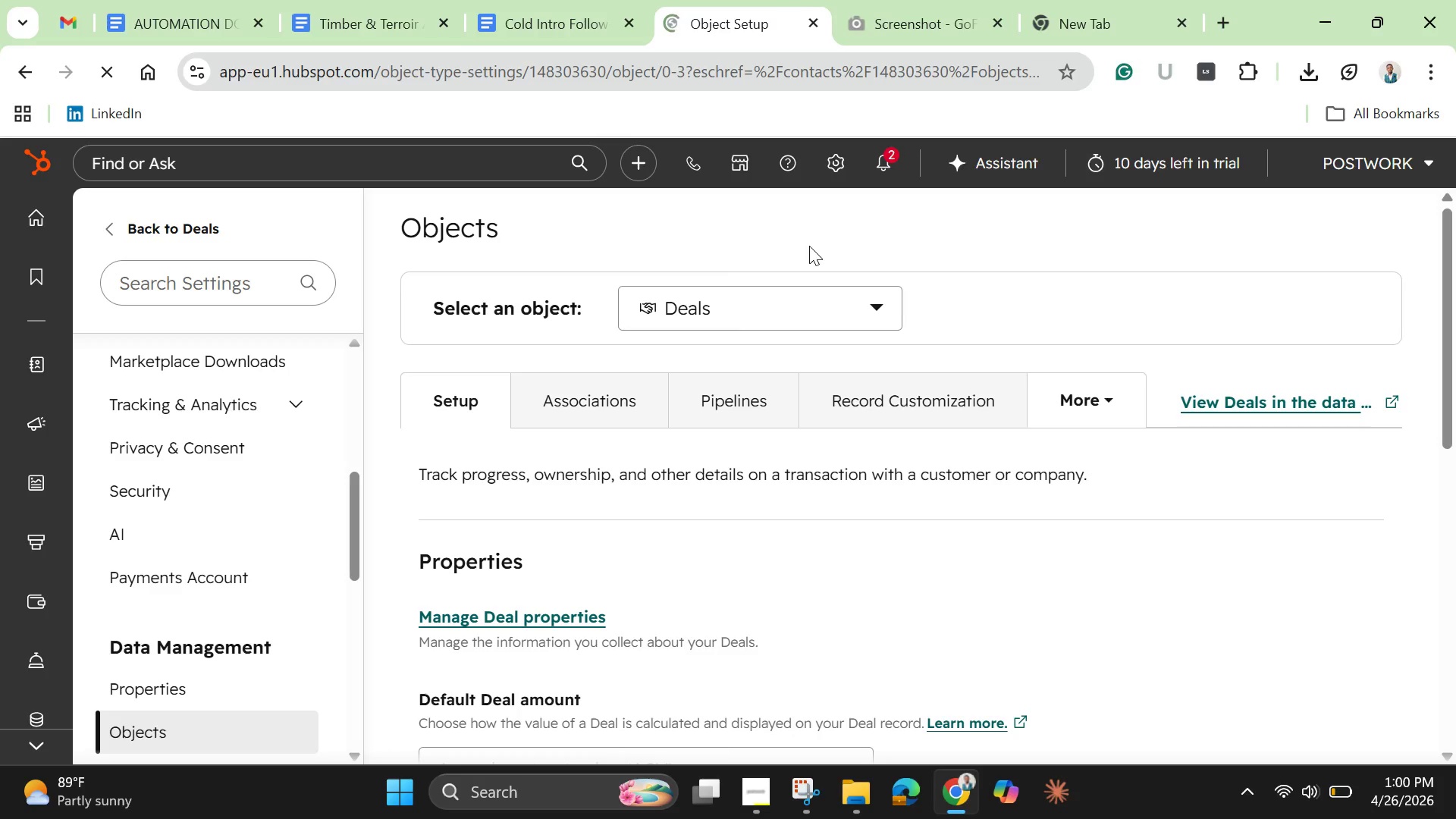 
scroll: coordinate [187, 654], scroll_direction: down, amount: 6.0
 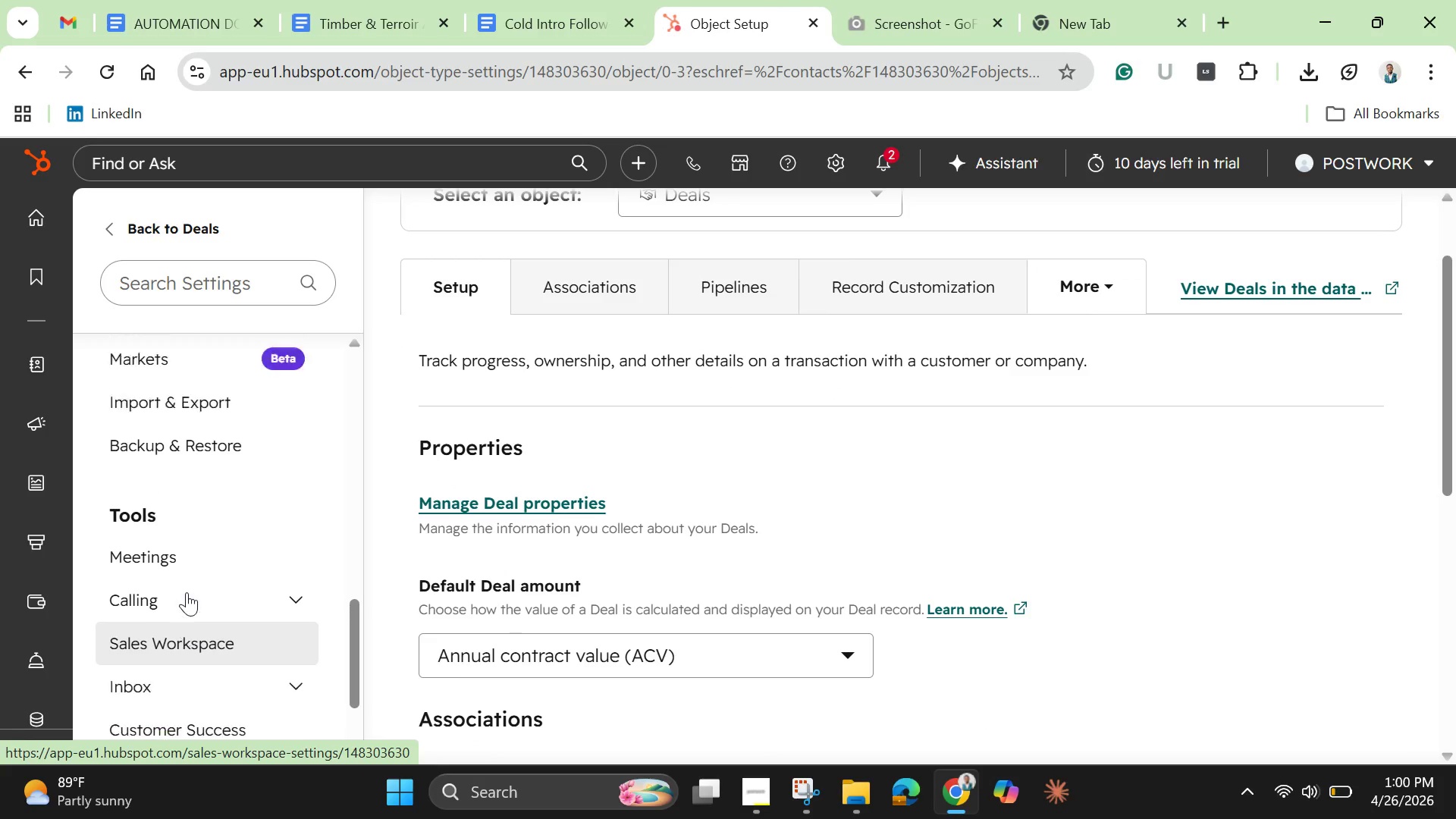 
scroll: coordinate [180, 491], scroll_direction: up, amount: 10.0
 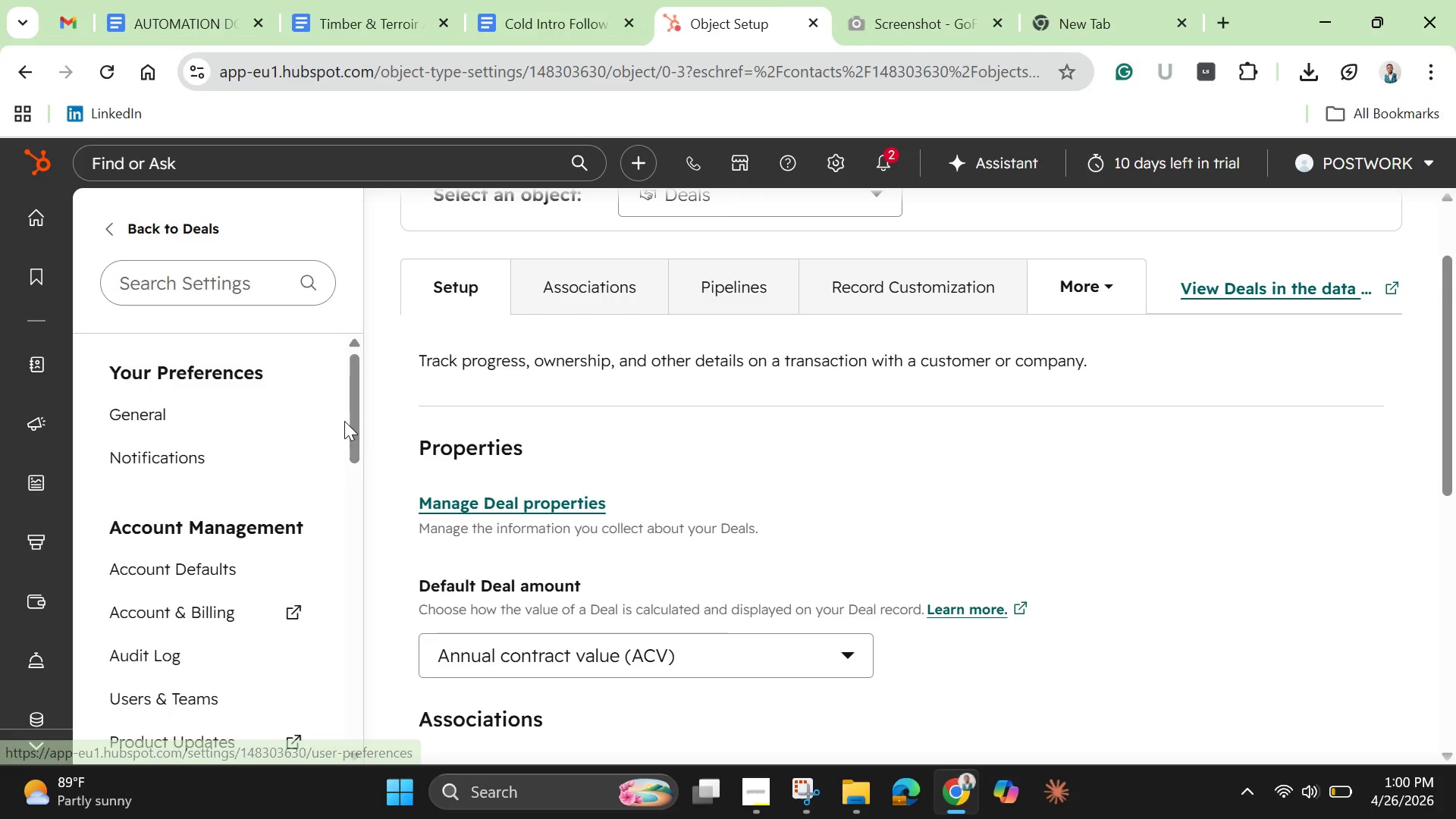 
left_click_drag(start_coordinate=[348, 423], to_coordinate=[370, 696])
 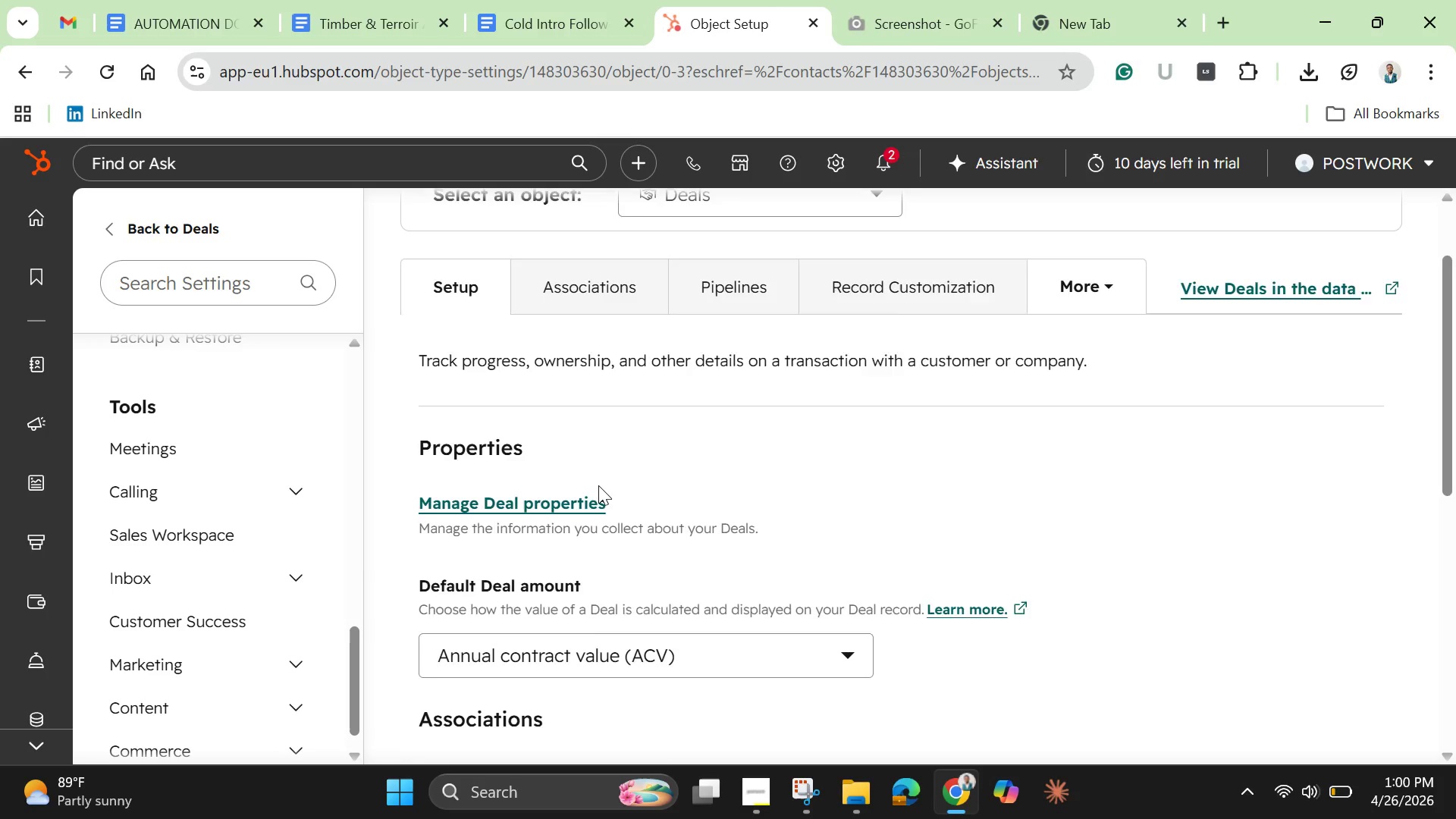 
scroll: coordinate [301, 372], scroll_direction: up, amount: 6.0
 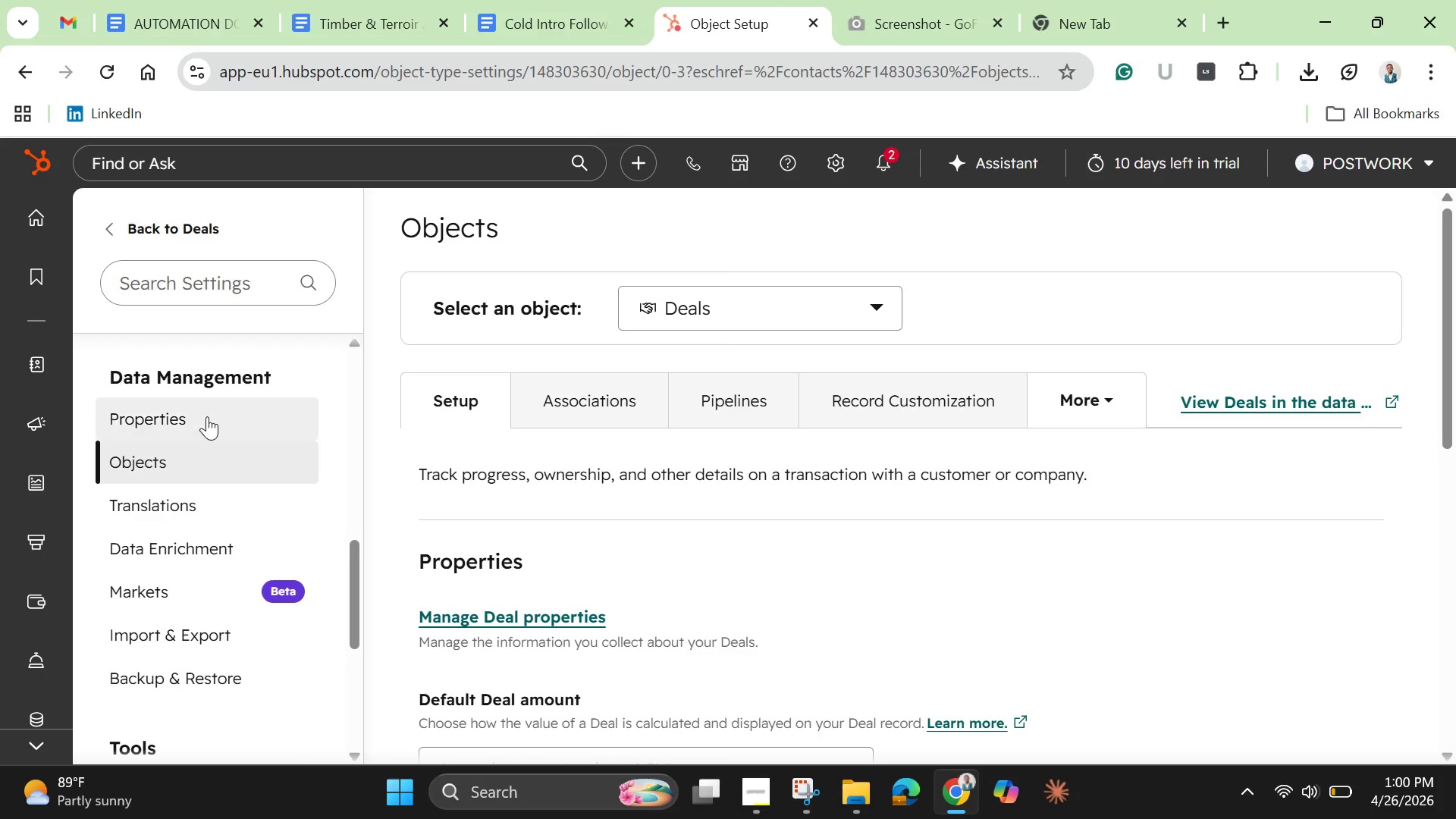 
left_click([207, 416])
 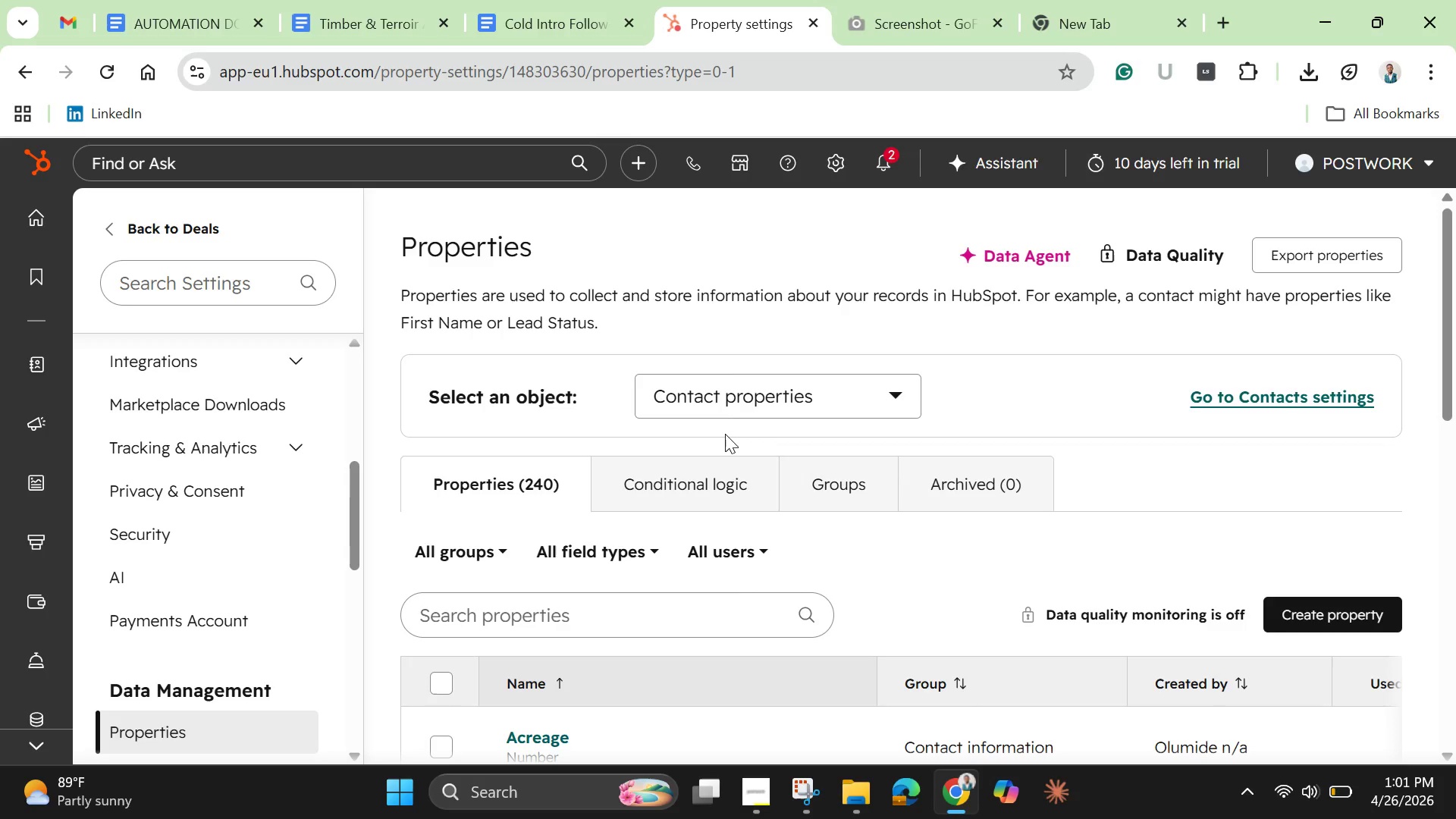 
wait(17.92)
 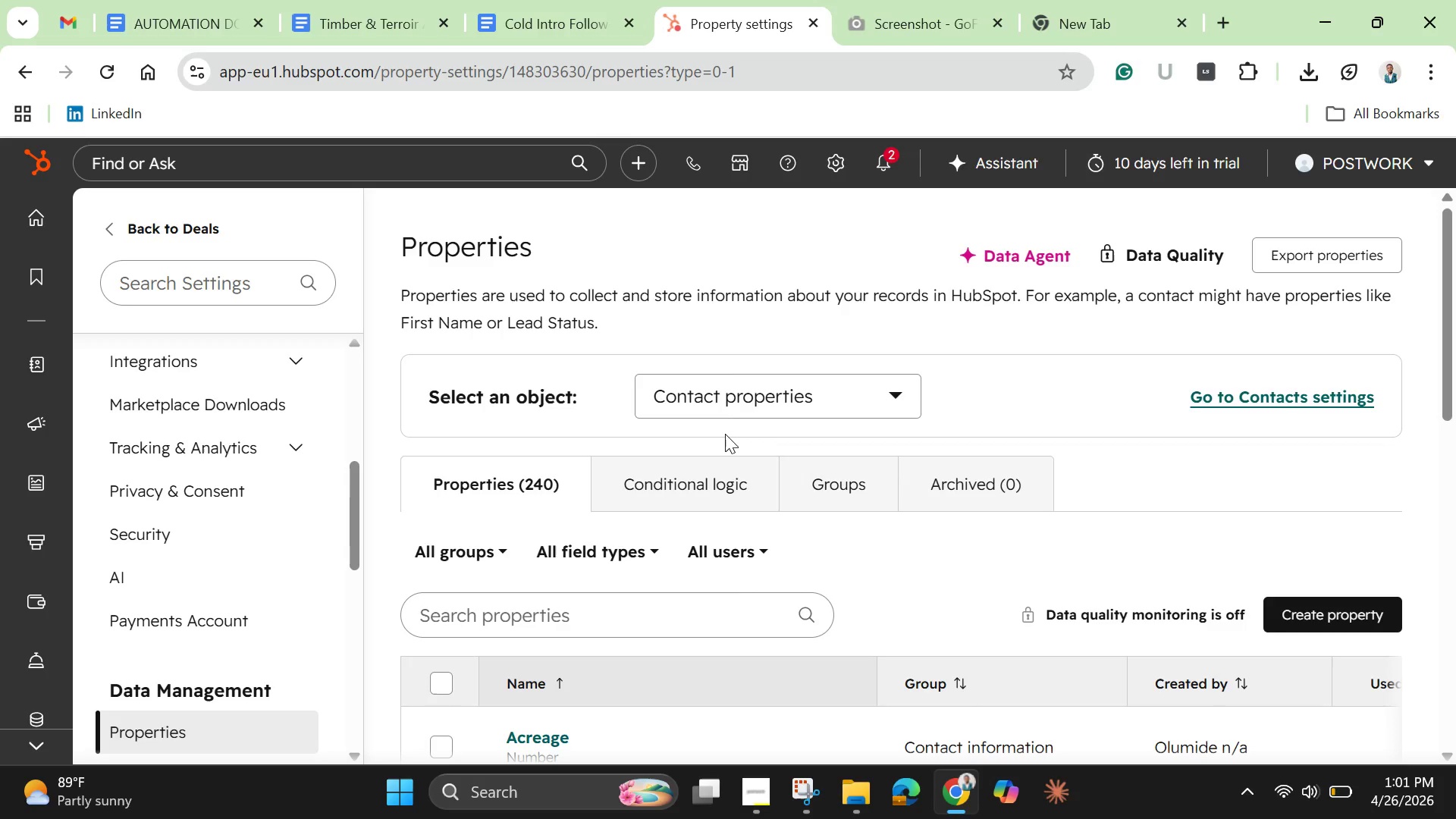 
left_click_drag(start_coordinate=[1437, 391], to_coordinate=[1449, 435])
 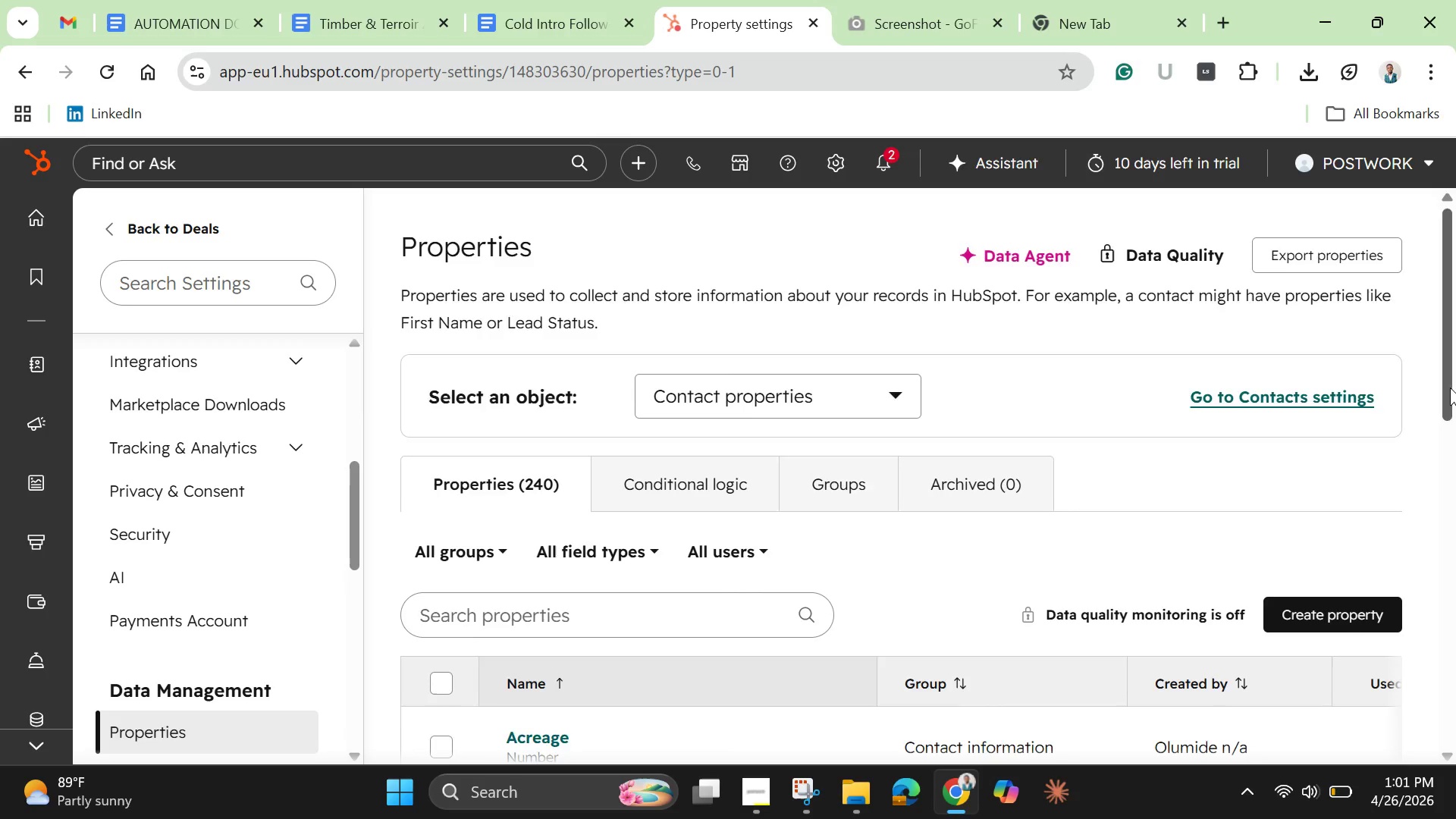 
left_click_drag(start_coordinate=[1450, 388], to_coordinate=[1455, 479])
 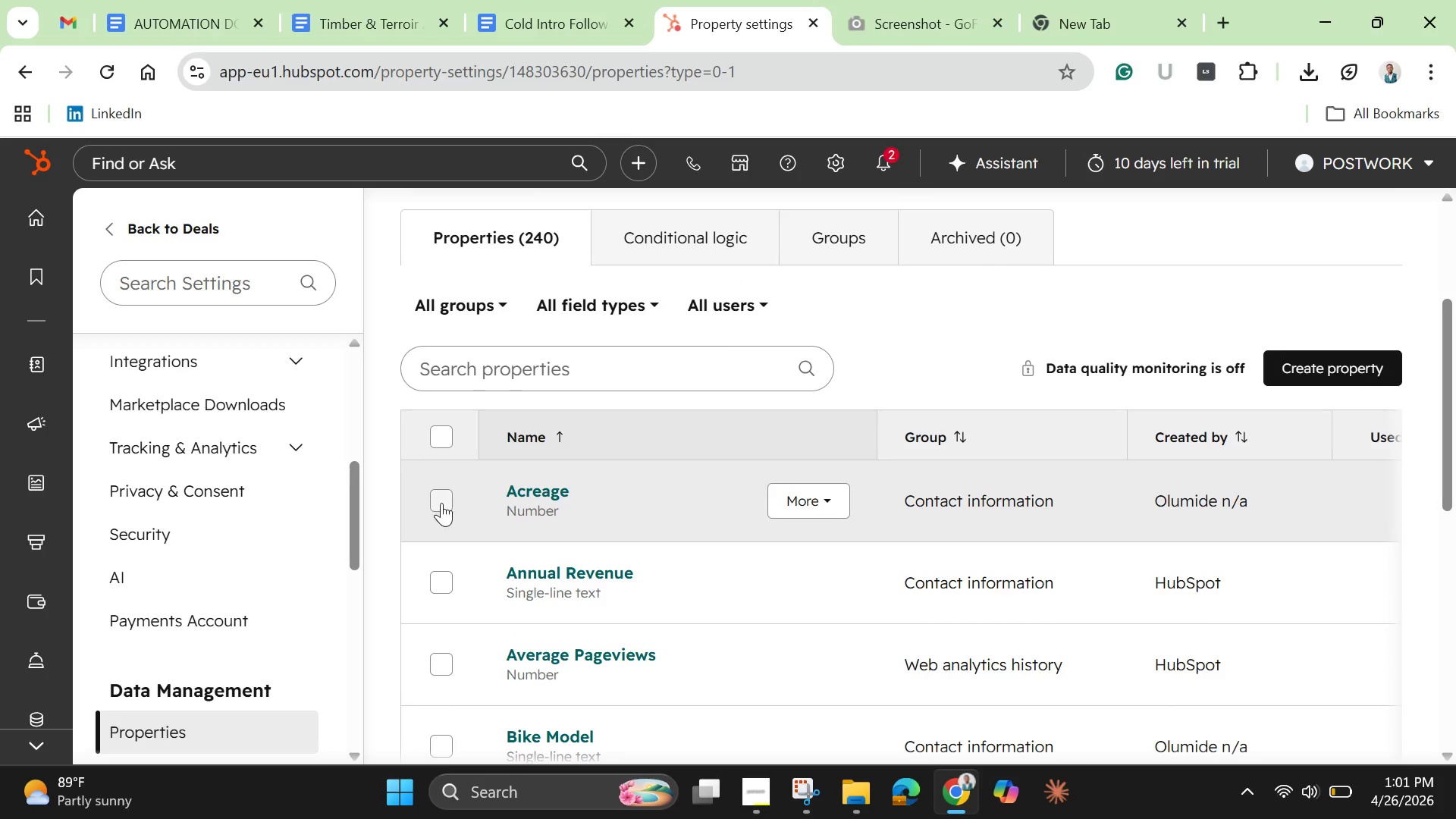 
left_click([442, 504])
 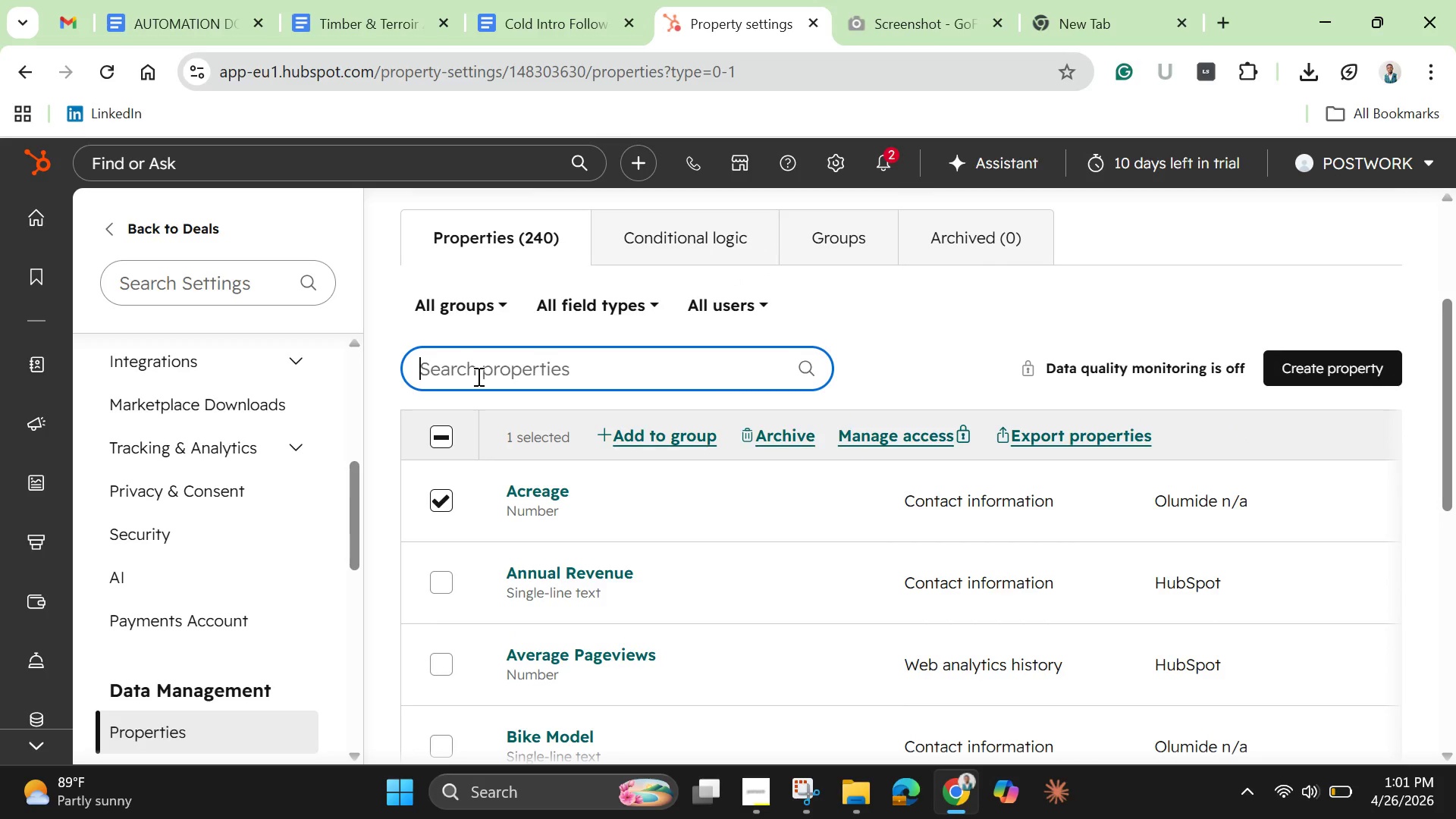 
type(land)
 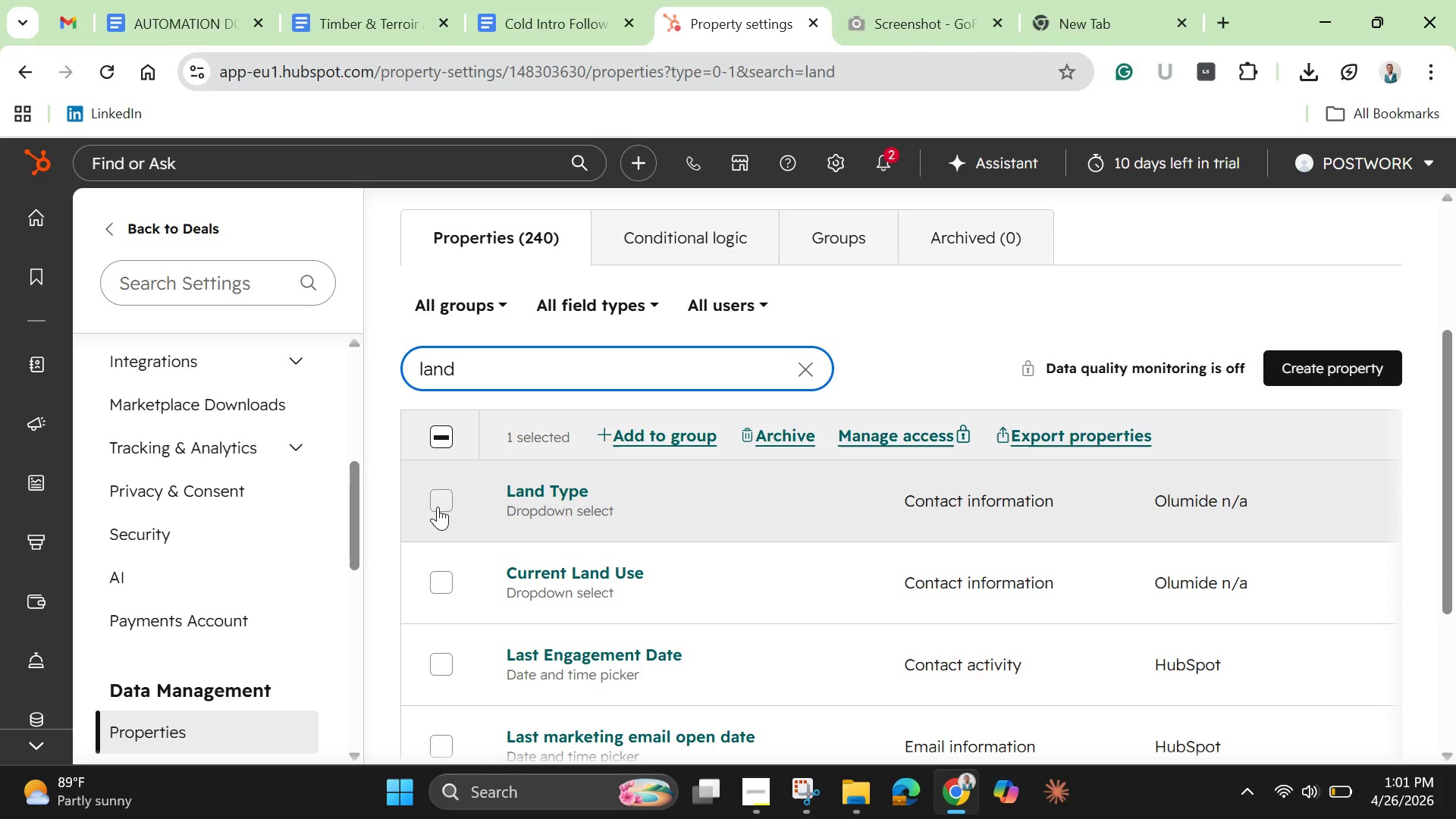 
left_click([443, 507])
 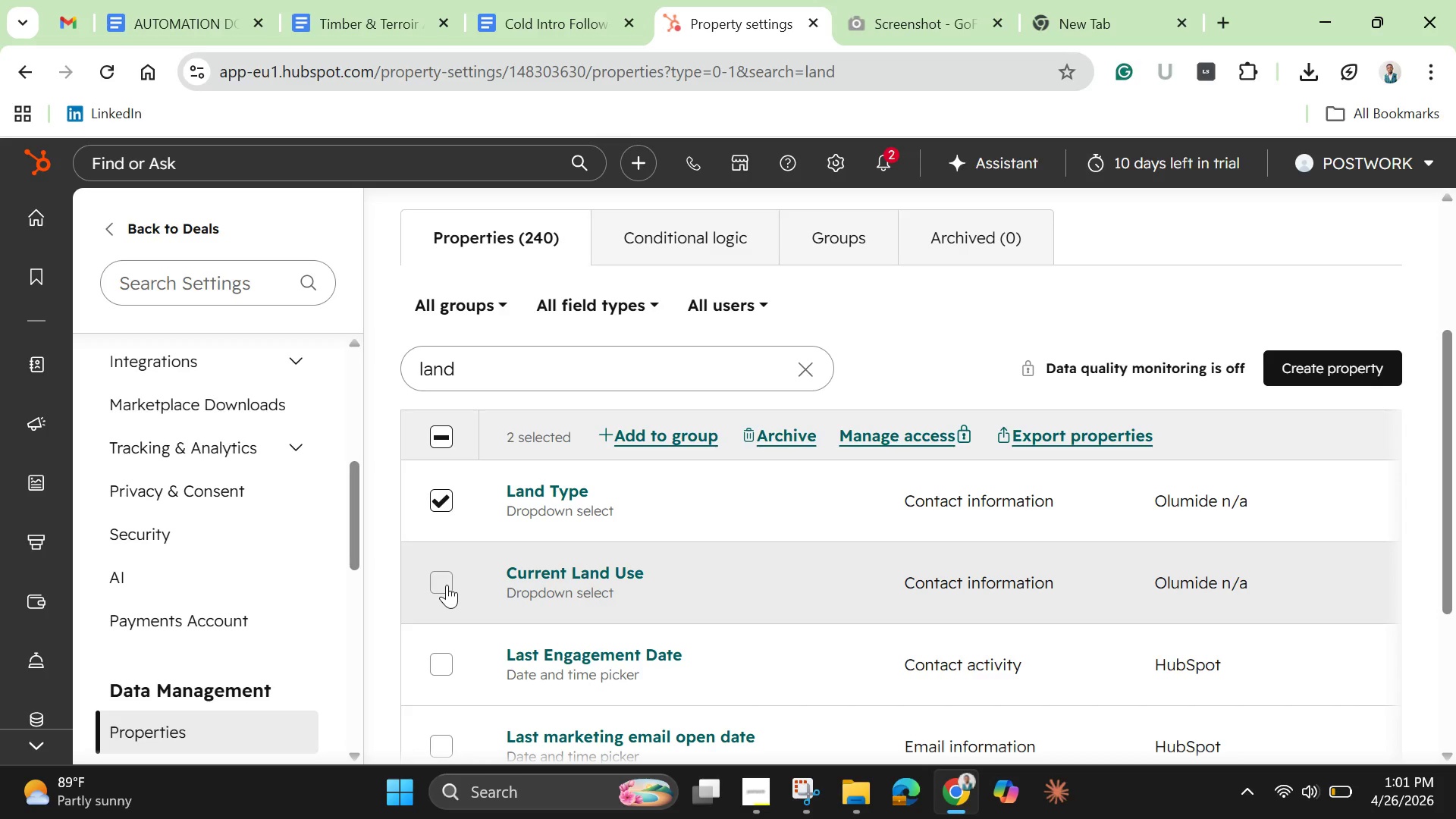 
left_click([447, 585])
 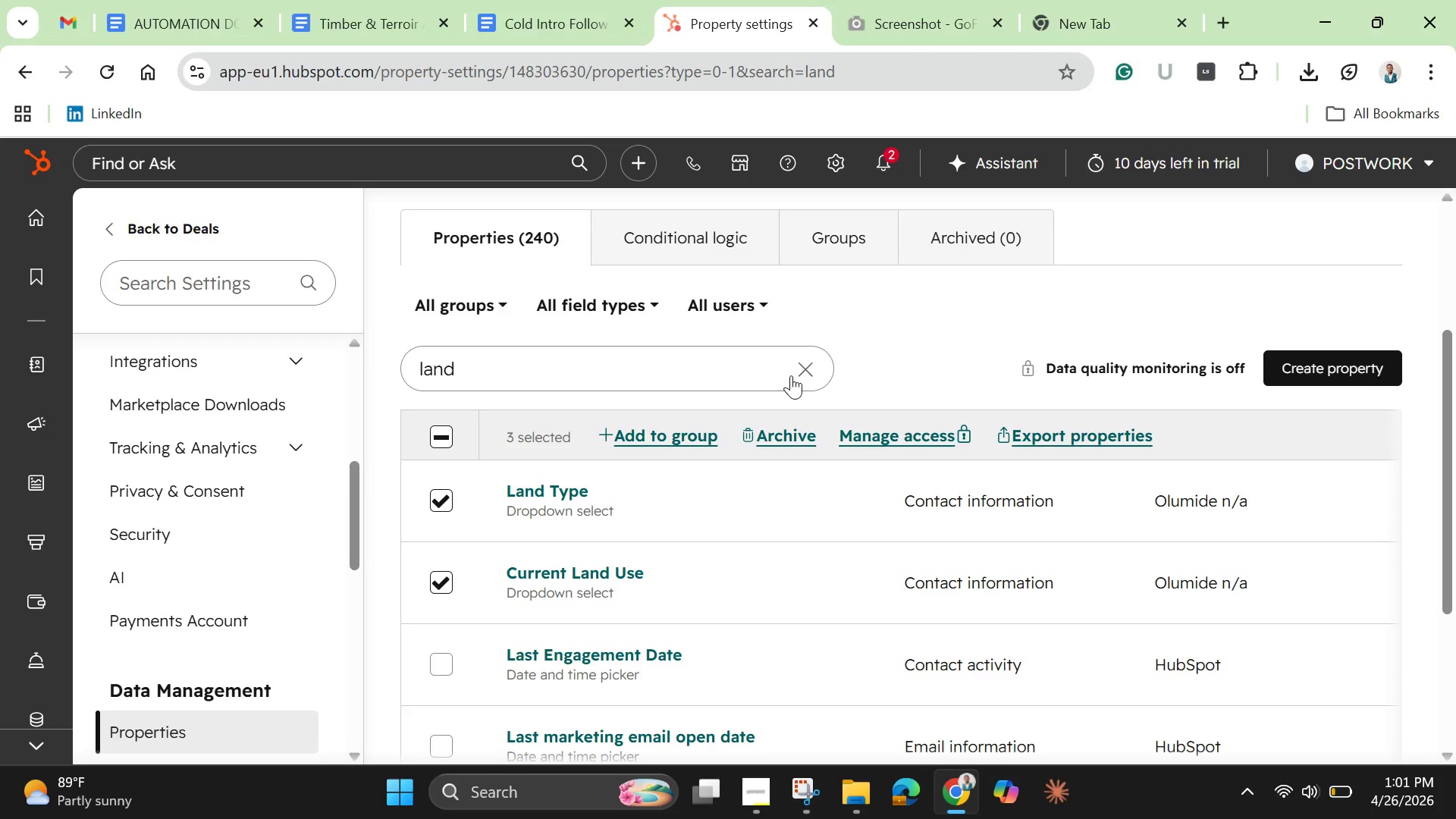 
left_click([803, 372])
 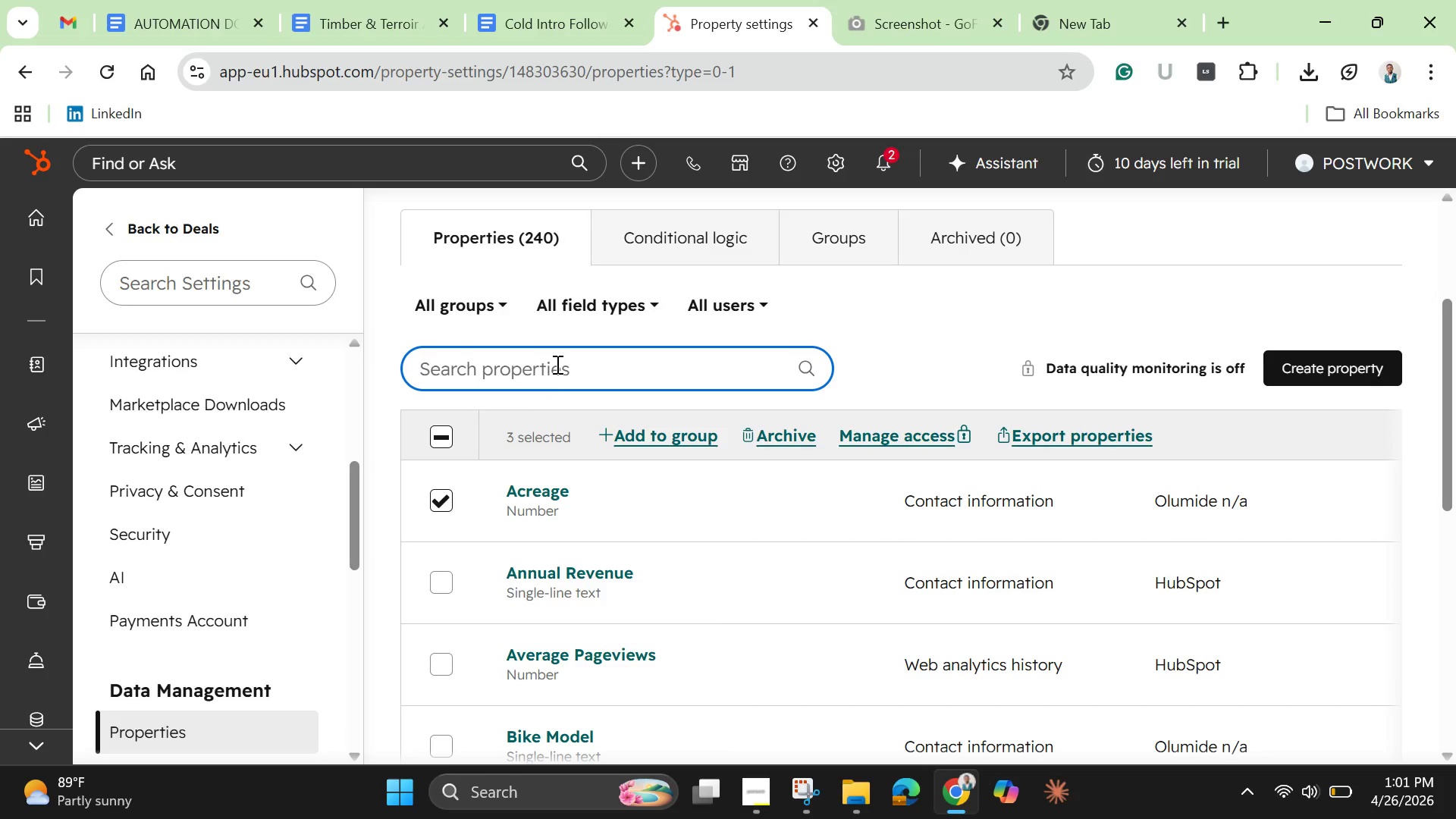 
wait(6.56)
 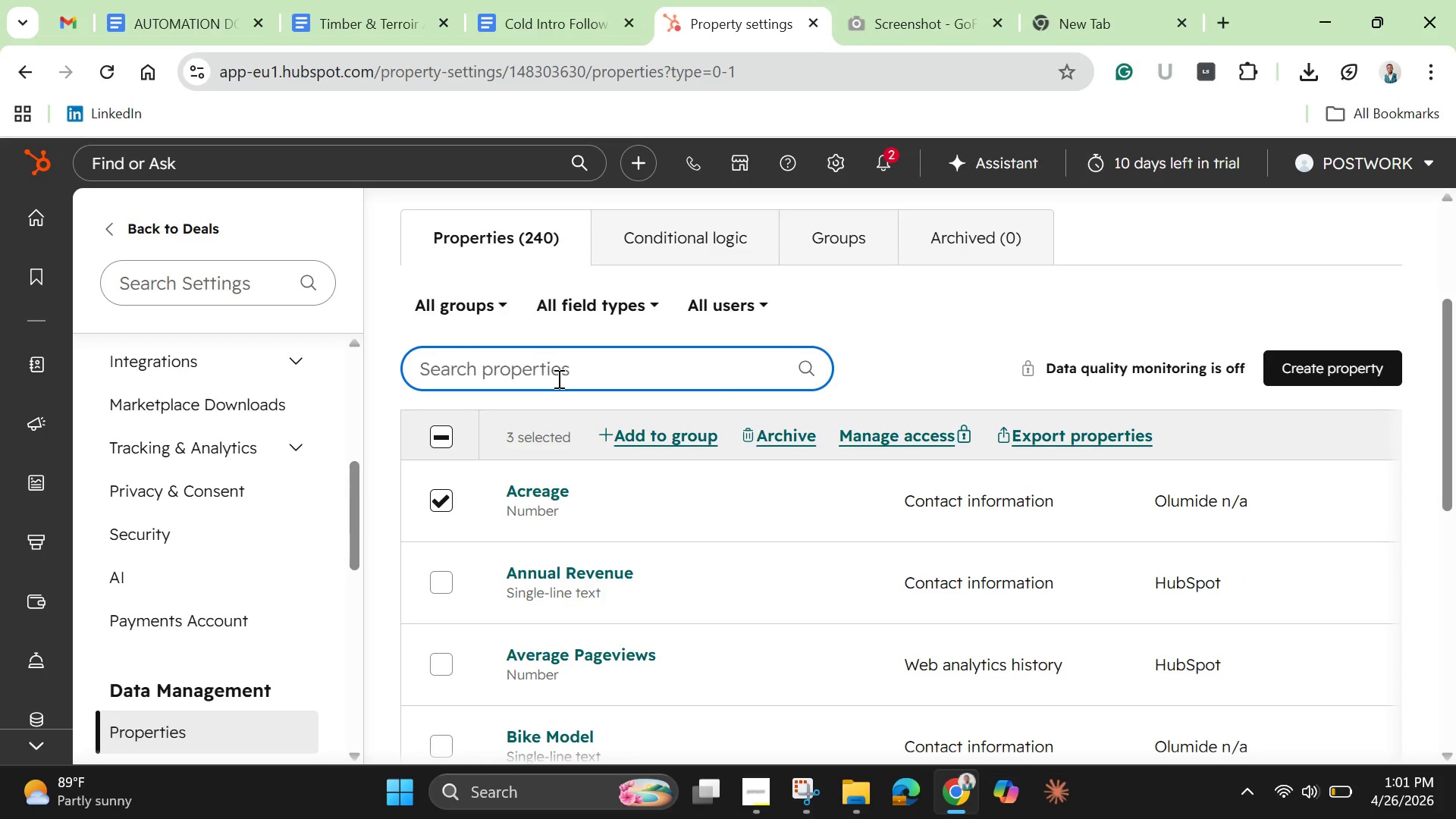 
scroll: coordinate [611, 704], scroll_direction: down, amount: 6.0
 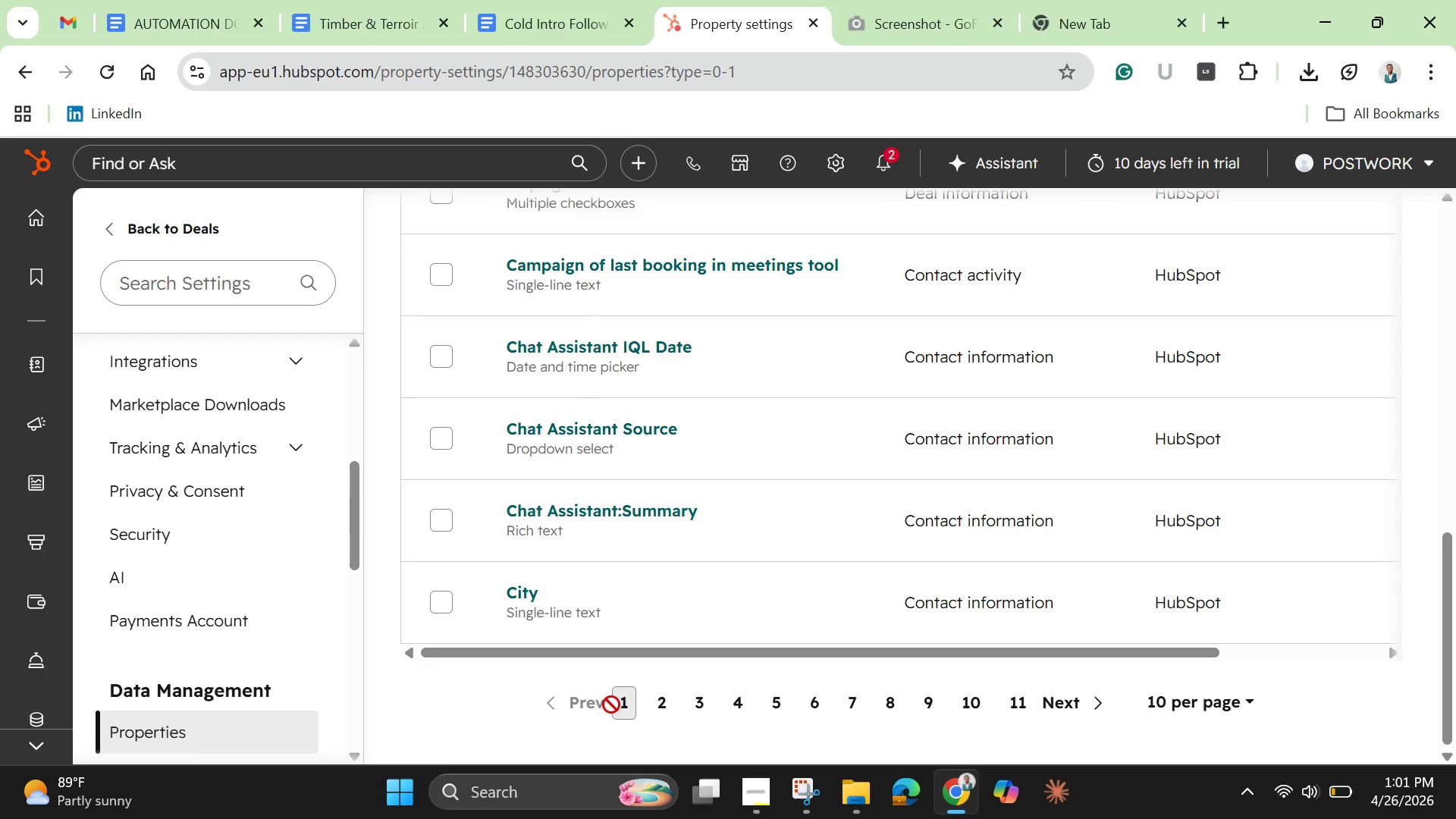 
wait(5.43)
 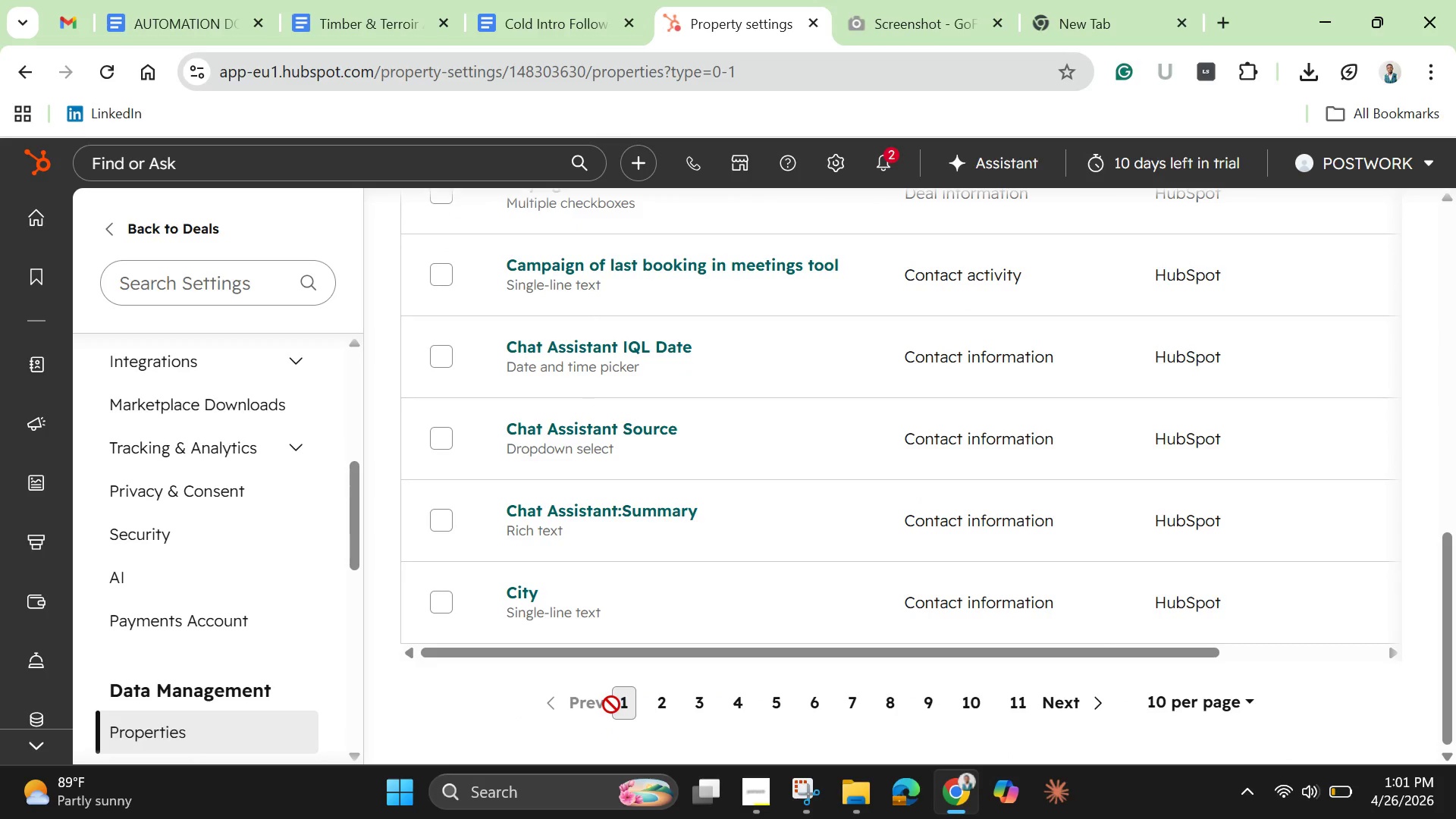 
scroll: coordinate [608, 698], scroll_direction: up, amount: 8.0
 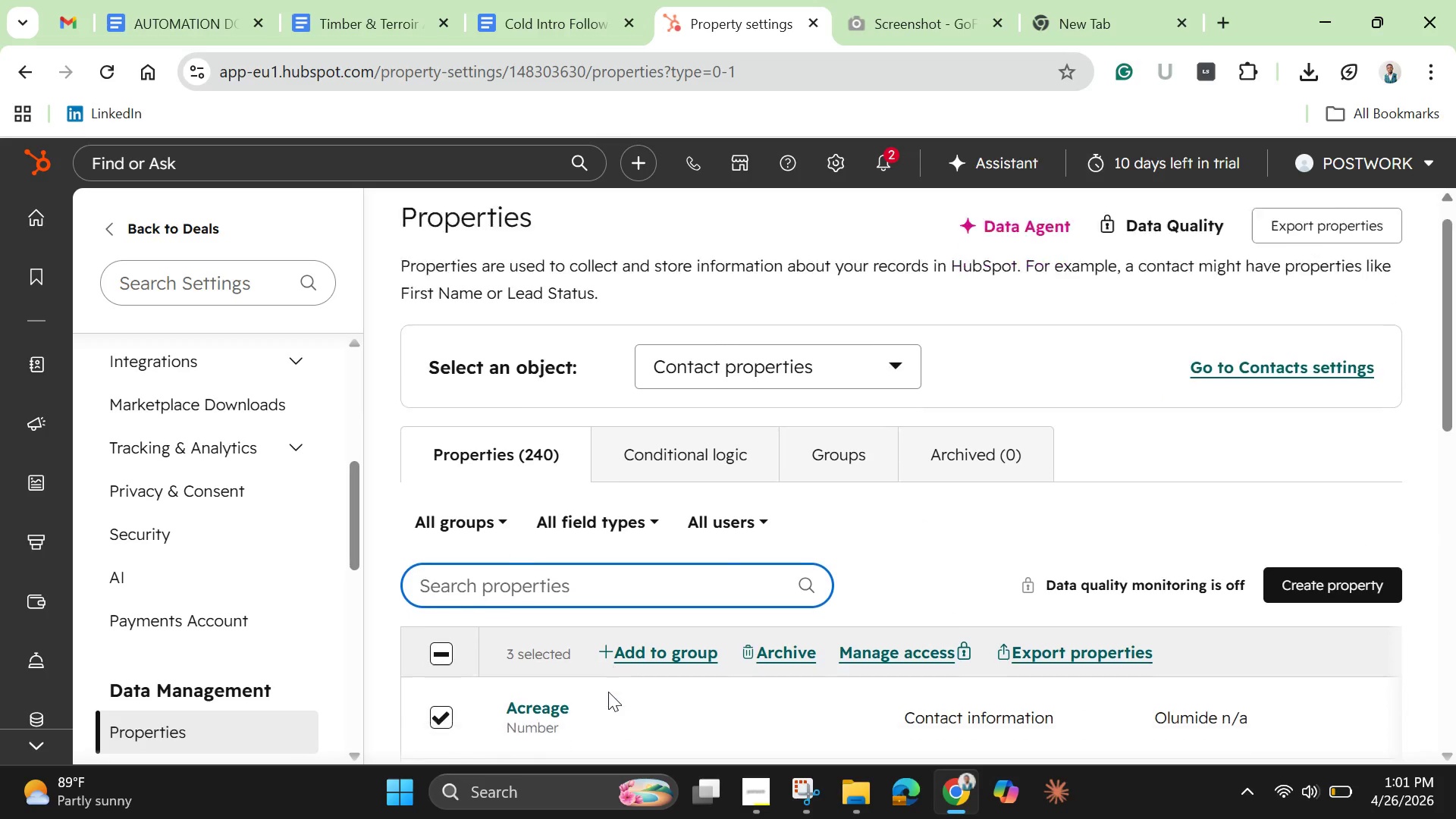 
scroll: coordinate [608, 692], scroll_direction: down, amount: 3.0
 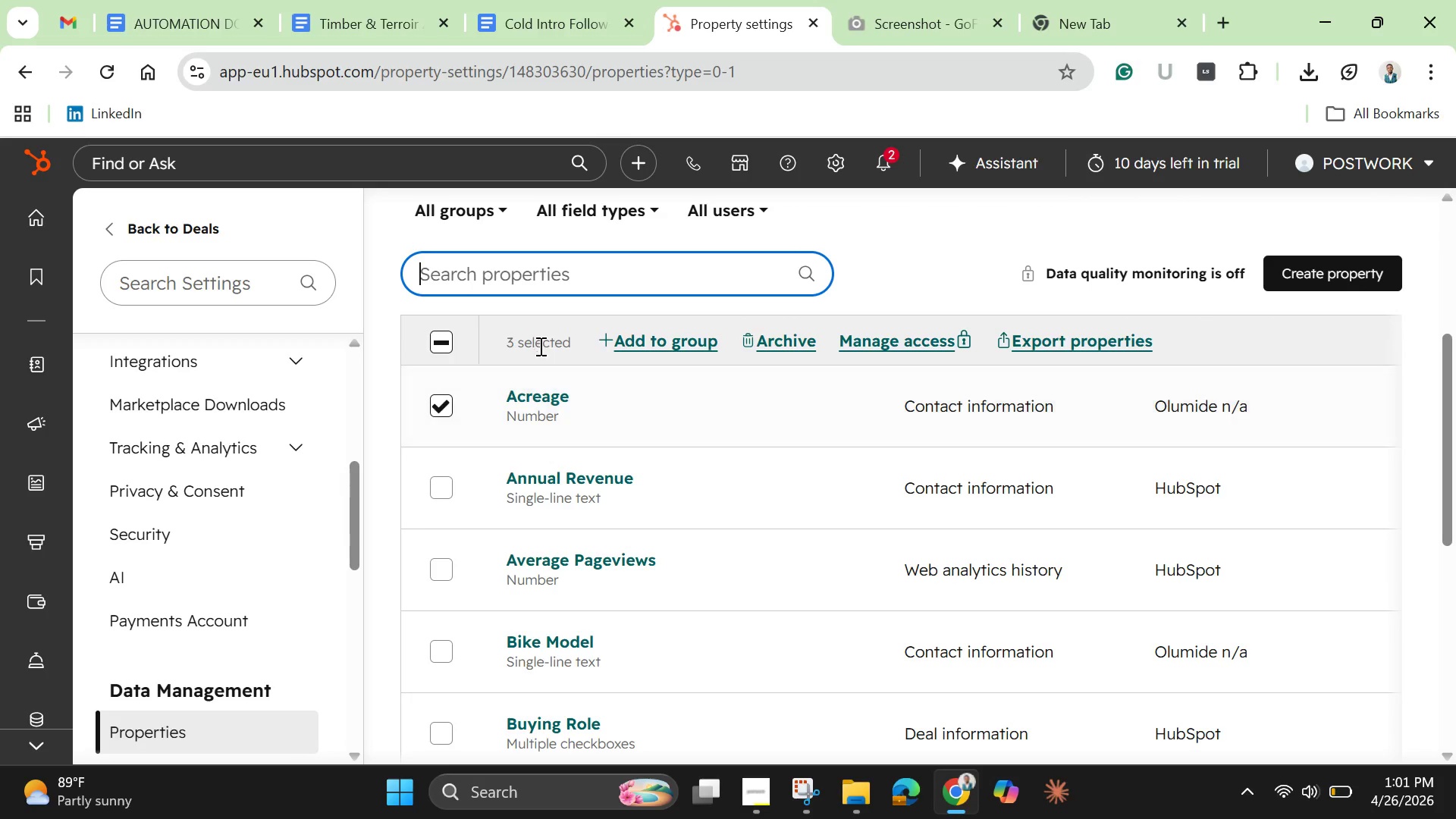 
left_click([544, 340])
 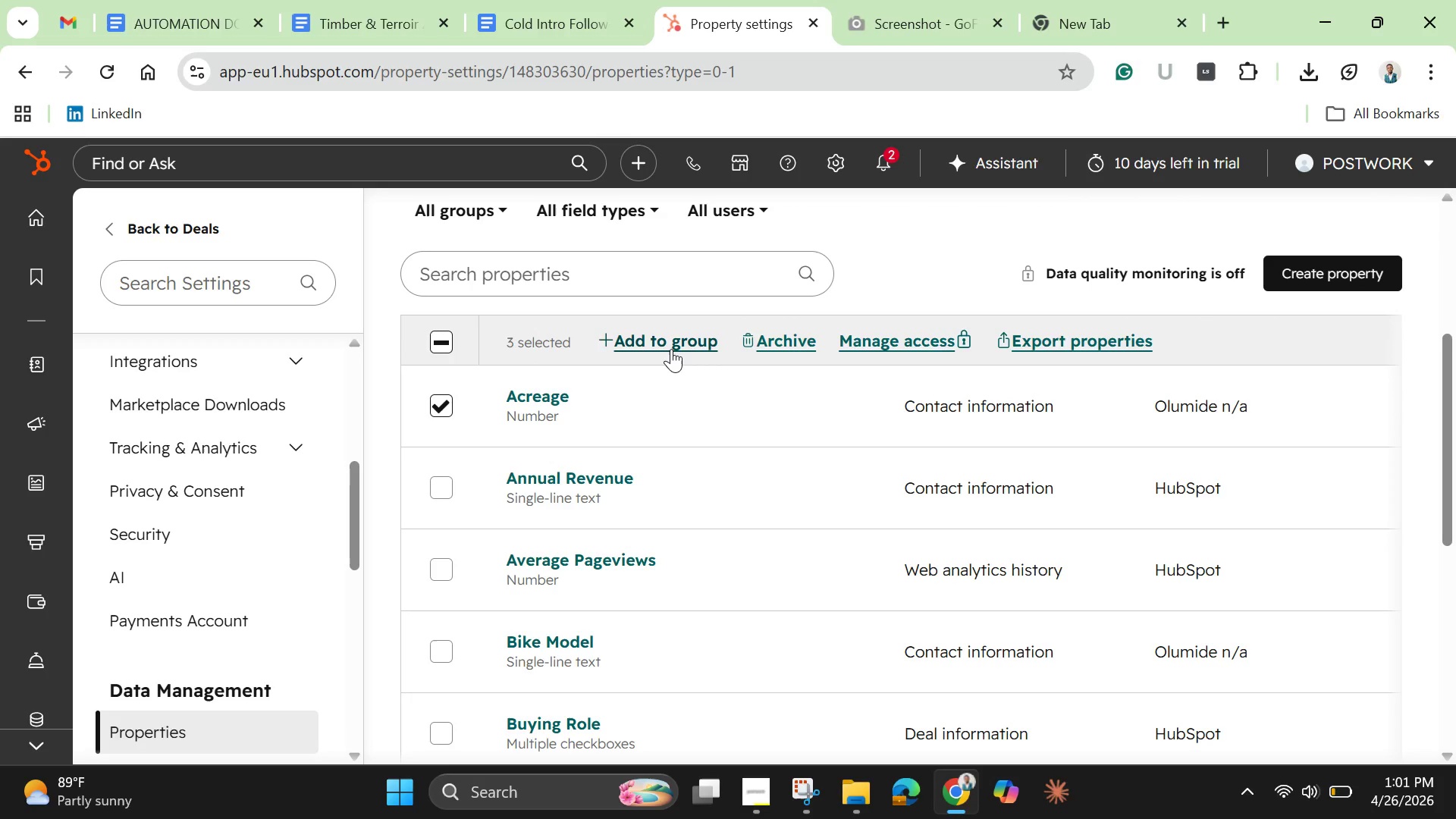 
left_click([671, 349])
 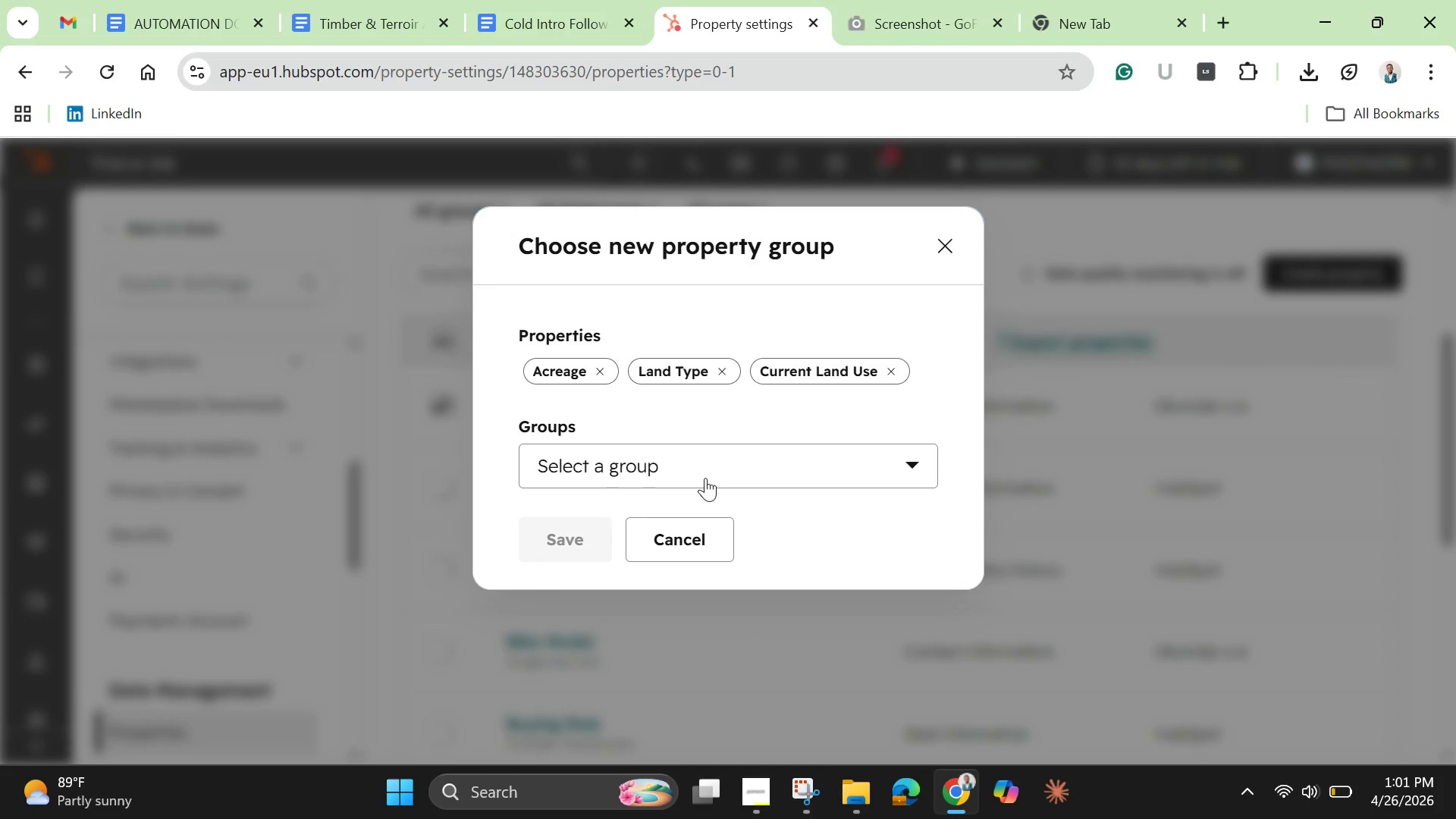 
left_click([705, 478])
 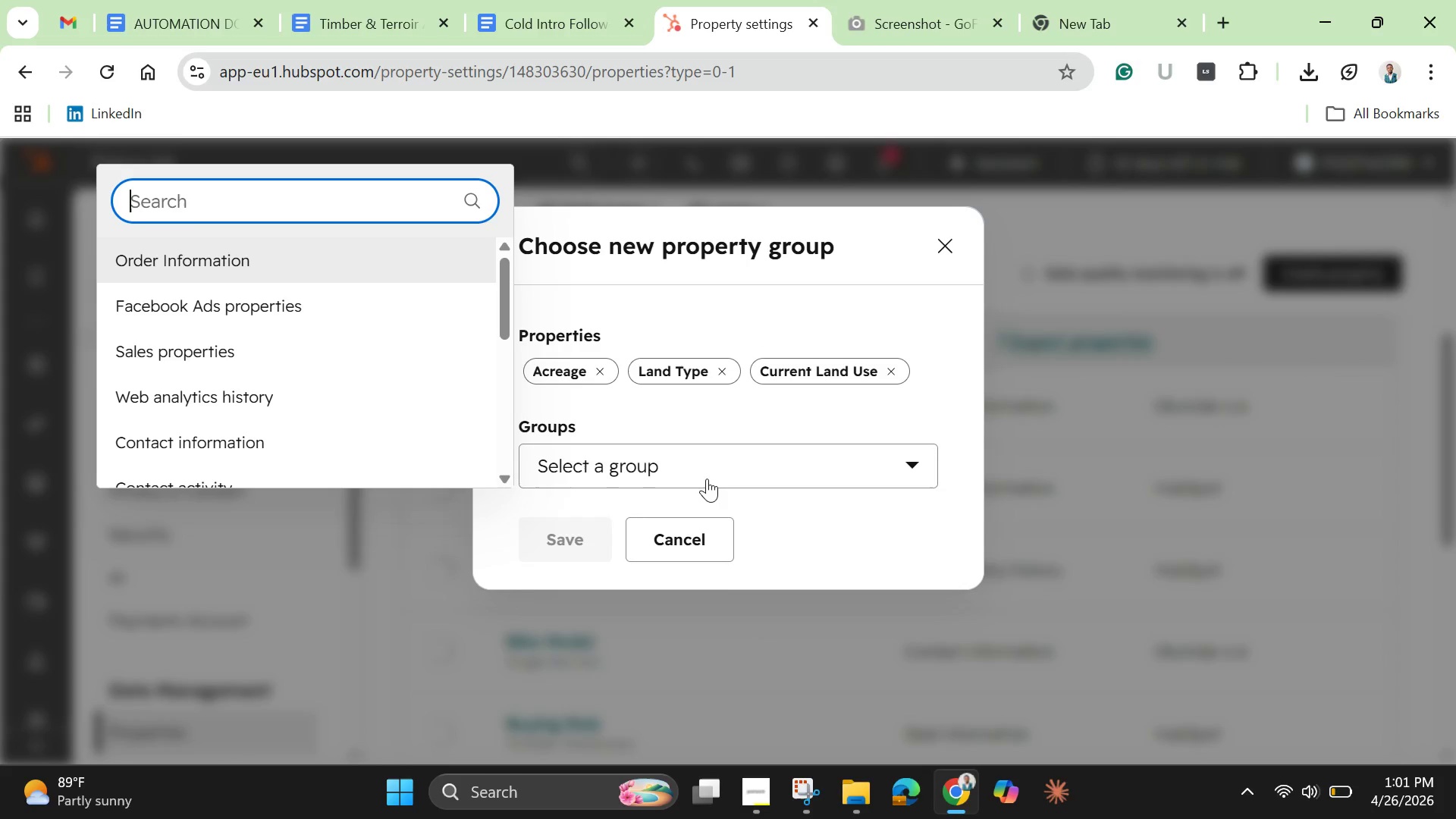 
wait(8.91)
 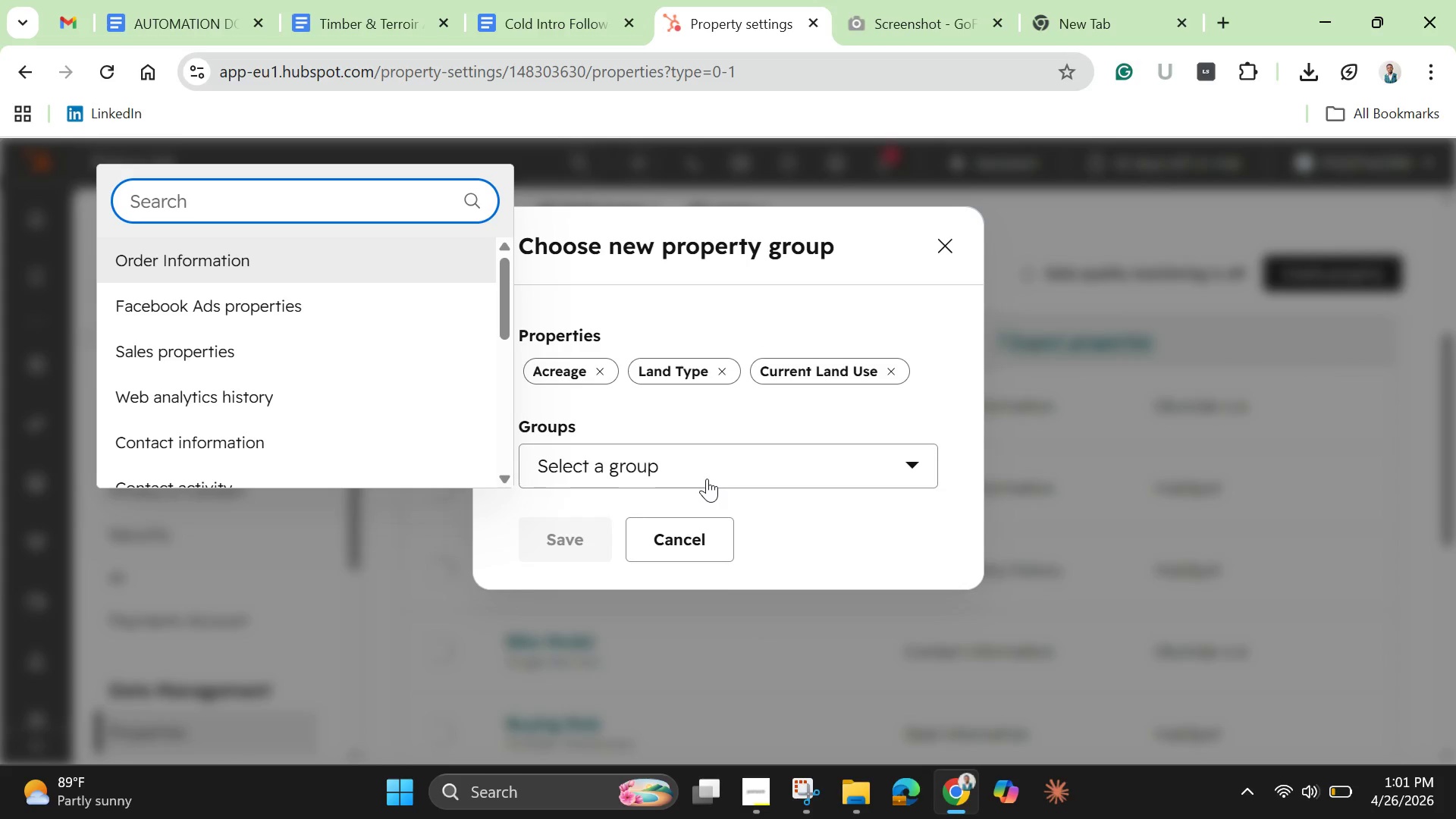 
type(Custom )
 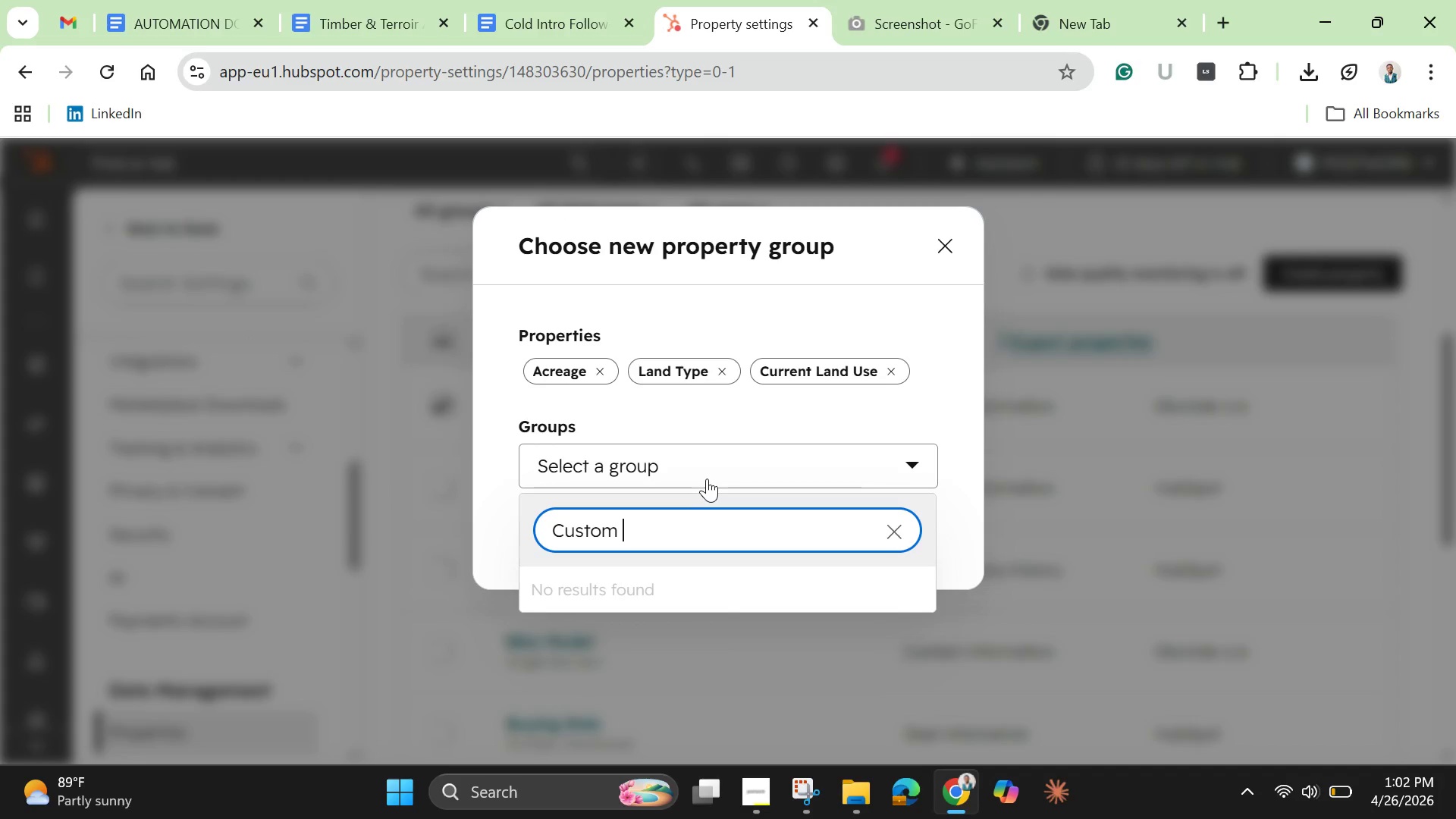 
hold_key(key=ShiftLeft, duration=1.5)
 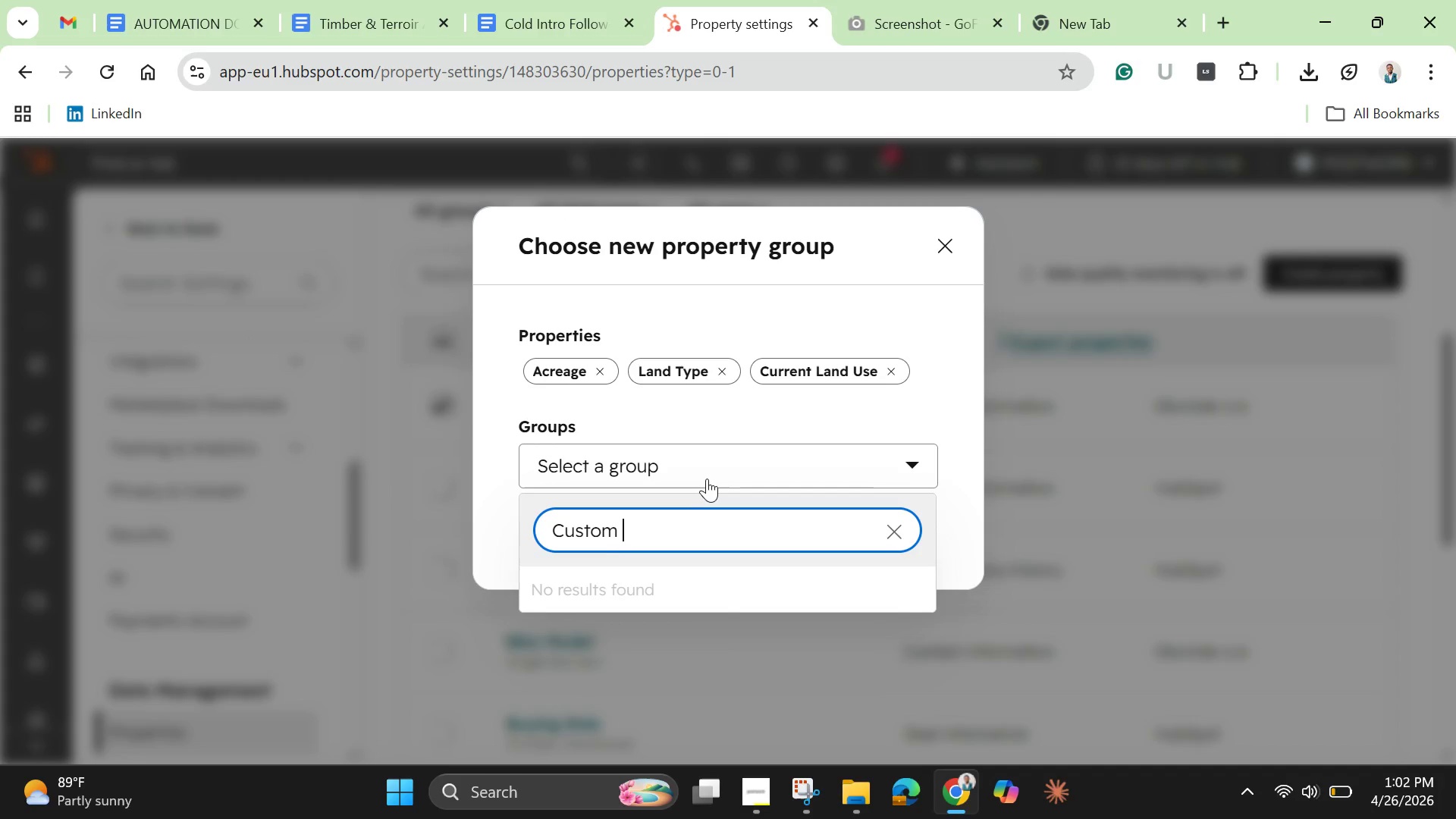 
type(Data Mapping)
 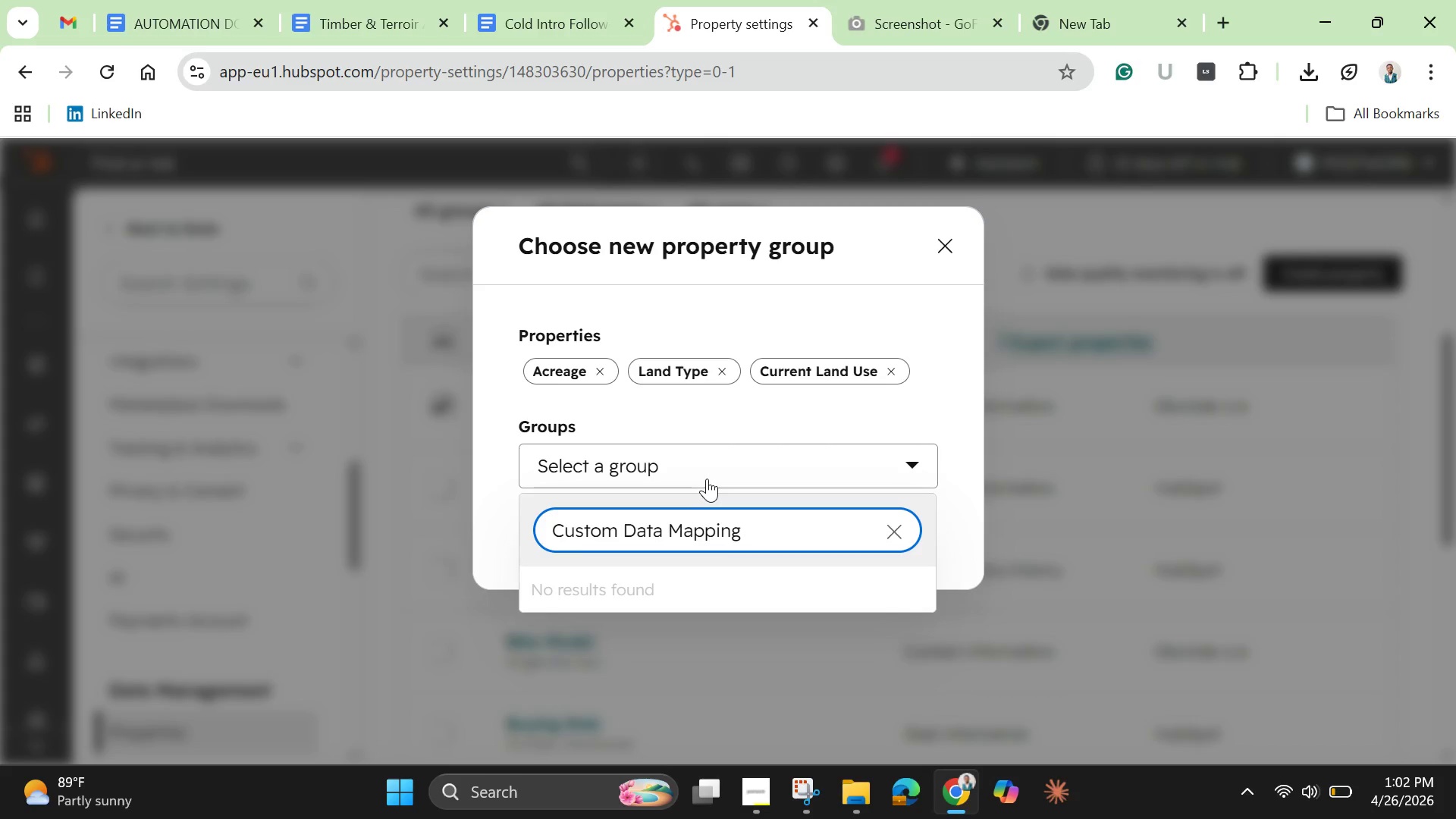 
key(Enter)
 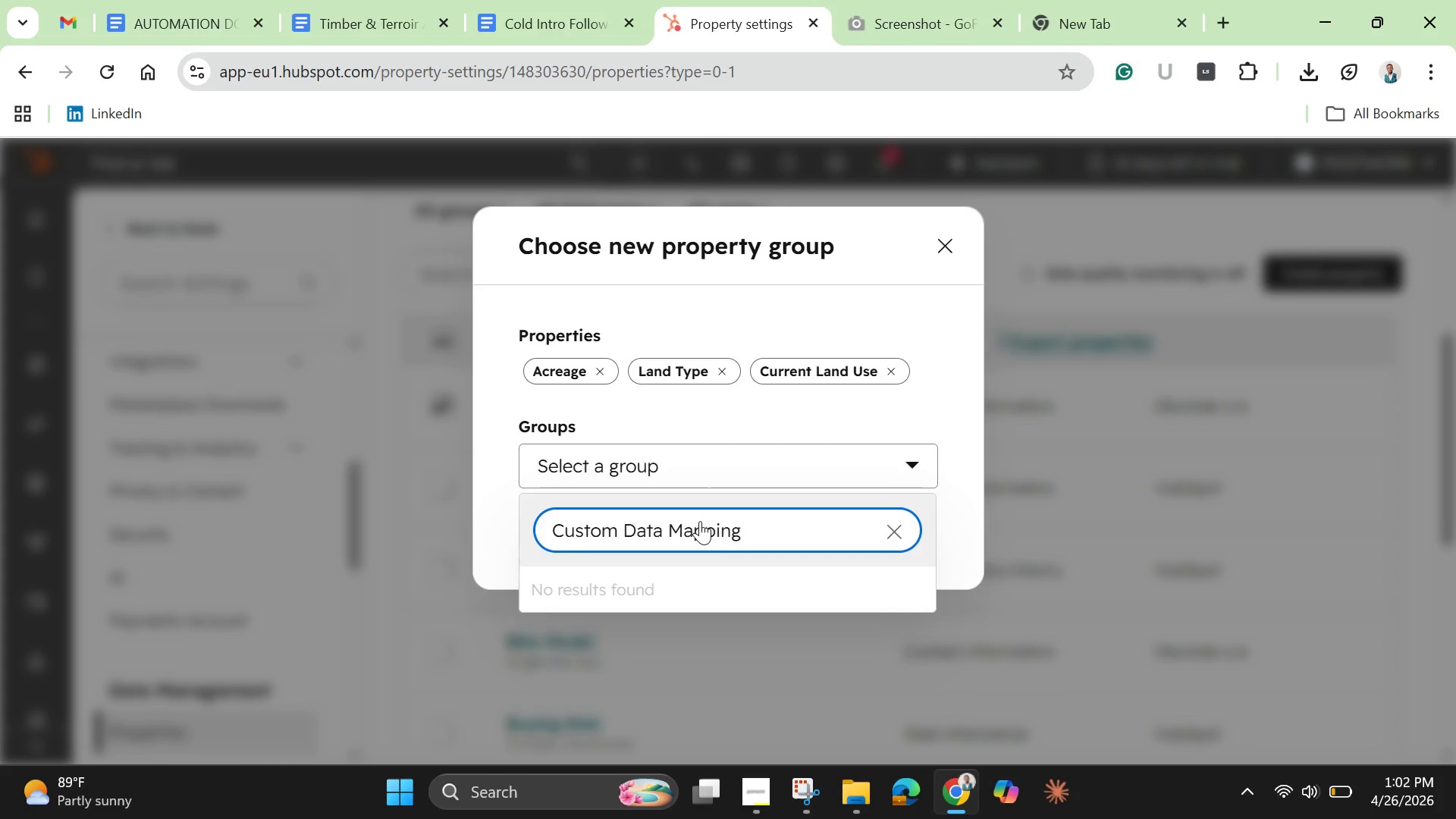 
scroll: coordinate [701, 524], scroll_direction: down, amount: 3.0
 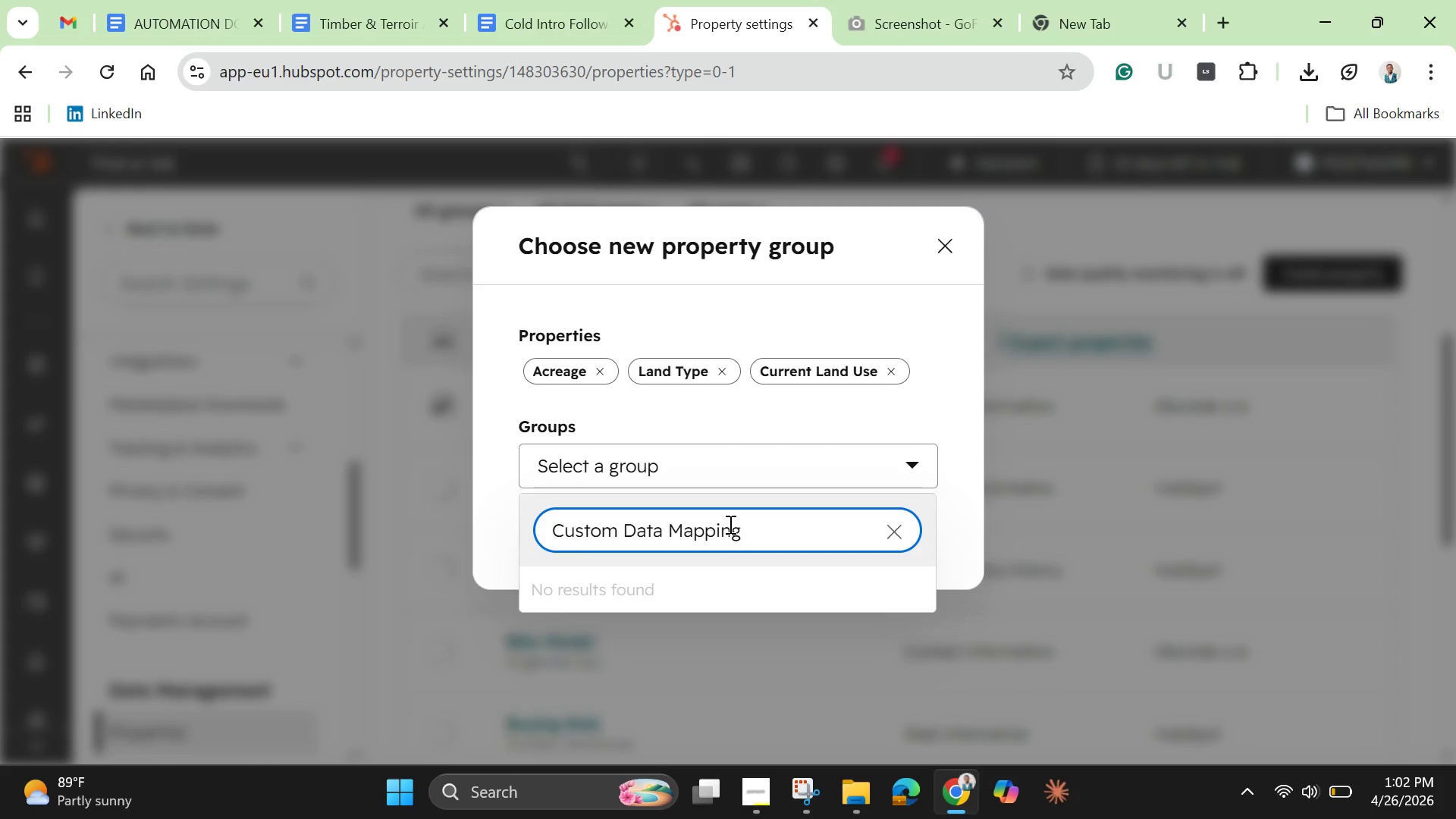 
hold_key(key=Backspace, duration=1.52)
 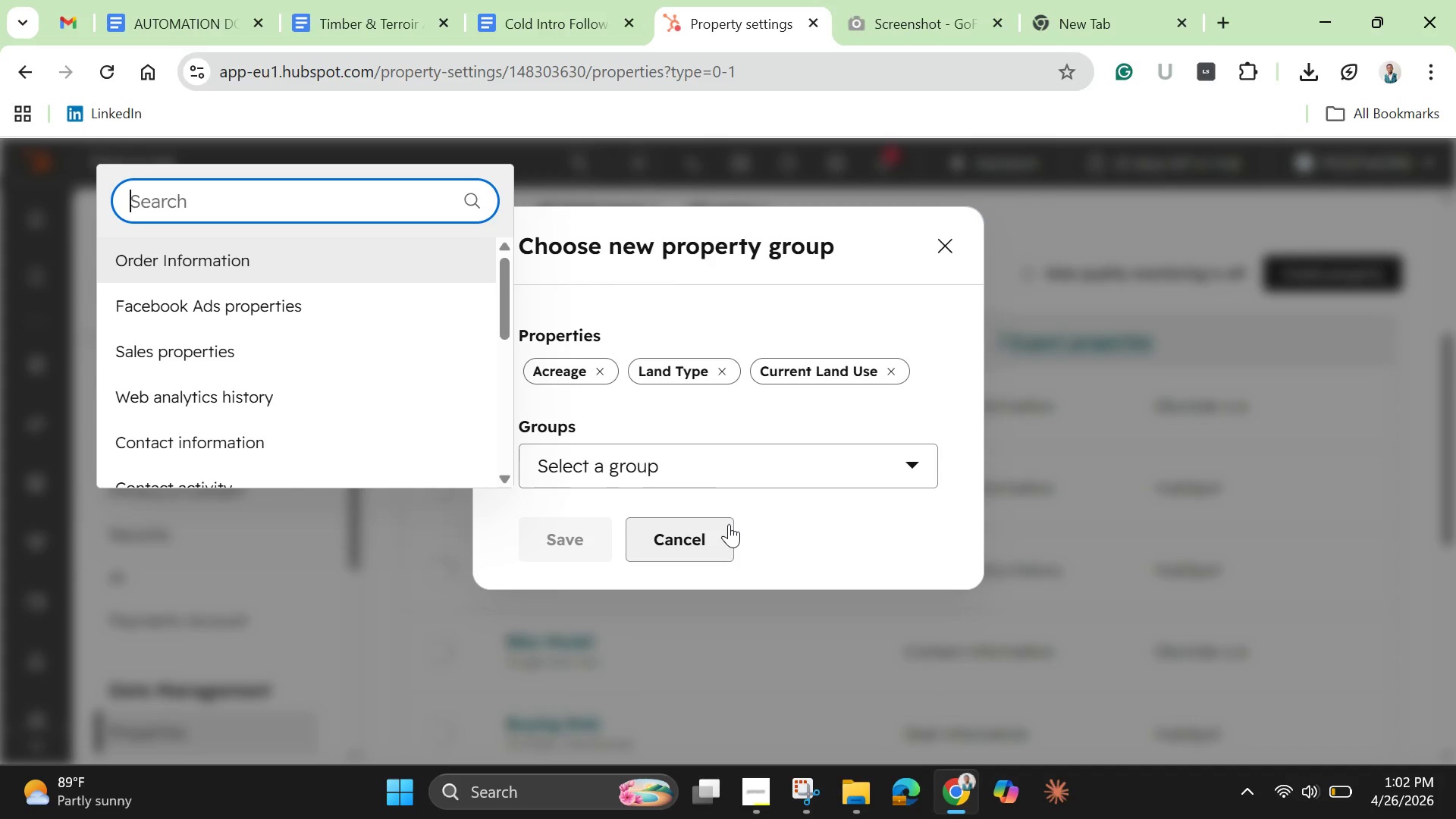 
key(Backspace)
 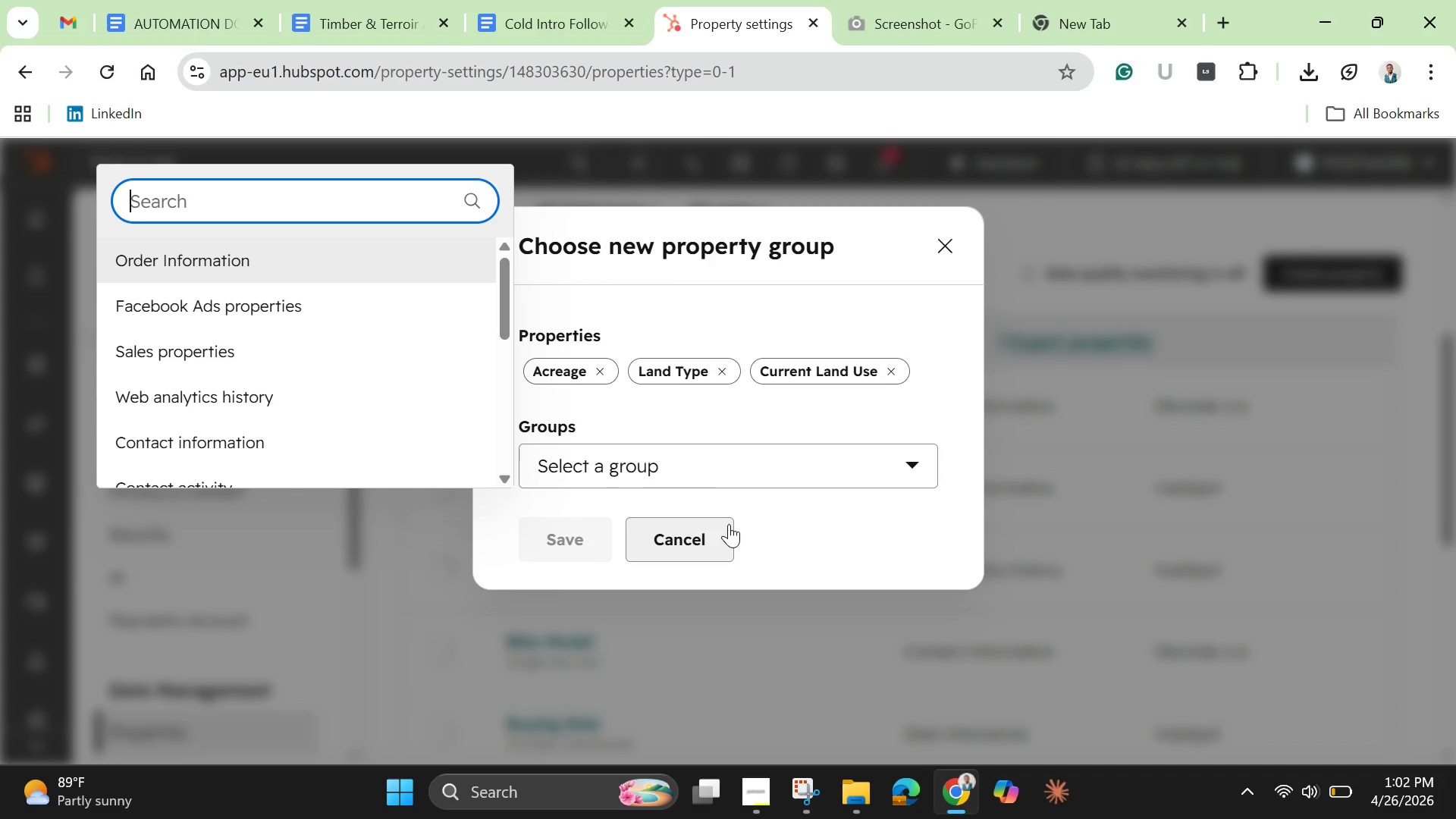 
key(Backspace)
 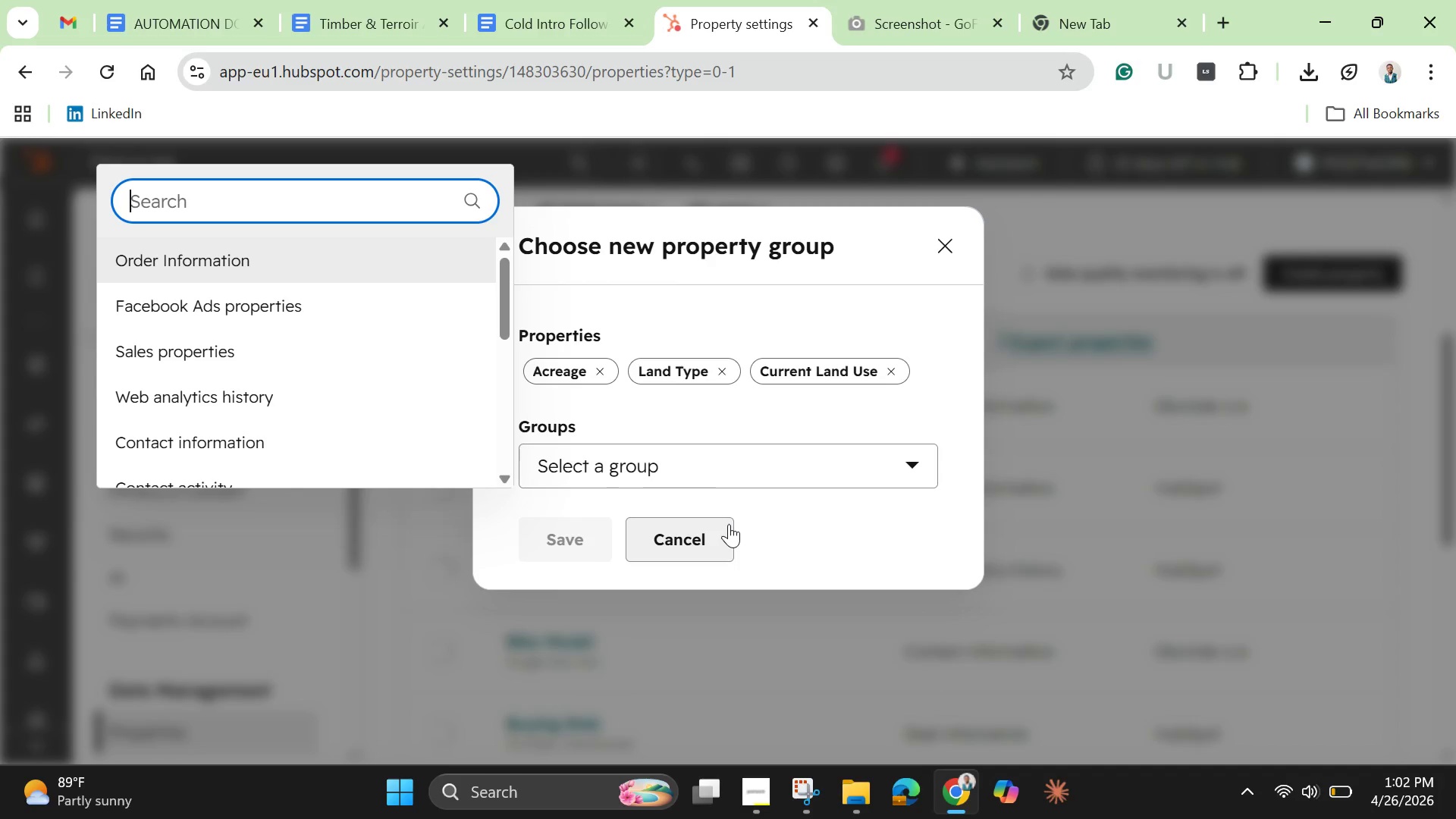 
key(Backspace)
 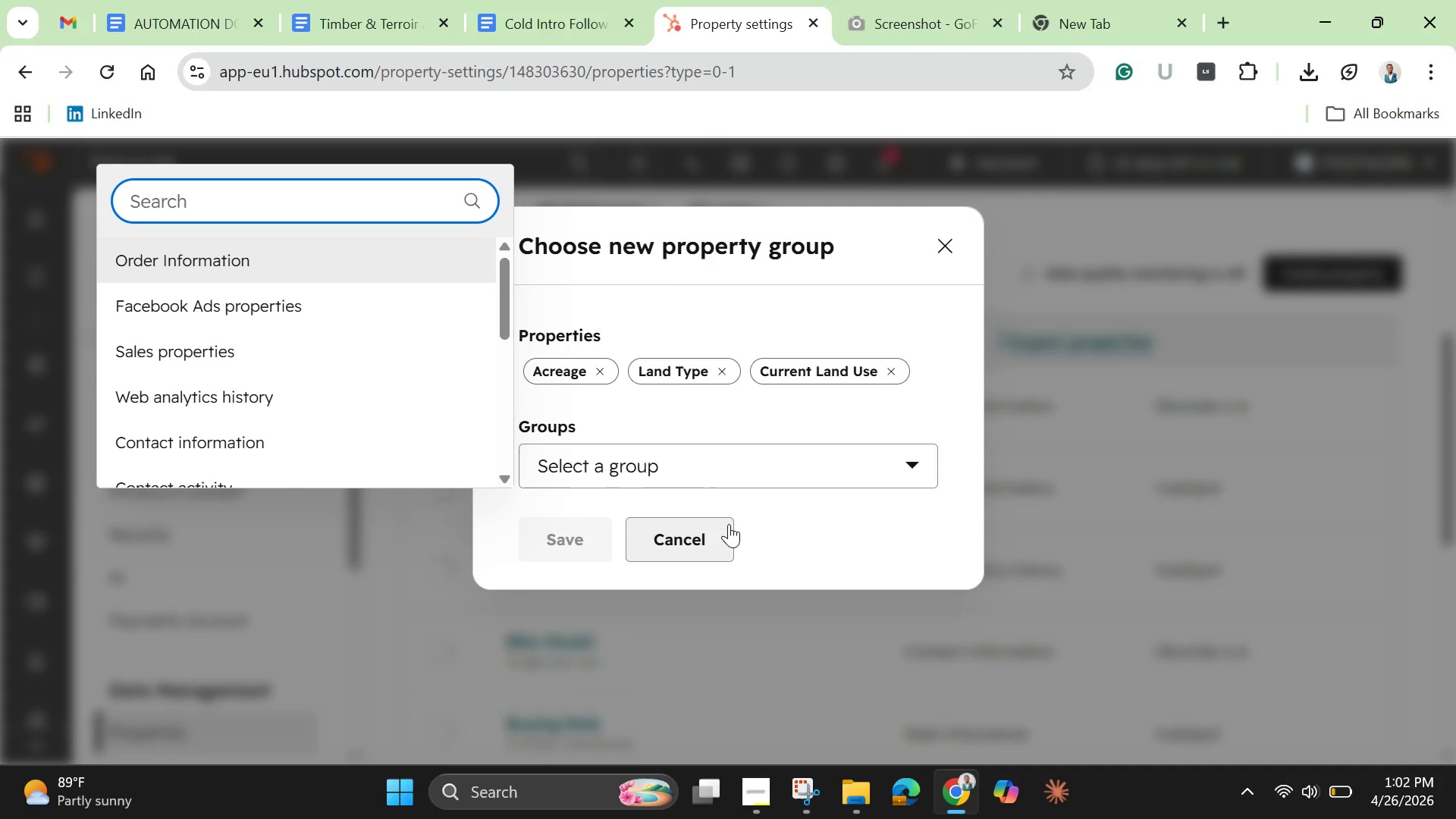 
key(Backspace)
 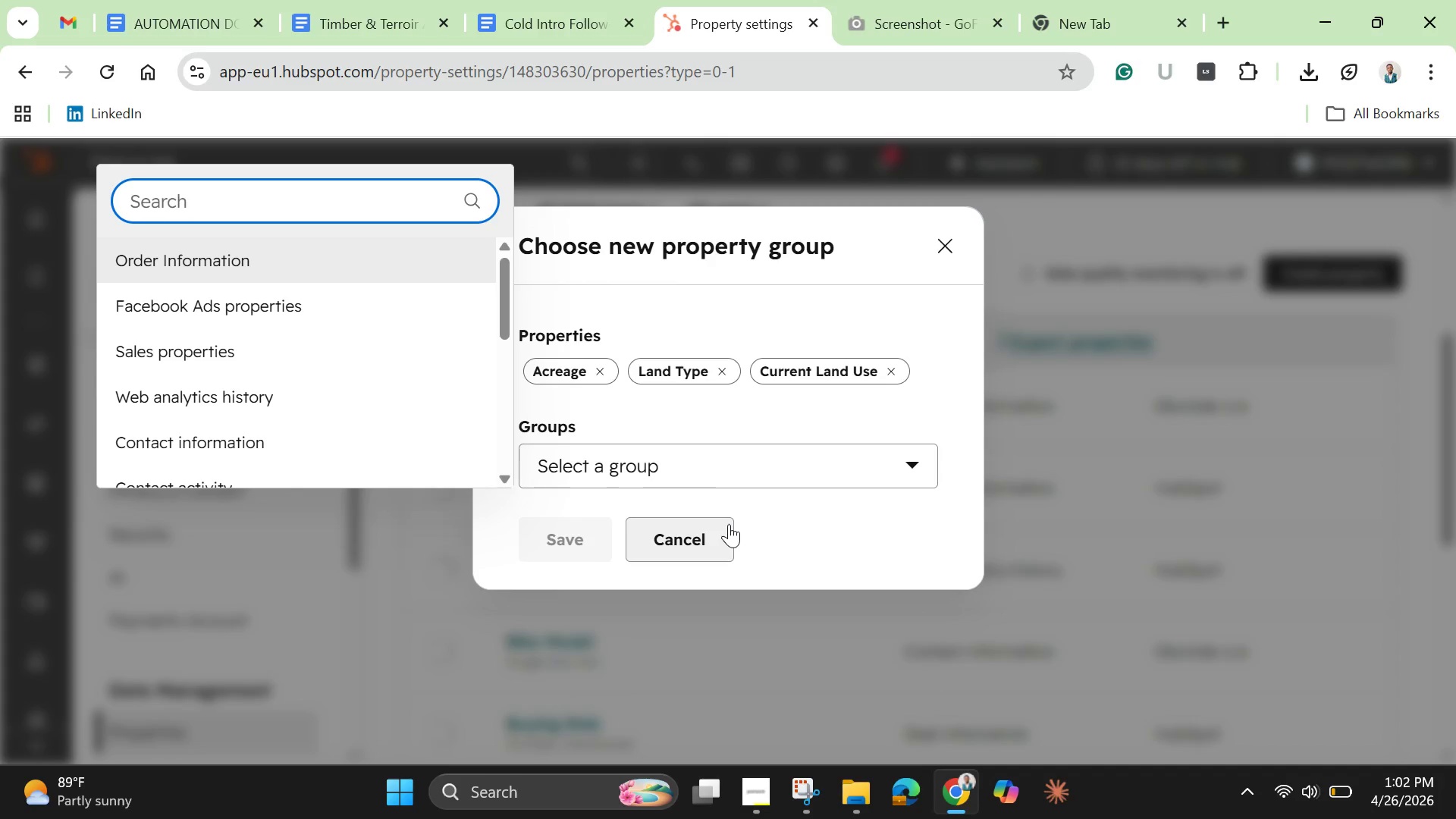 
key(Backspace)
 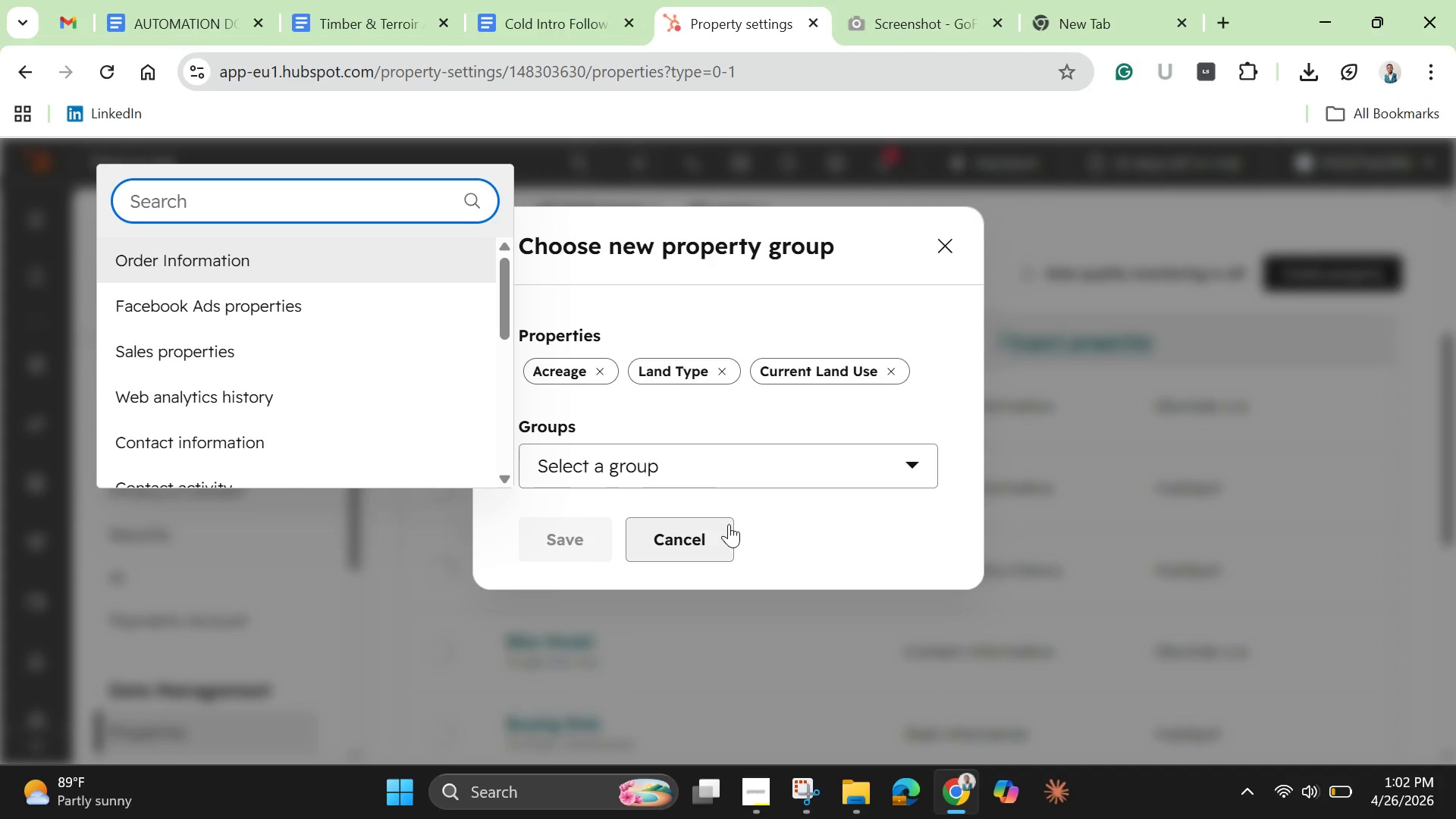 
key(Backspace)
 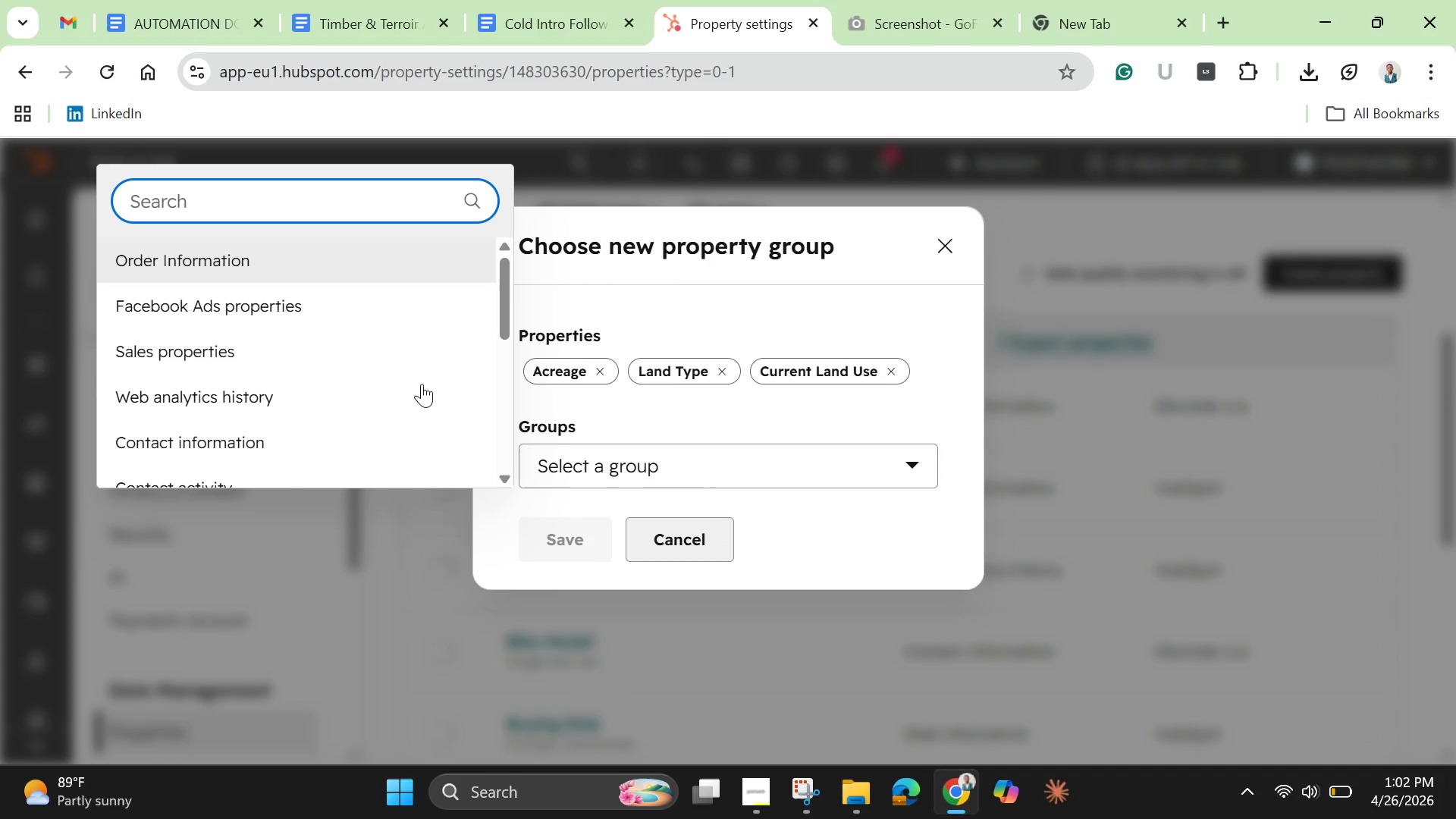 
scroll: coordinate [420, 397], scroll_direction: down, amount: 7.0
 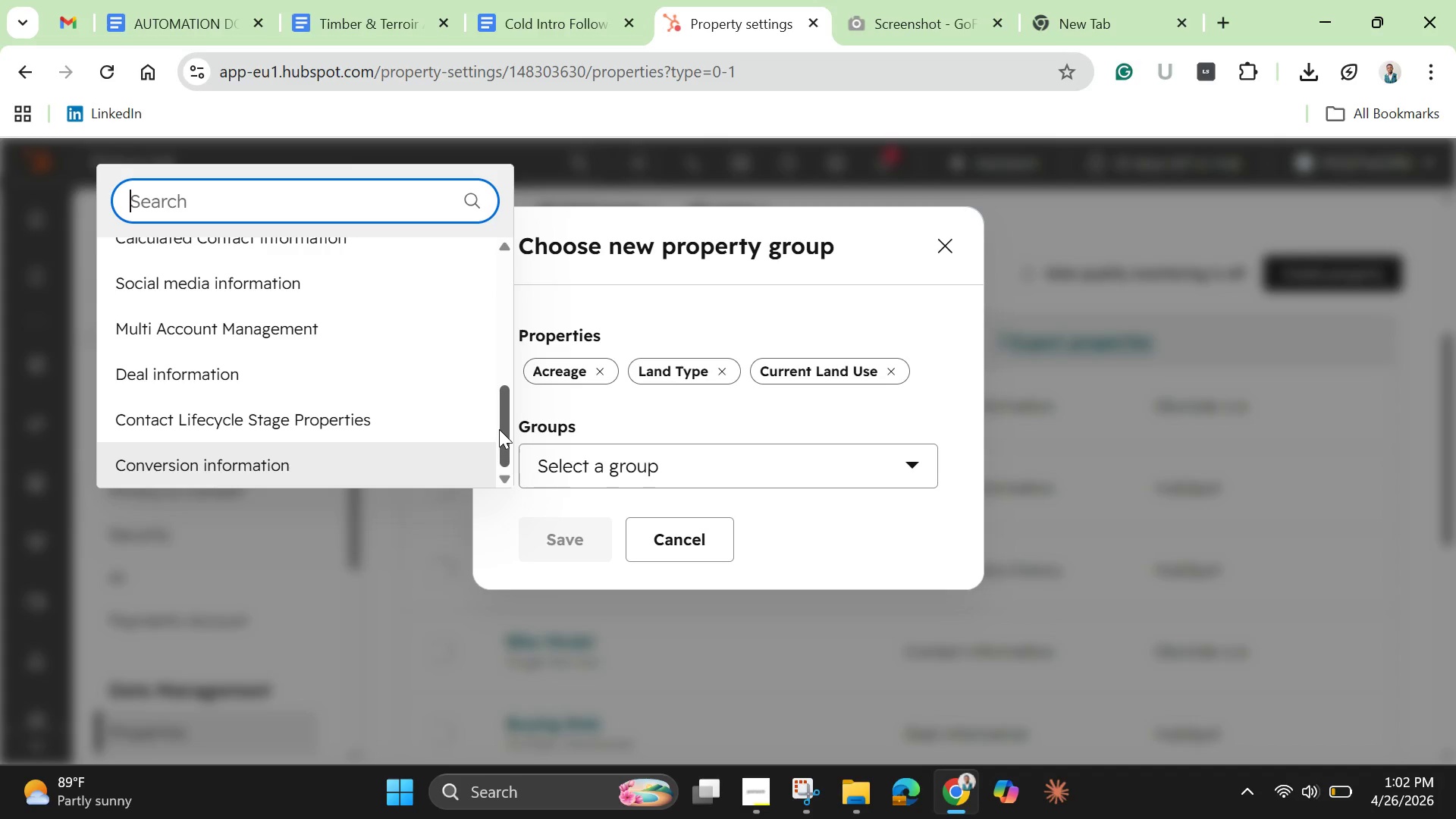 
left_click_drag(start_coordinate=[500, 429], to_coordinate=[472, 259])
 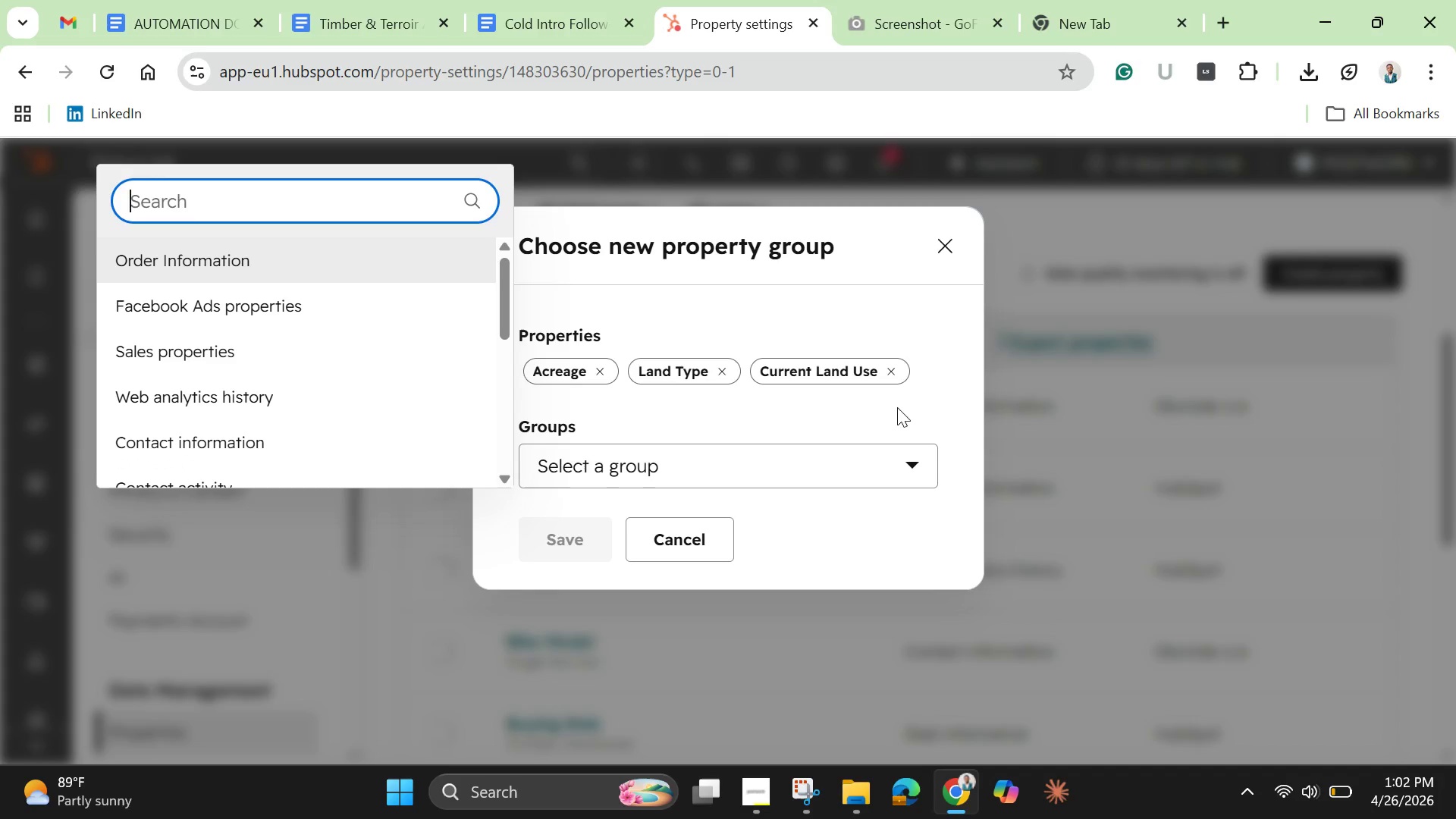 
left_click([899, 407])
 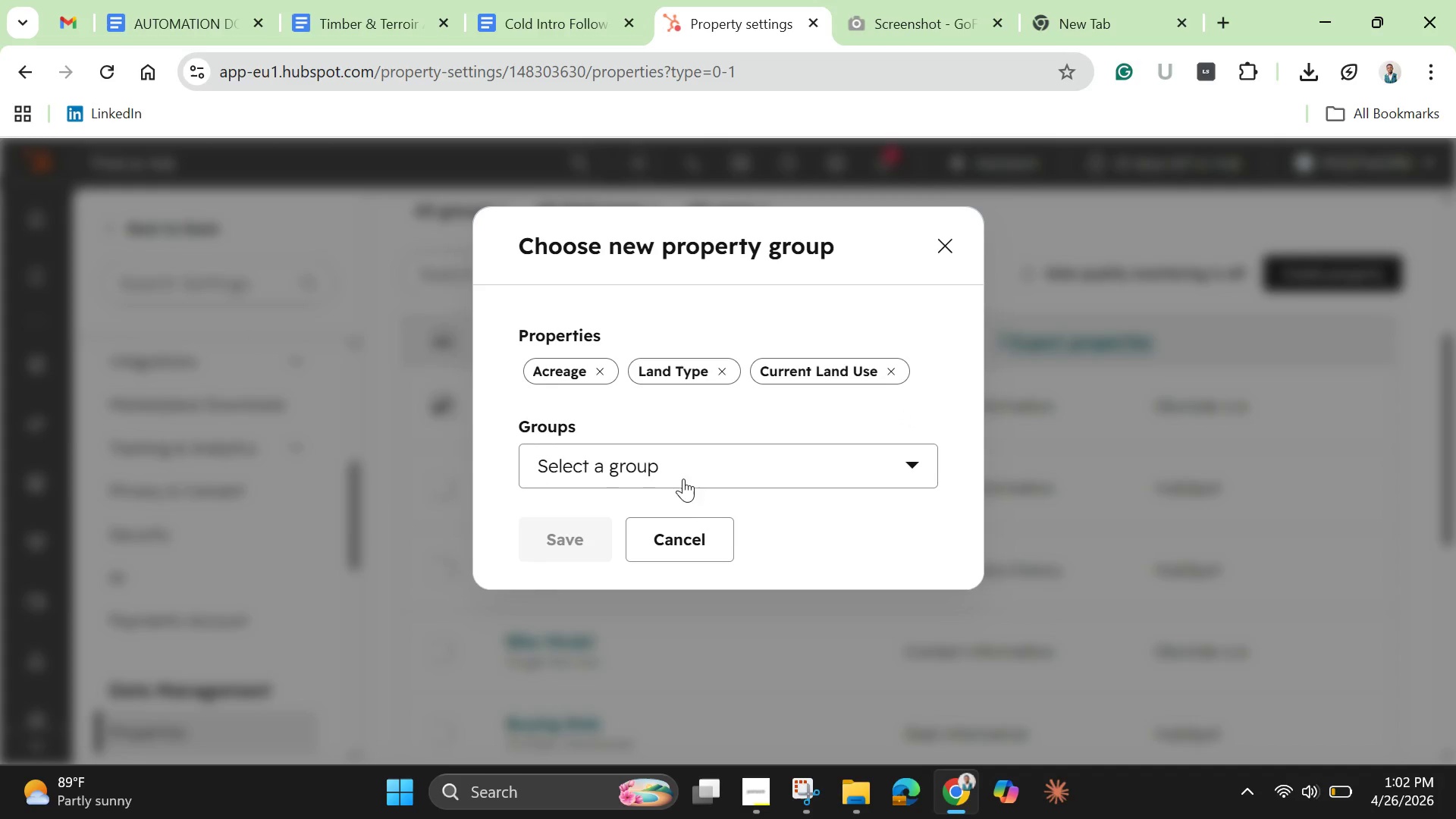 
left_click([674, 531])
 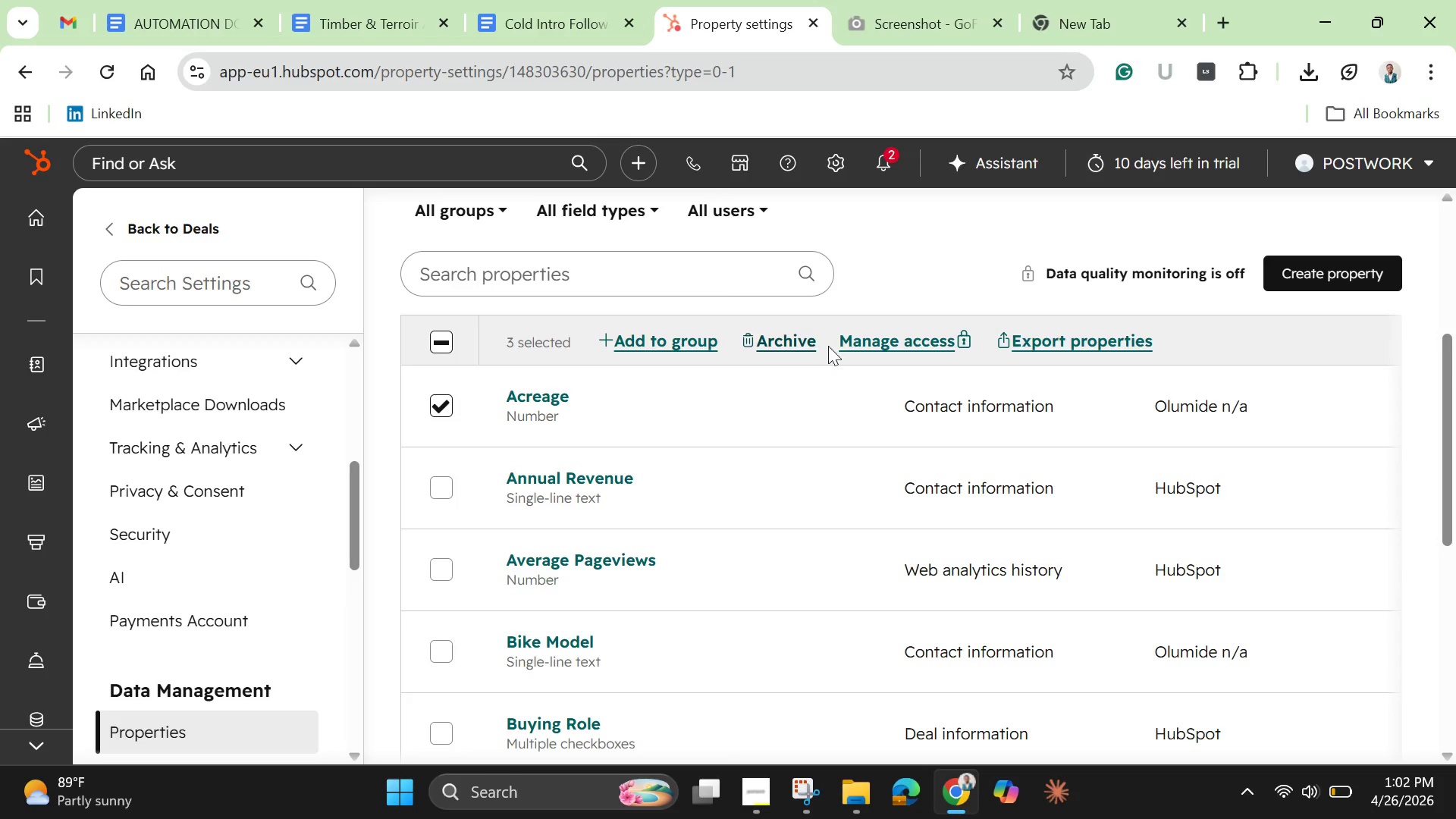 
wait(6.88)
 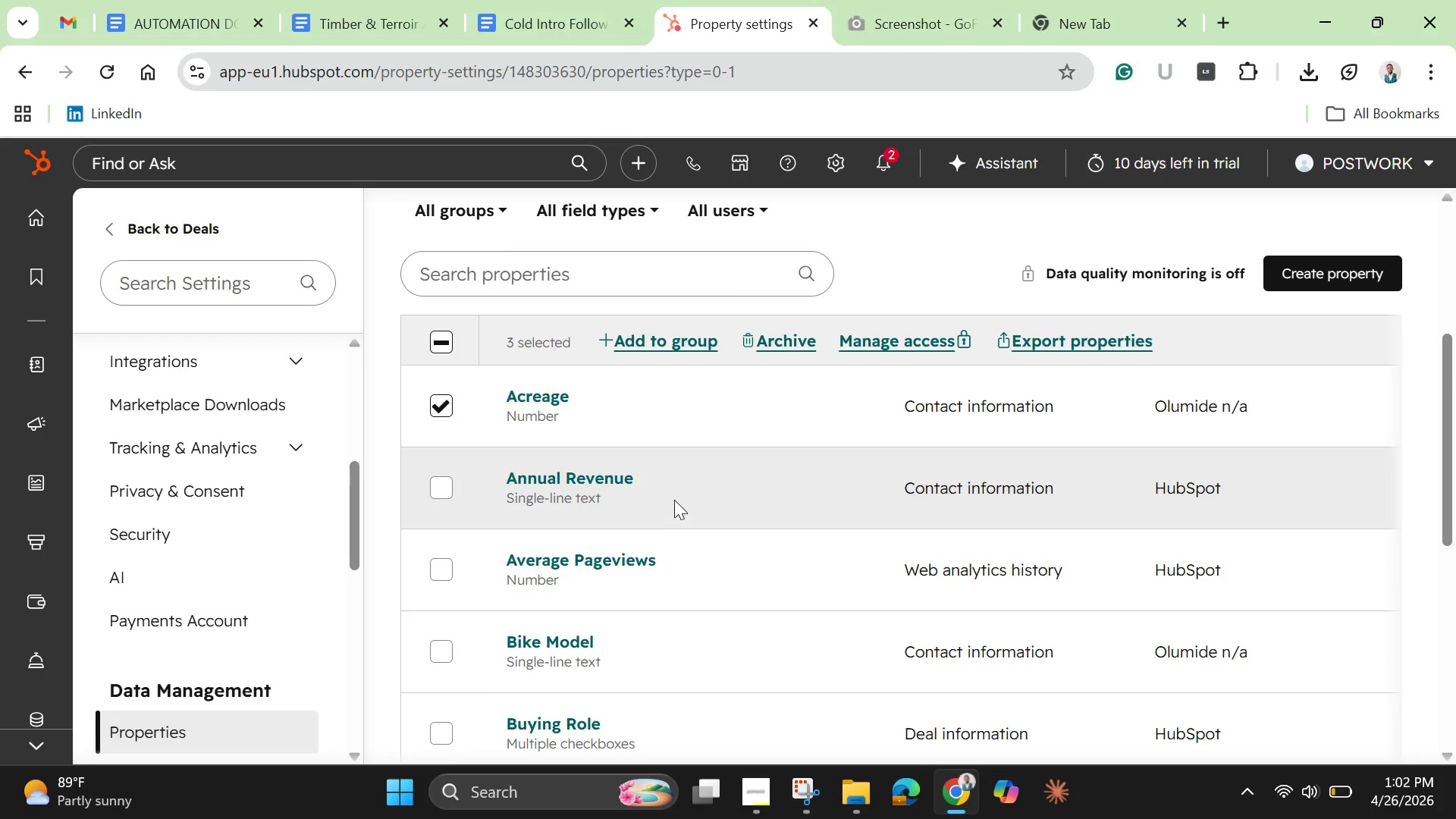 
left_click([541, 340])
 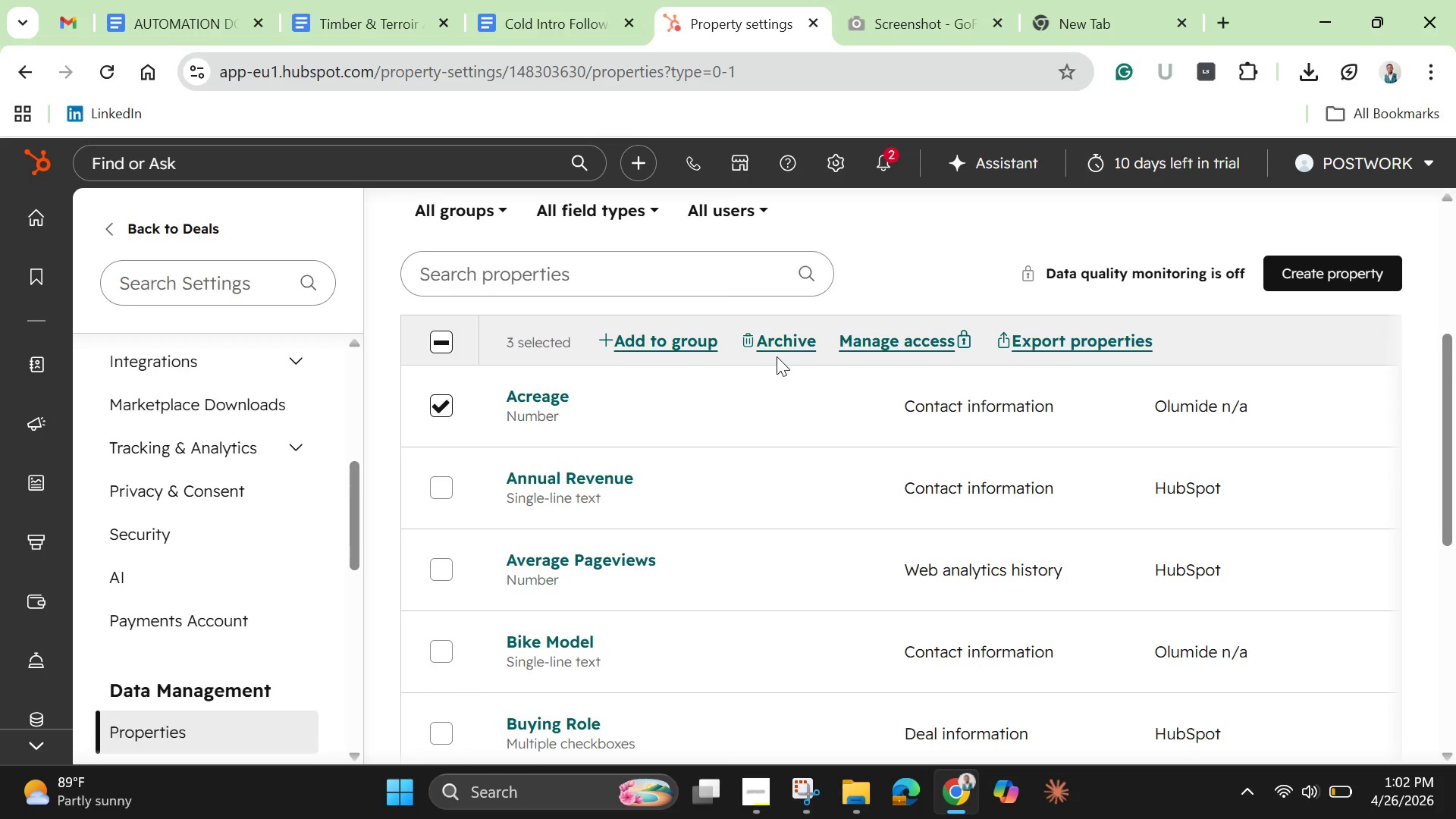 
wait(13.8)
 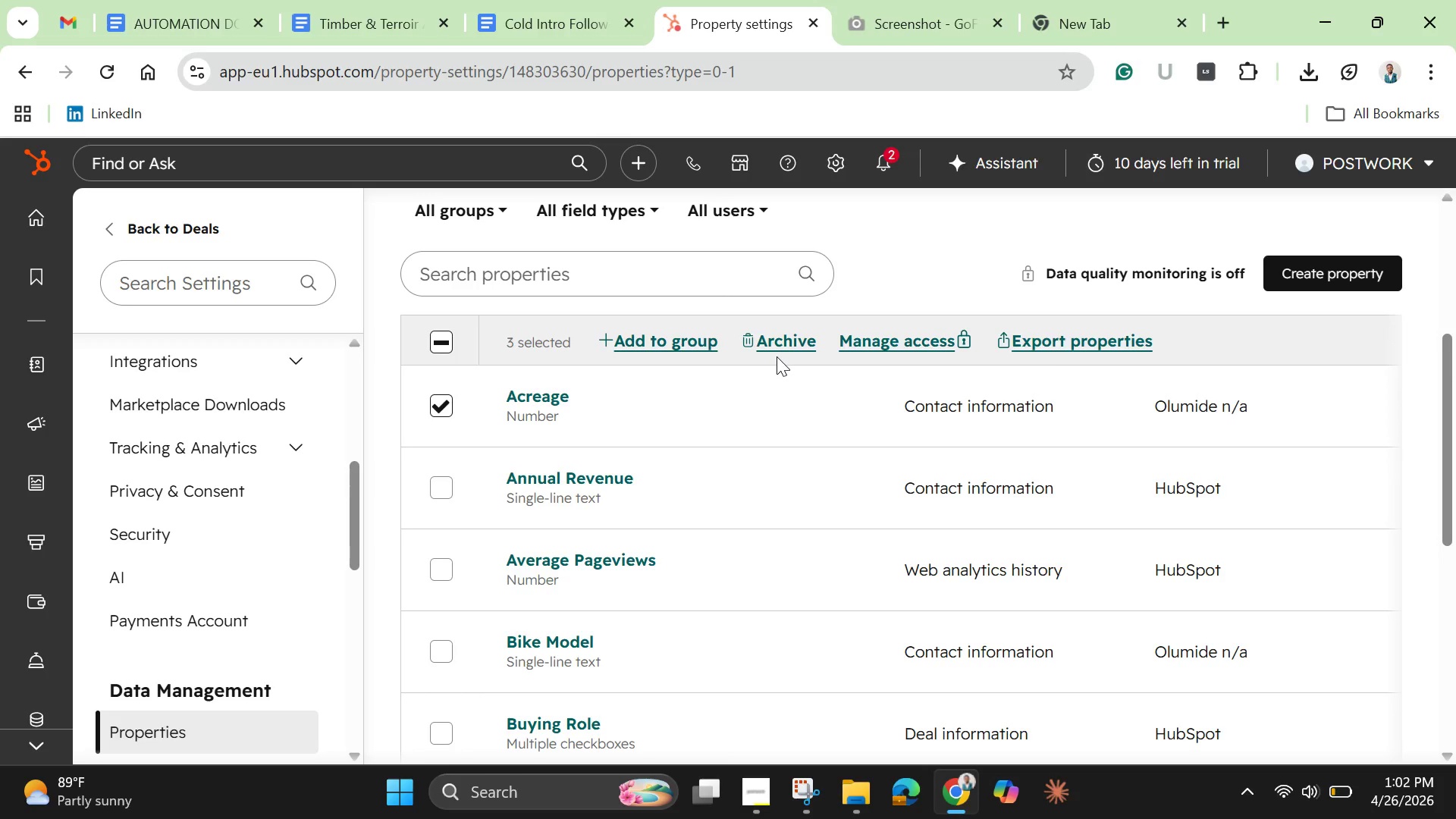 
scroll: coordinate [558, 425], scroll_direction: down, amount: 6.0
 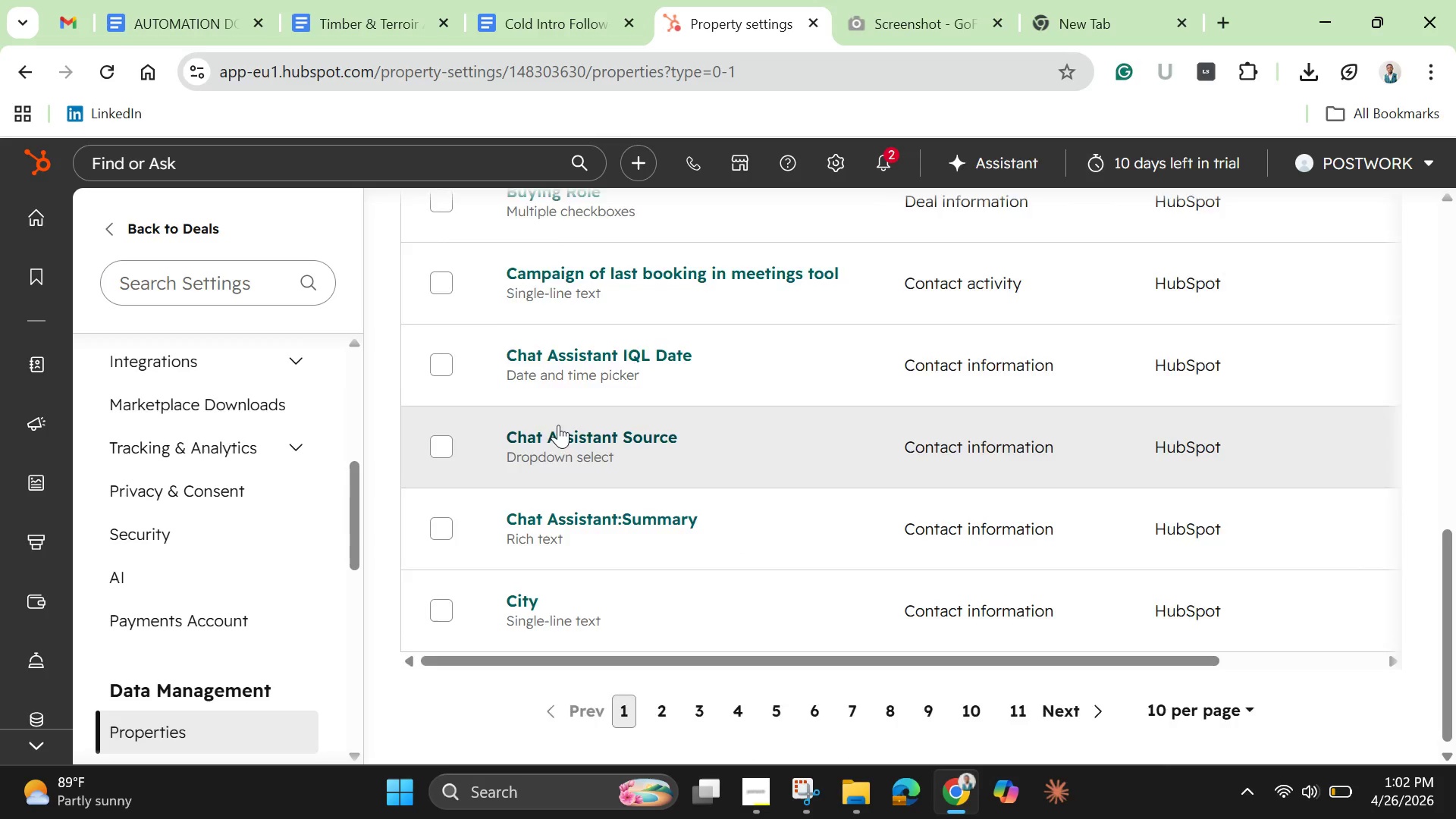 
scroll: coordinate [561, 426], scroll_direction: up, amount: 6.0
 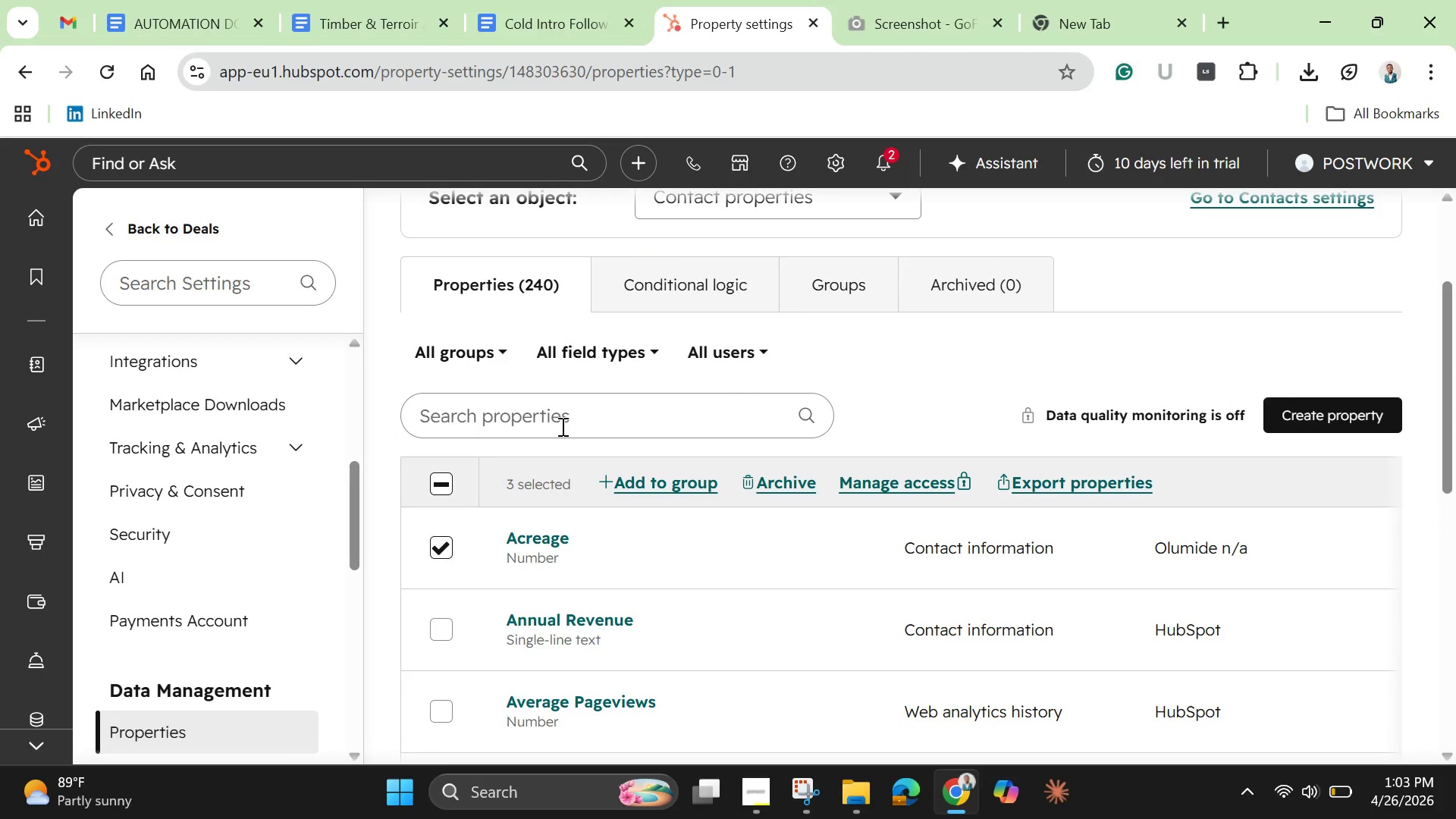 
wait(5.31)
 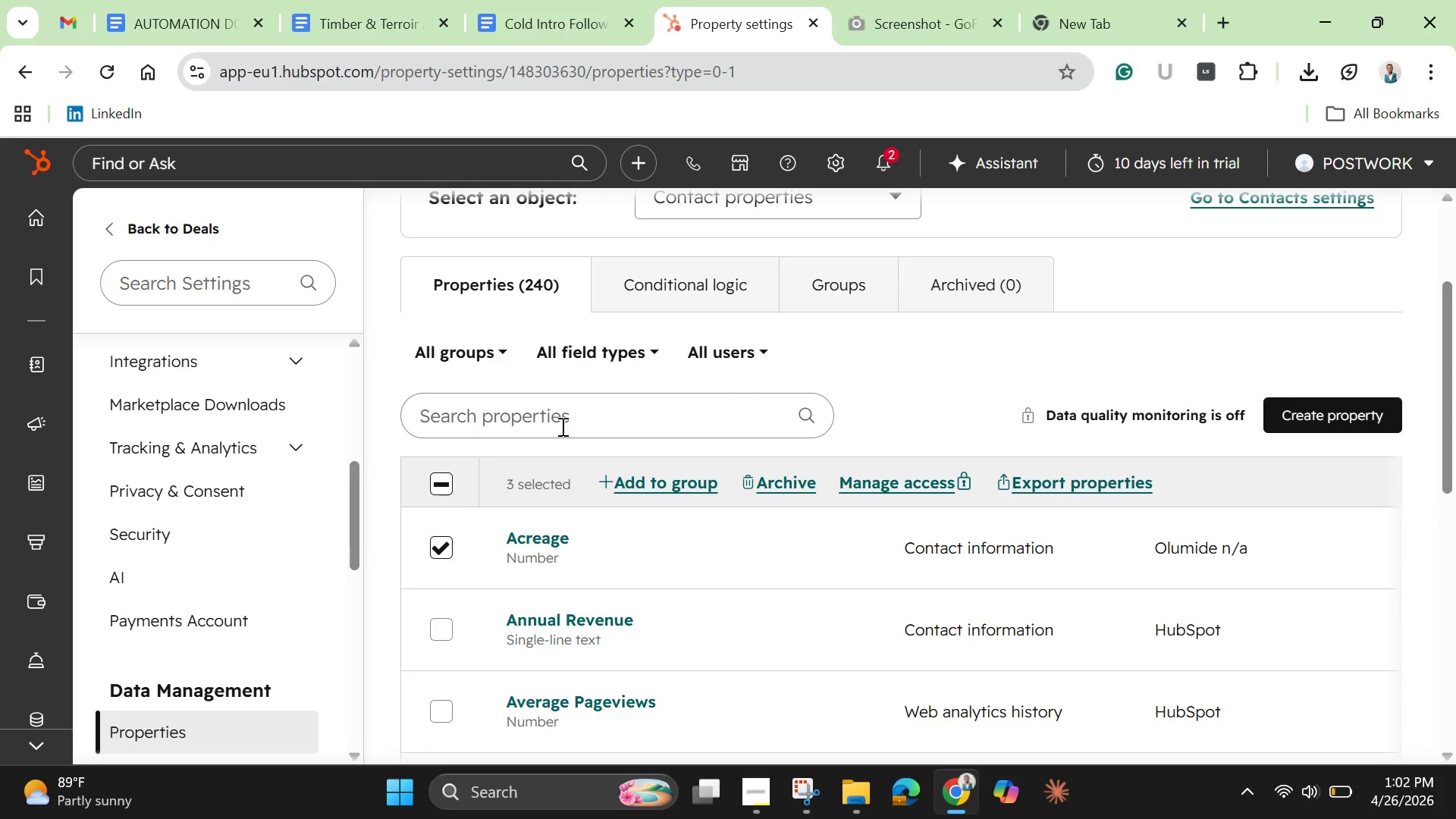 
scroll: coordinate [519, 413], scroll_direction: up, amount: 7.0
 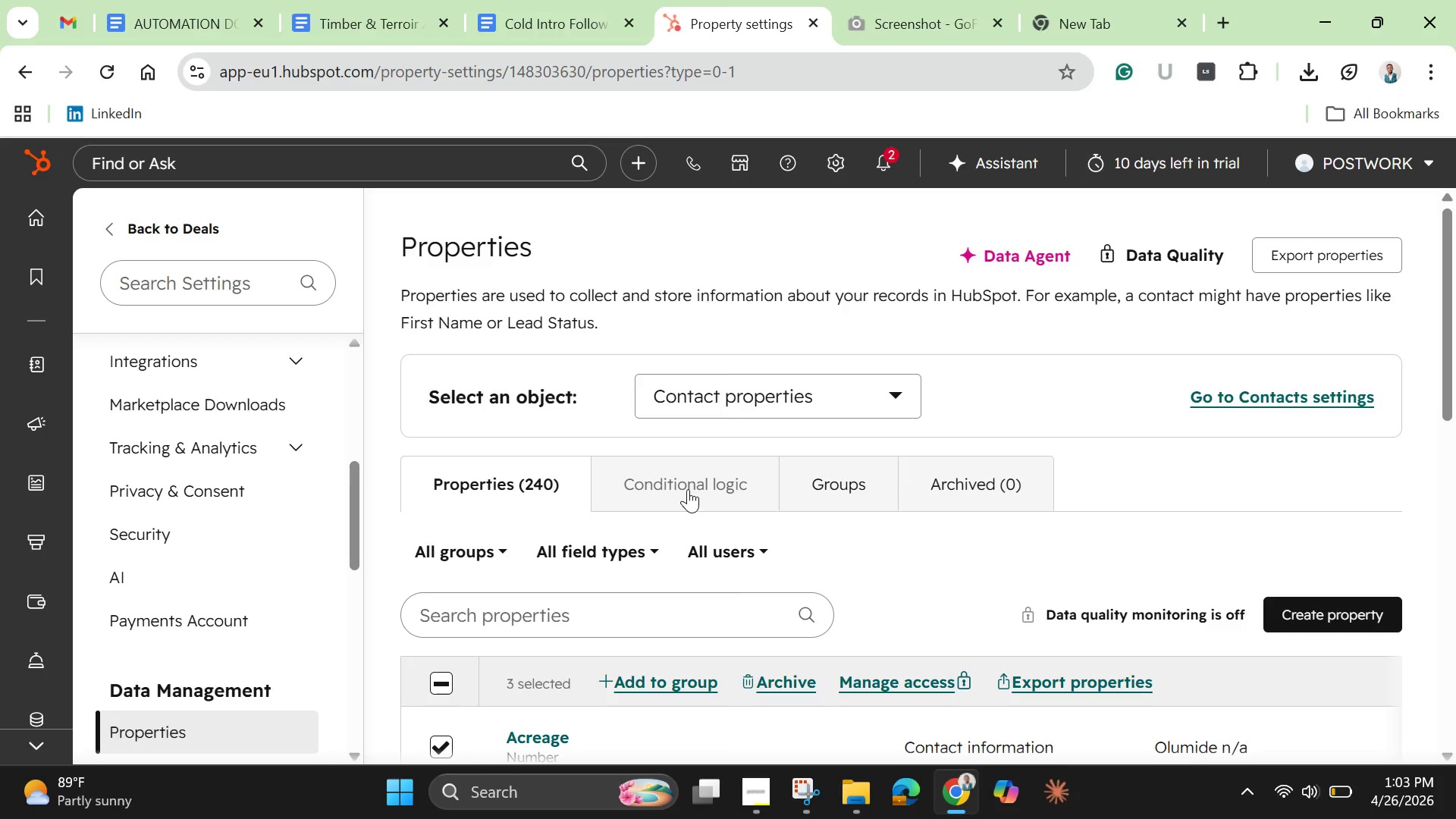 
left_click([691, 491])
 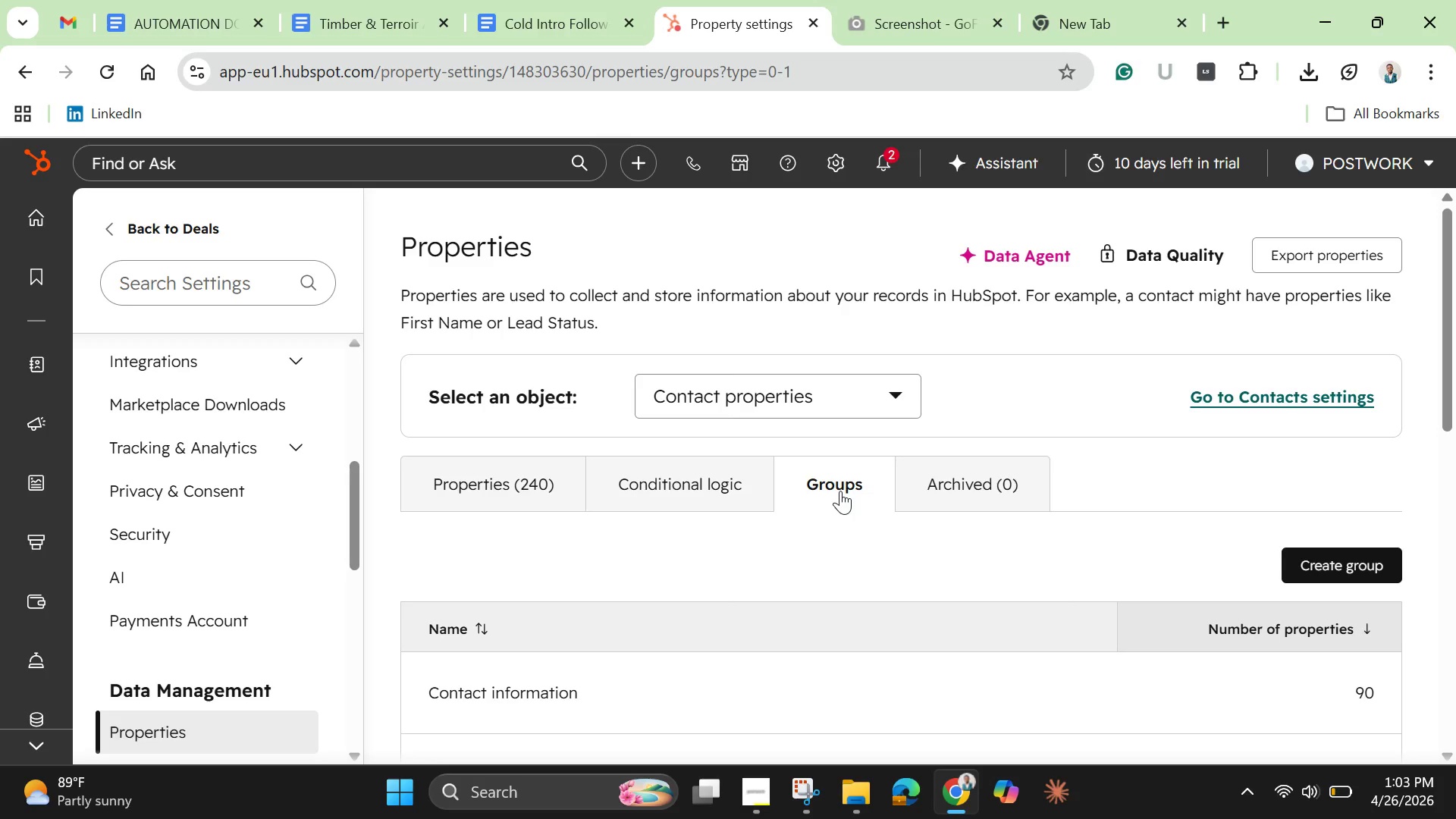 
wait(10.25)
 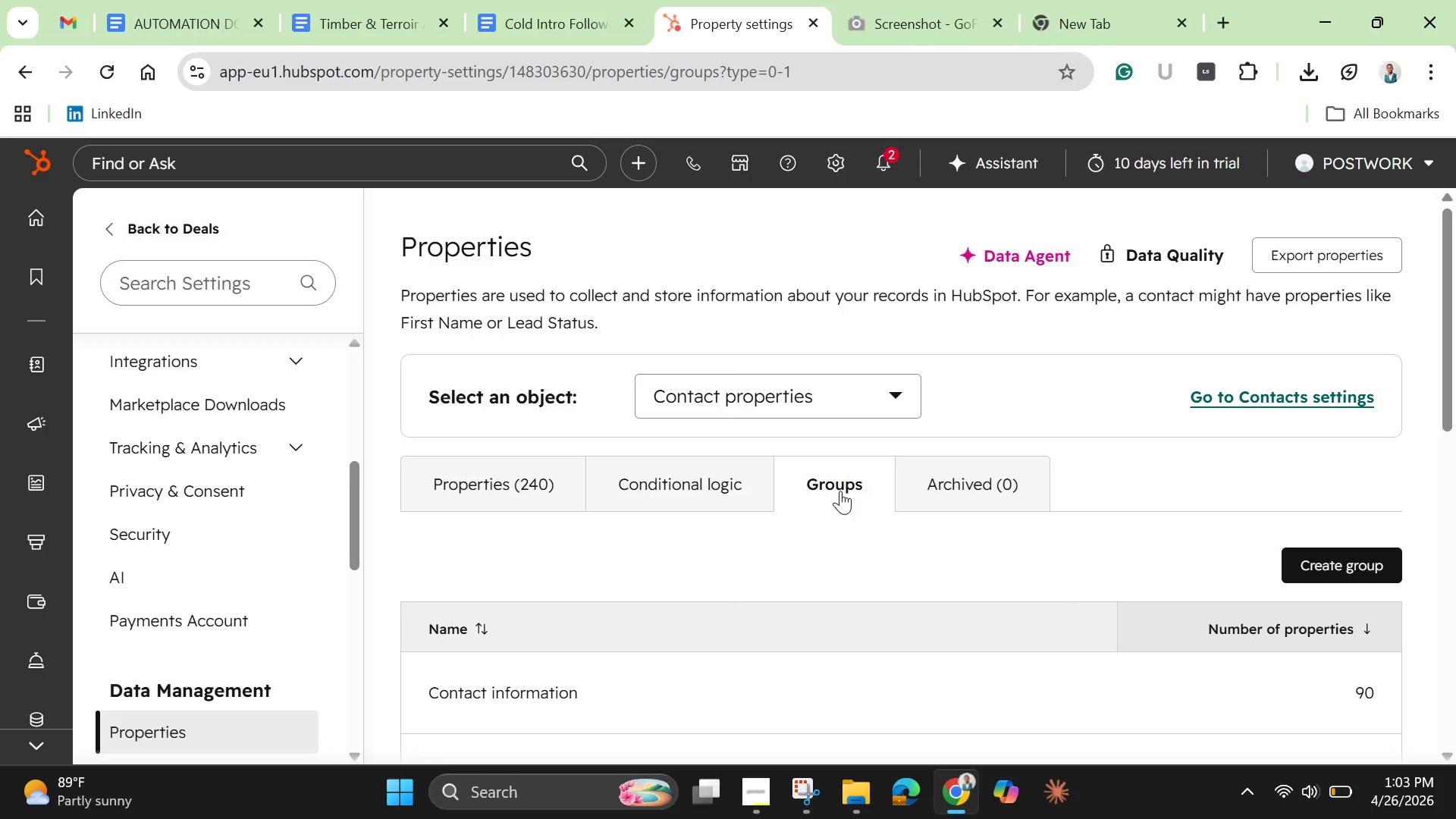 
left_click([506, 489])
 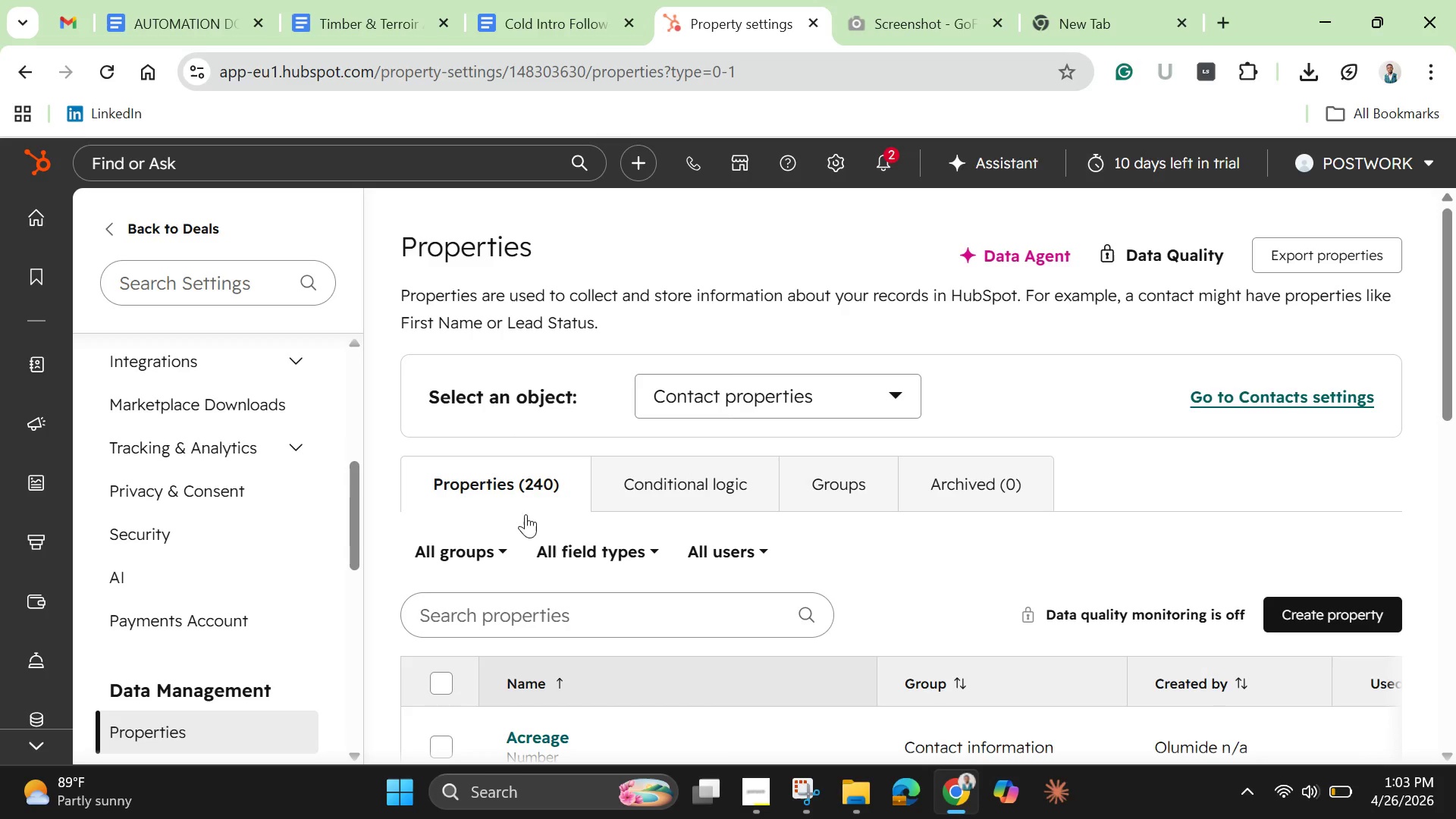 
scroll: coordinate [529, 564], scroll_direction: down, amount: 2.0
 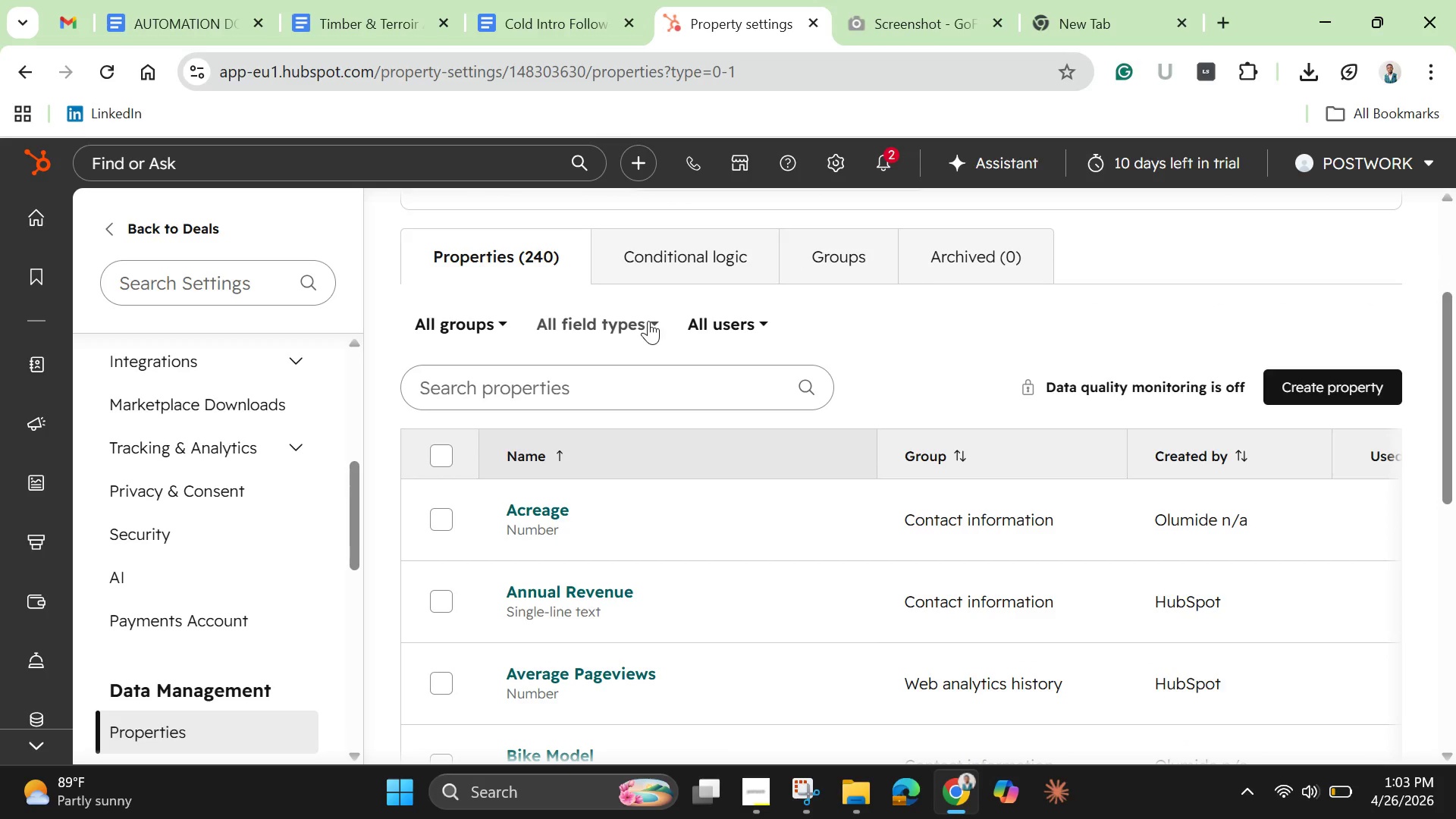 
left_click([648, 321])
 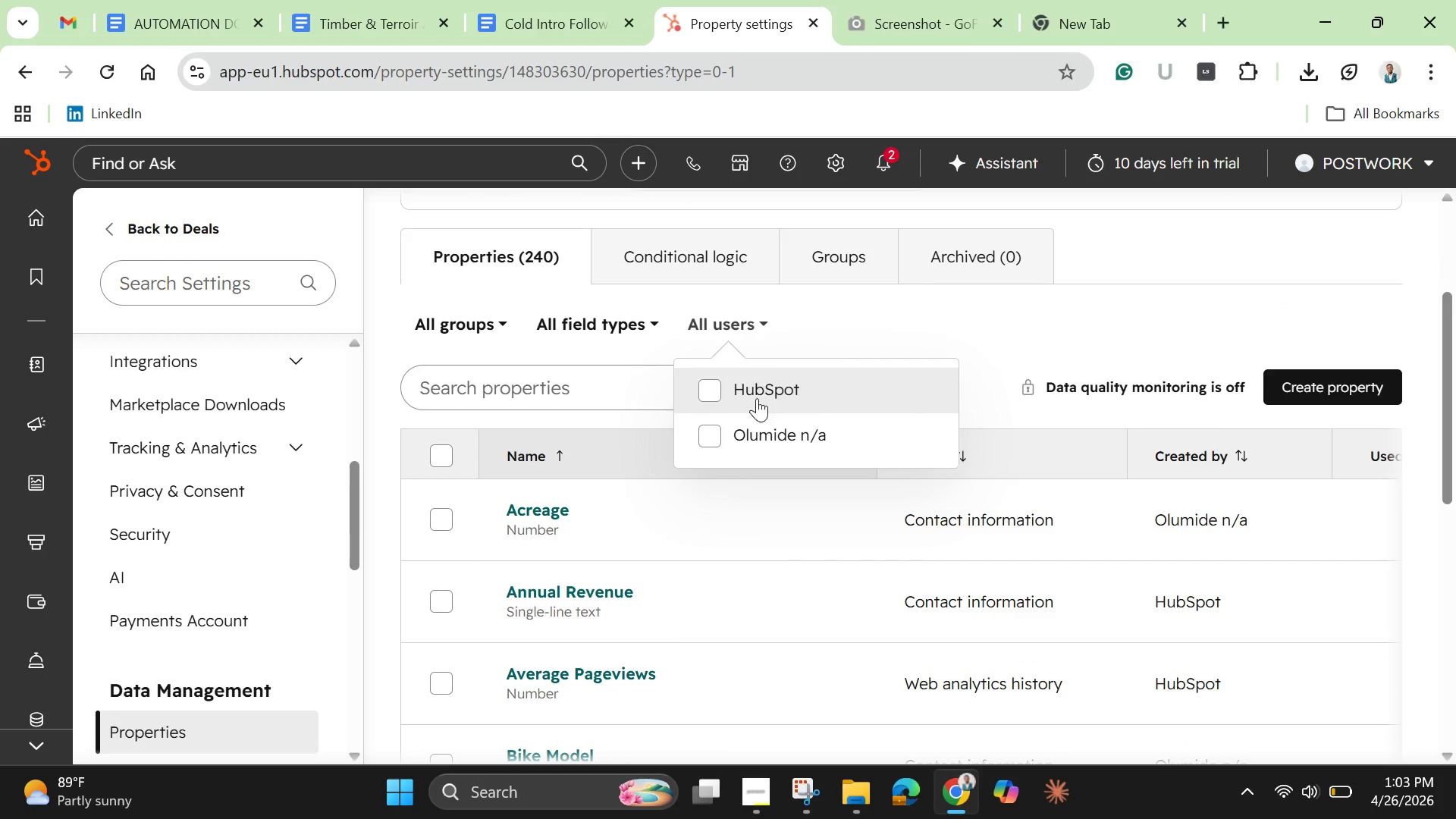 
left_click([707, 430])
 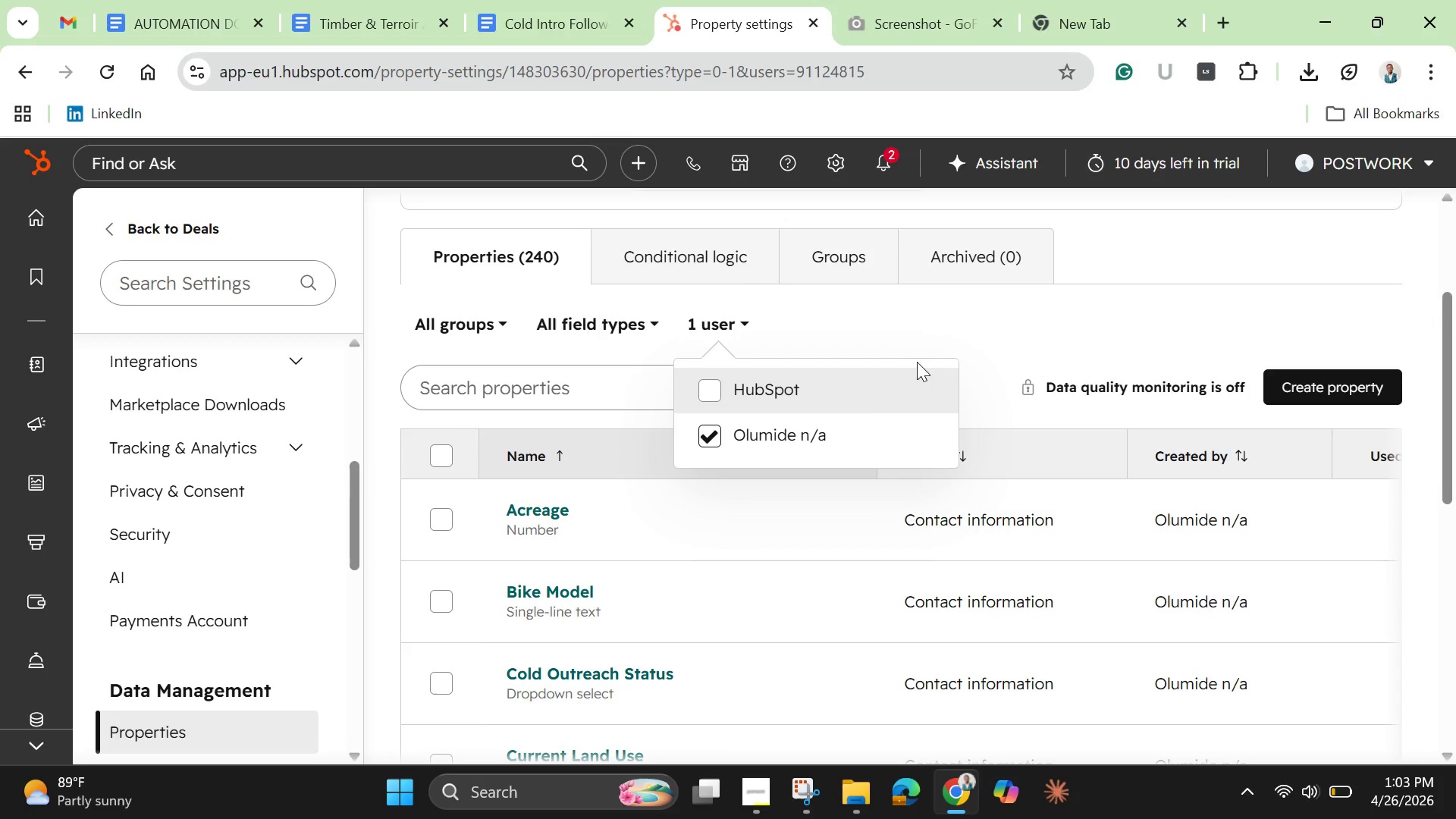 
left_click([918, 315])
 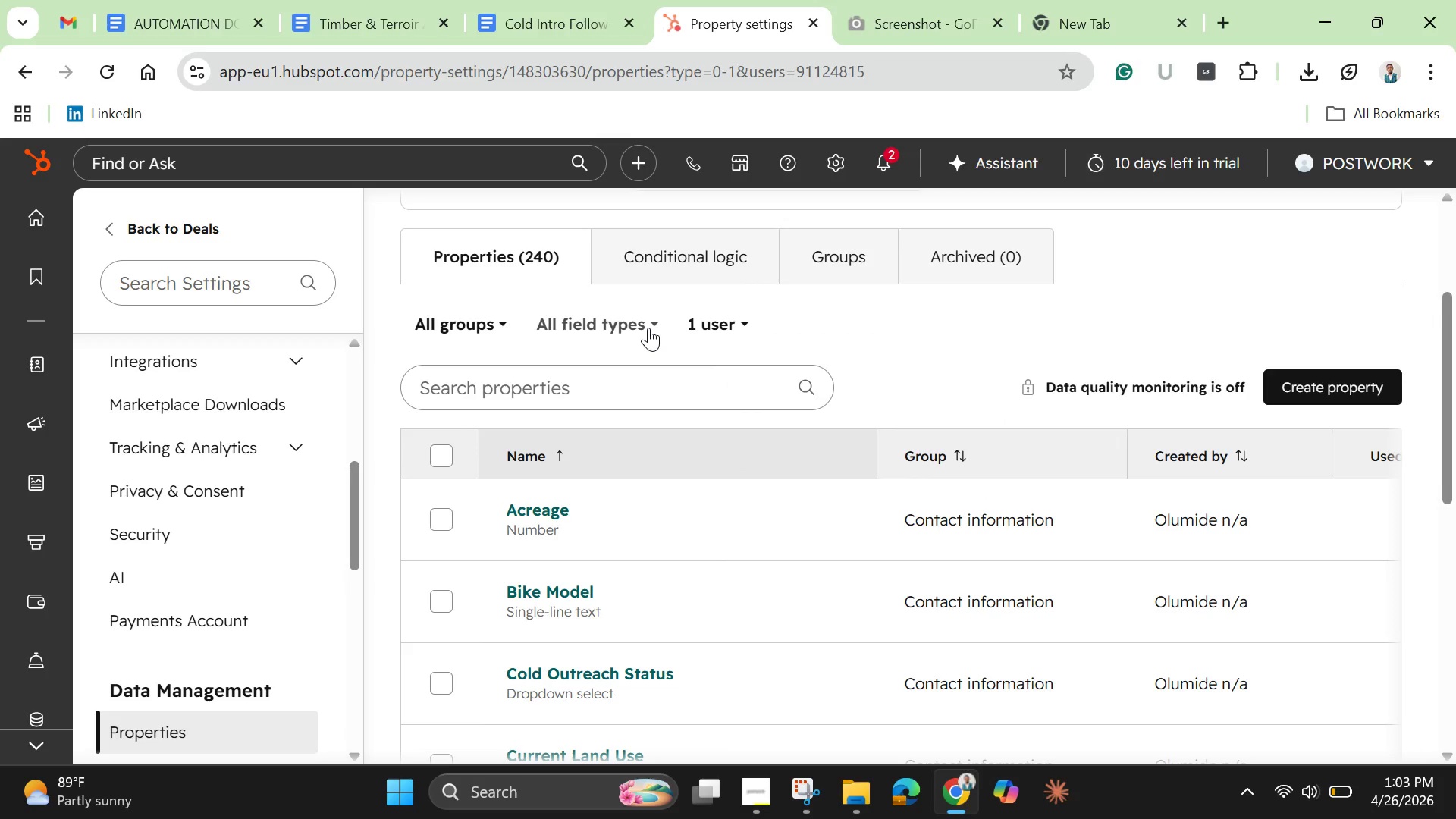 
scroll: coordinate [613, 526], scroll_direction: down, amount: 3.0
 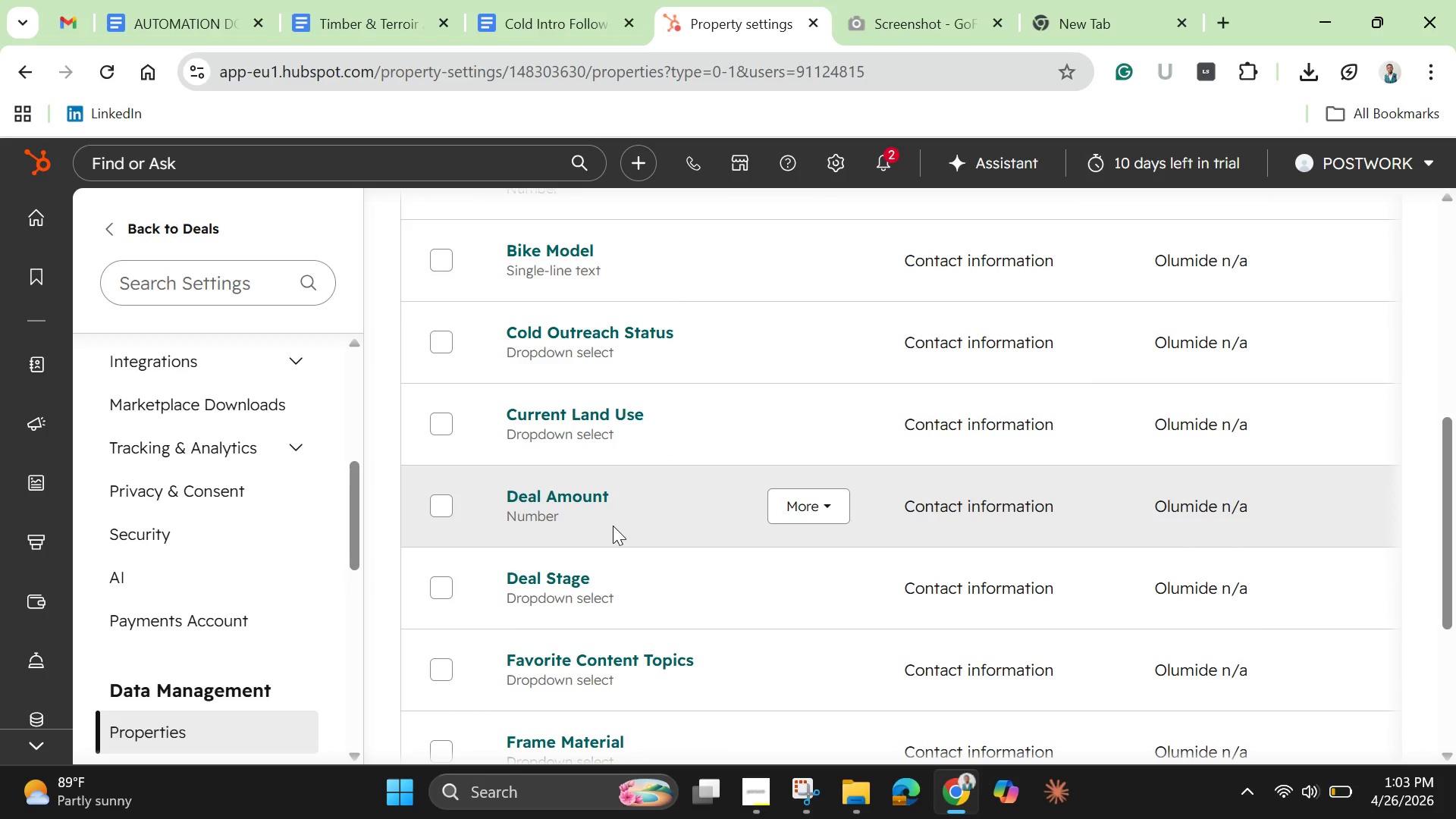 
scroll: coordinate [613, 526], scroll_direction: up, amount: 3.0
 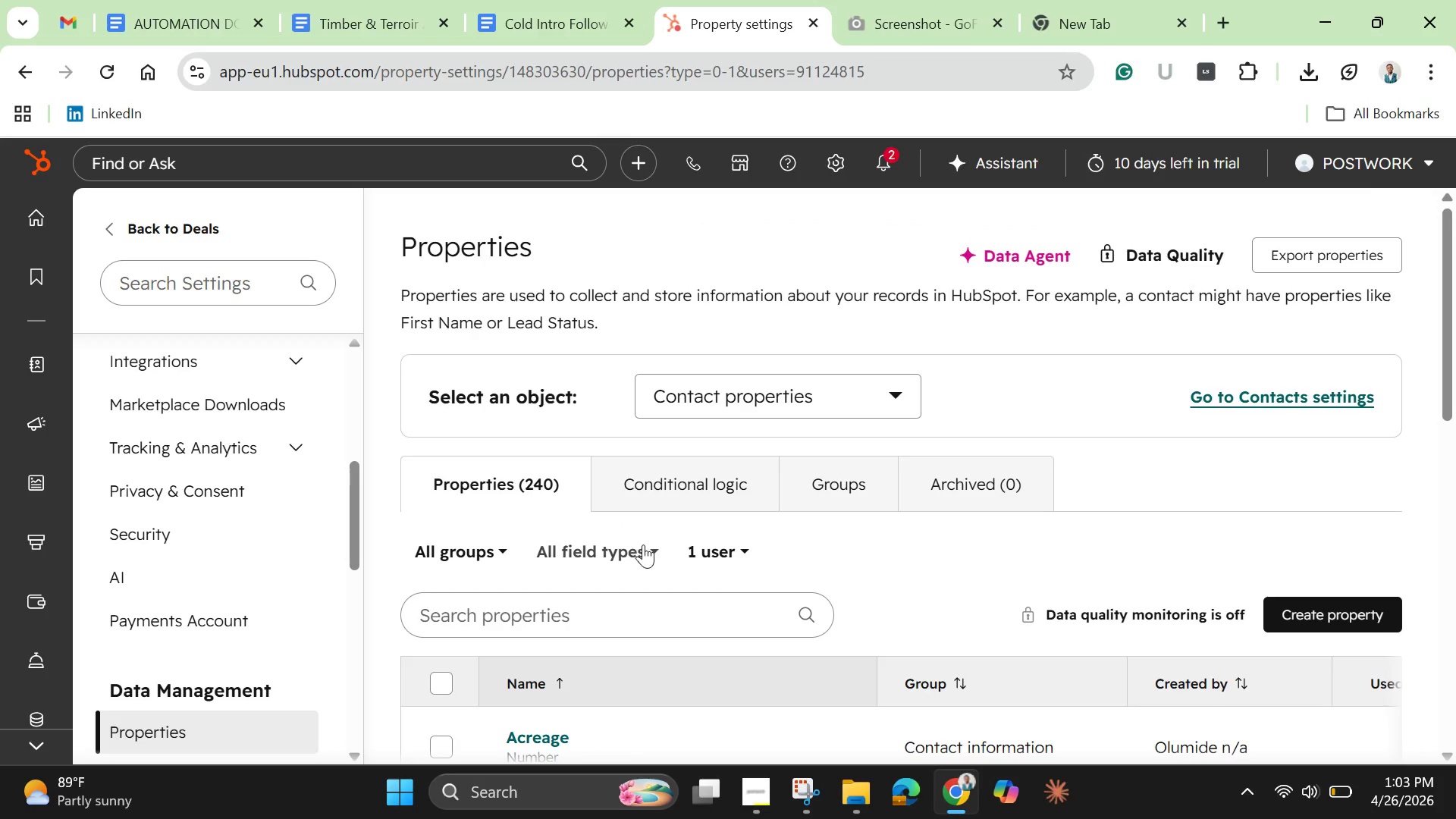 
left_click([646, 554])
 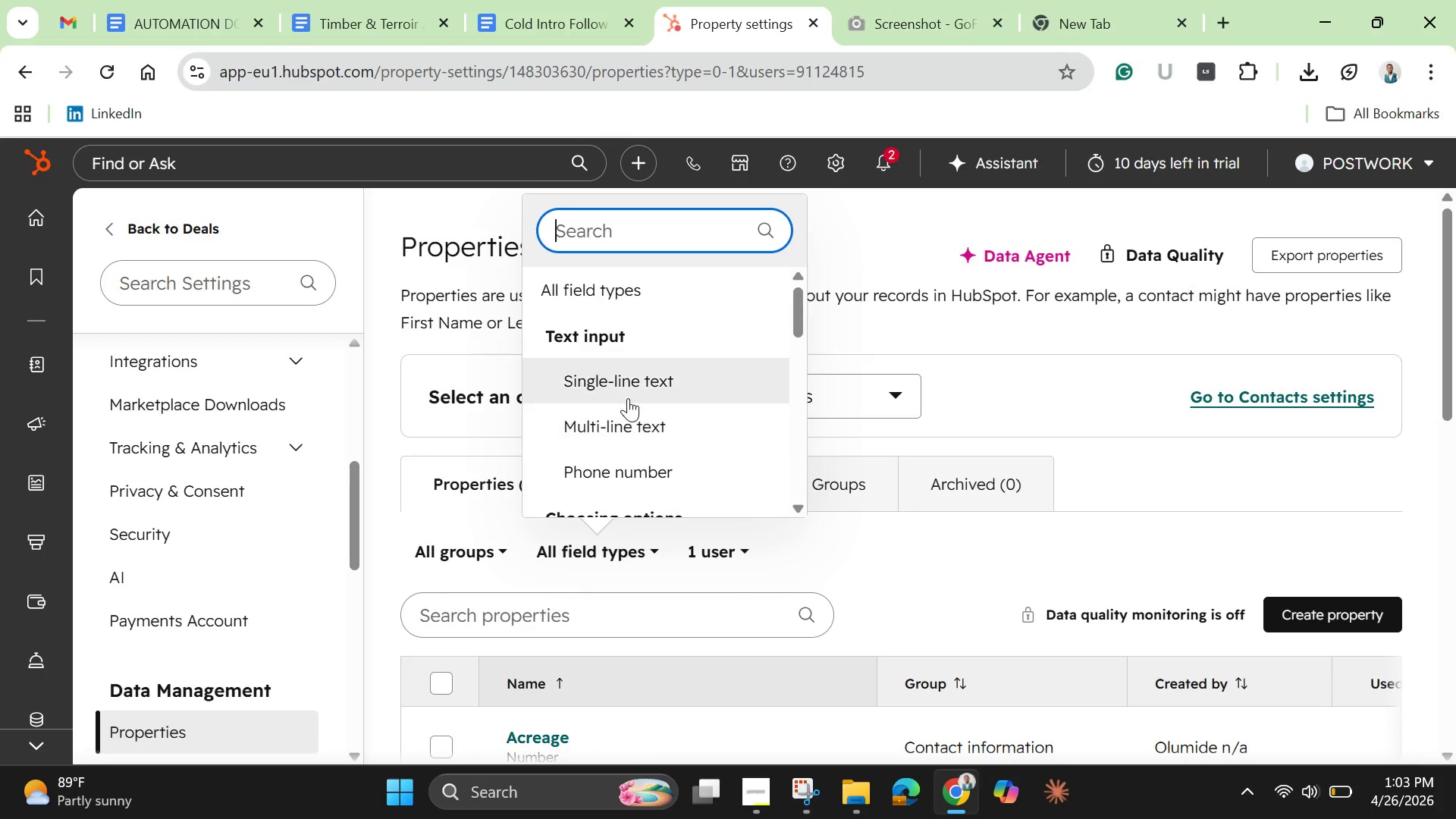 
scroll: coordinate [653, 440], scroll_direction: down, amount: 8.0
 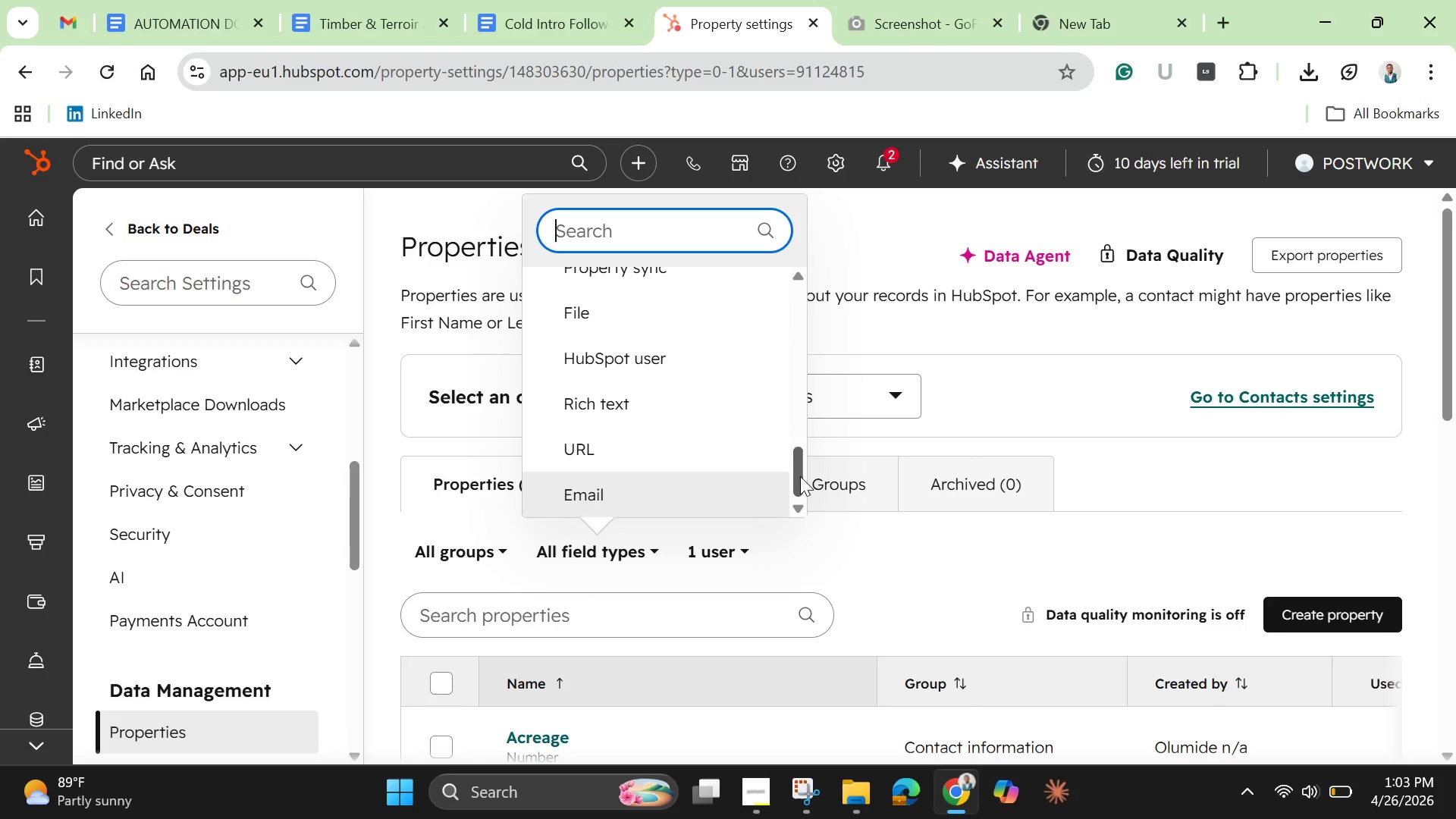 
left_click_drag(start_coordinate=[800, 476], to_coordinate=[783, 337])
 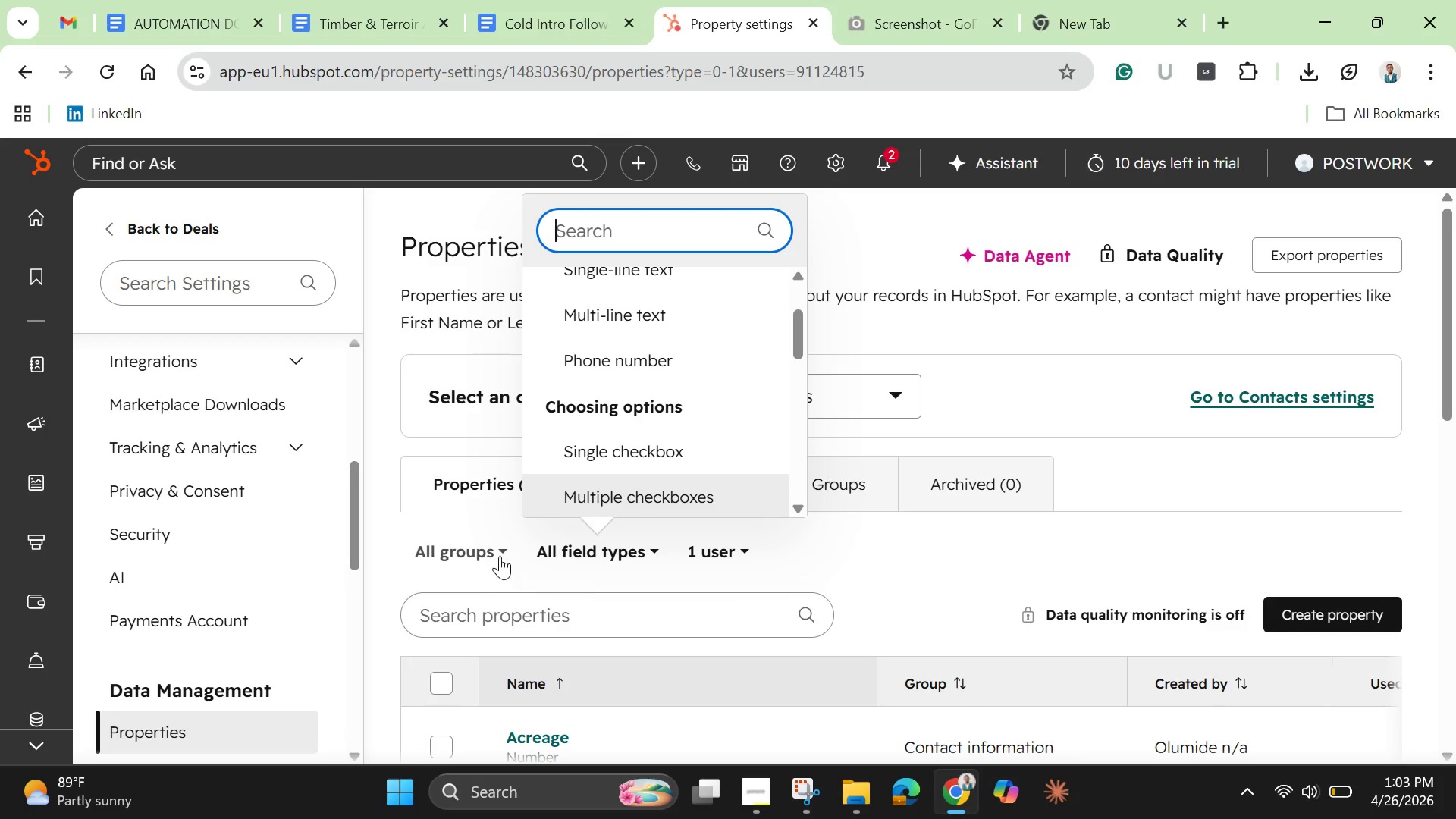 
left_click([500, 556])
 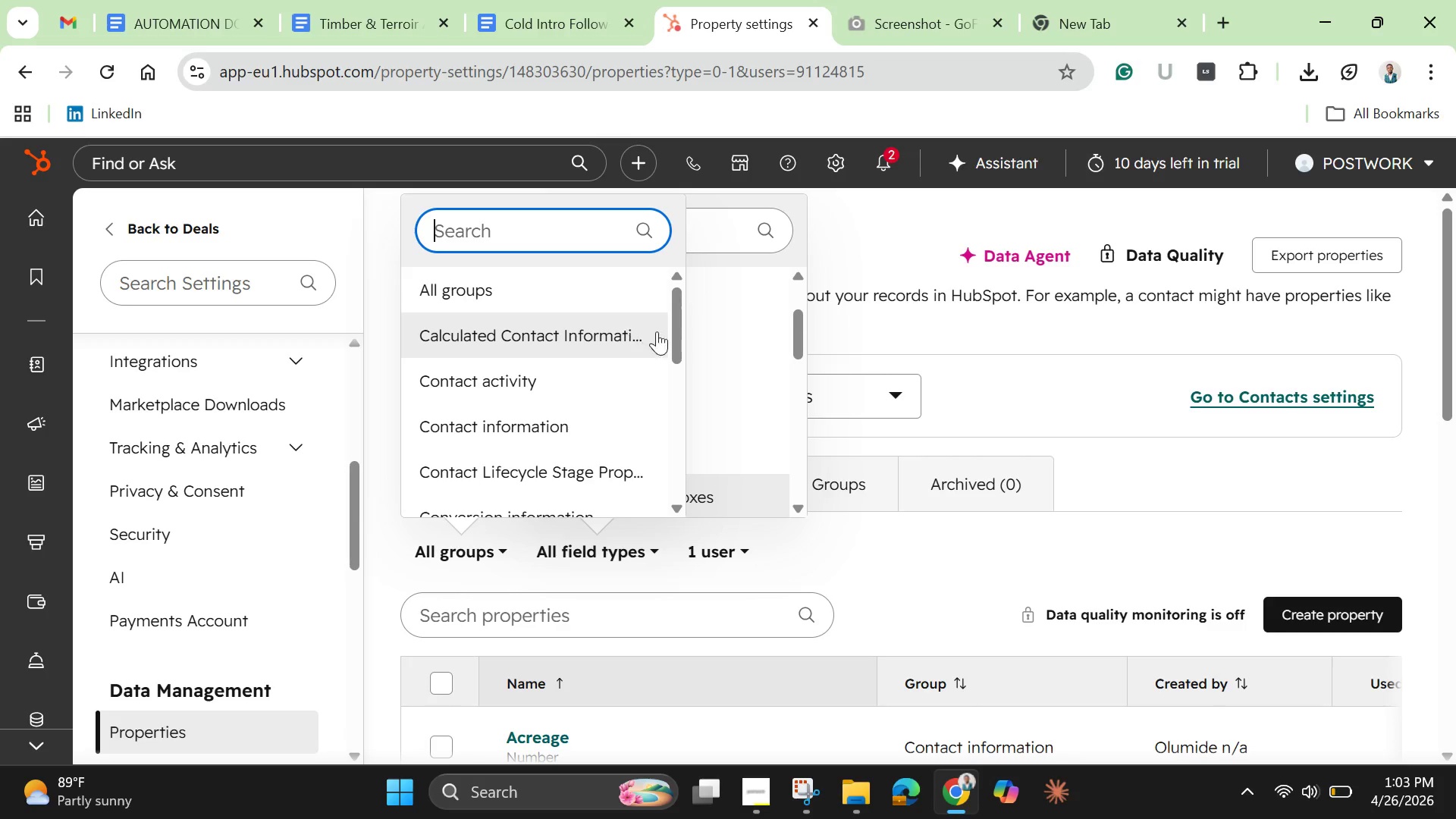 
left_click_drag(start_coordinate=[679, 347], to_coordinate=[682, 413])
 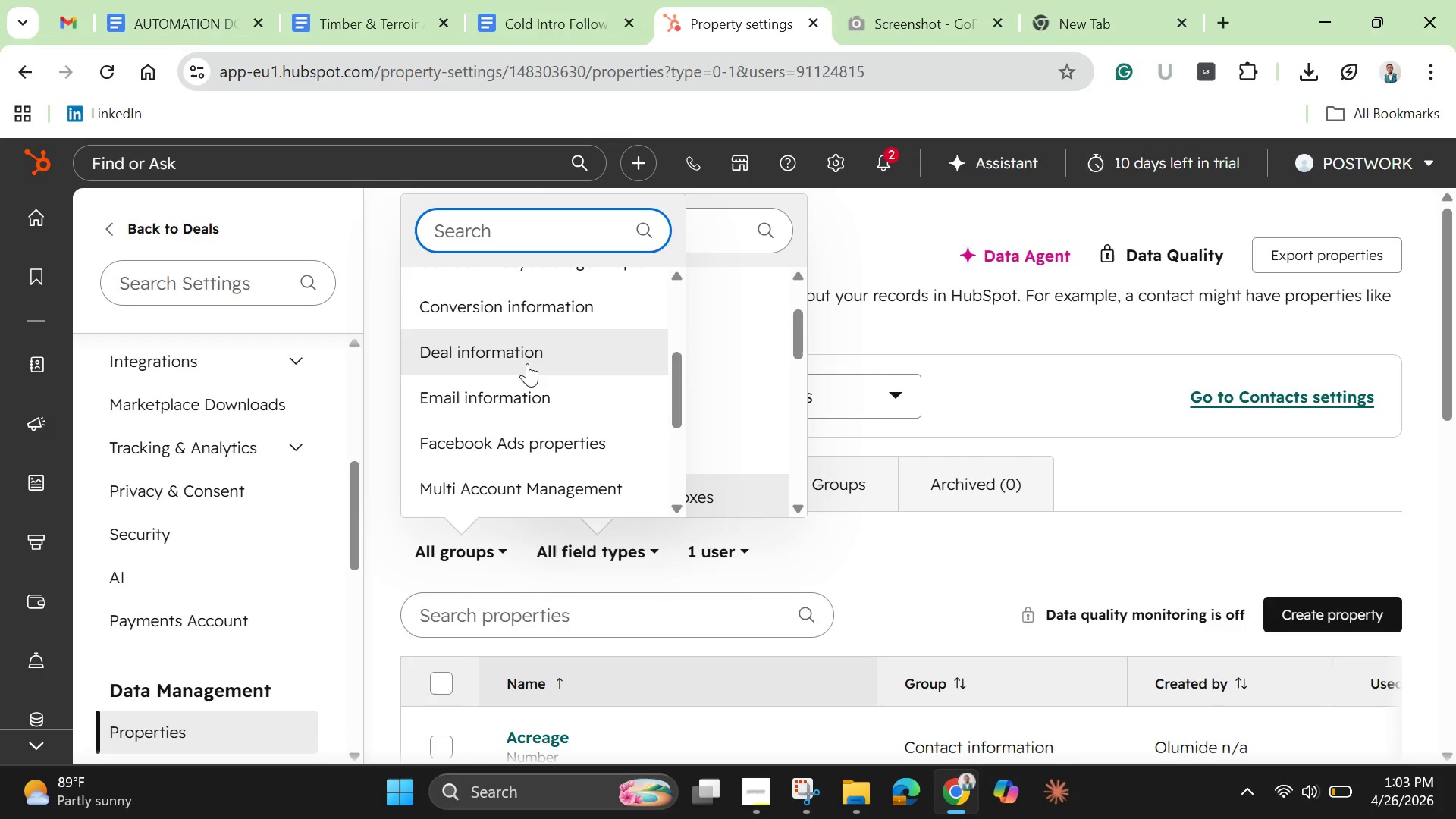 
left_click([527, 363])
 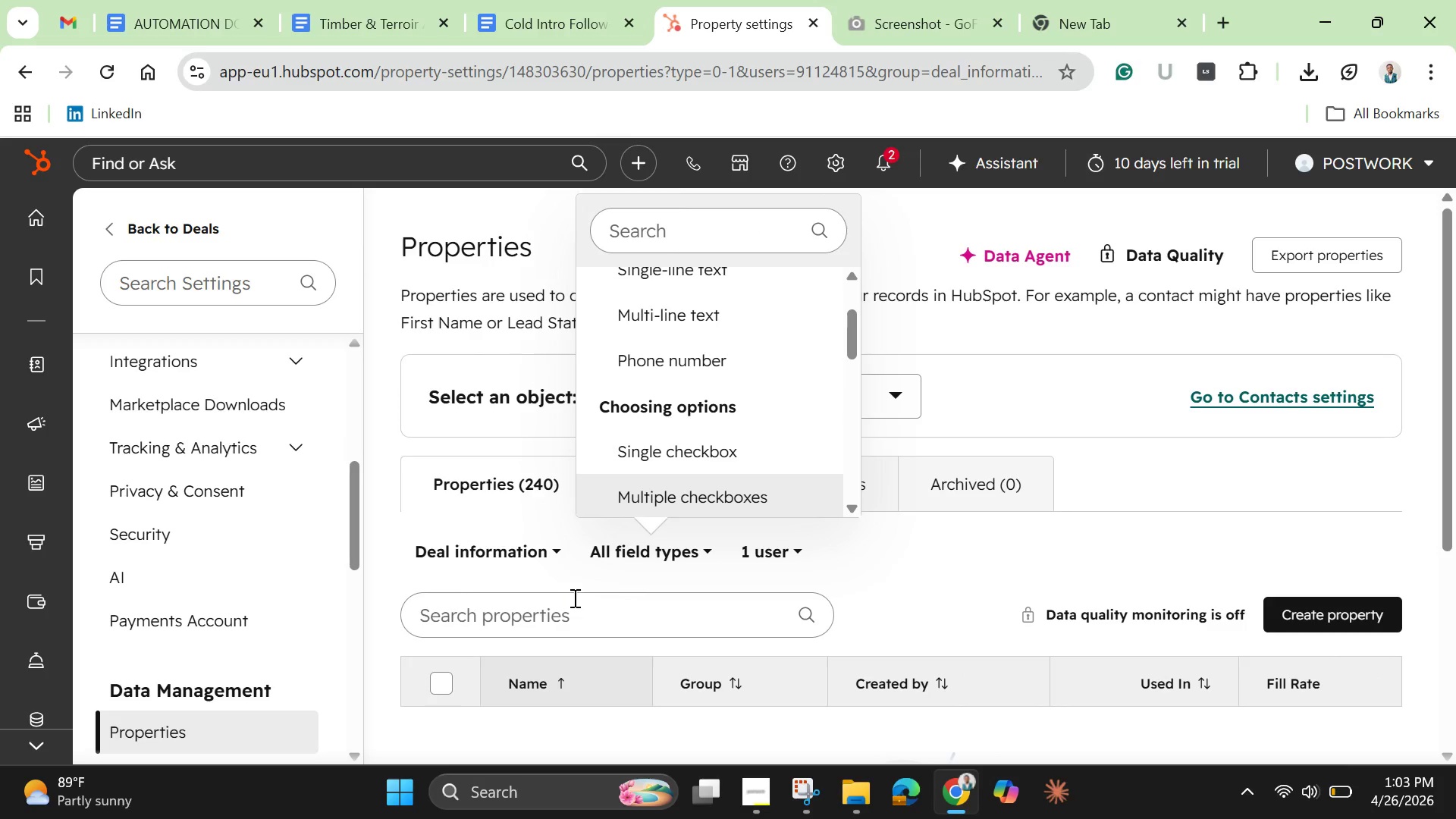 
scroll: coordinate [573, 607], scroll_direction: down, amount: 2.0
 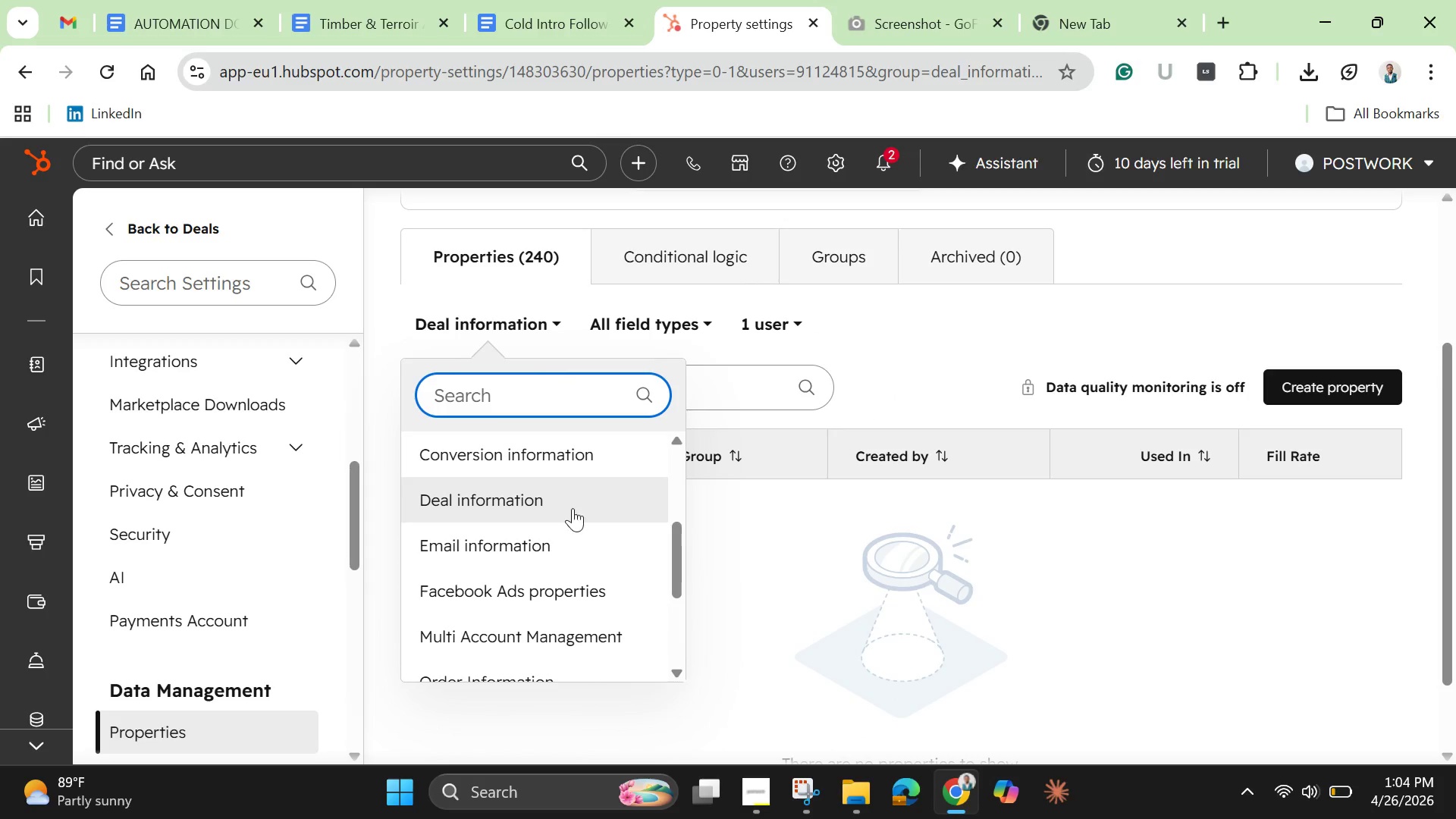 
left_click_drag(start_coordinate=[675, 558], to_coordinate=[657, 519])
 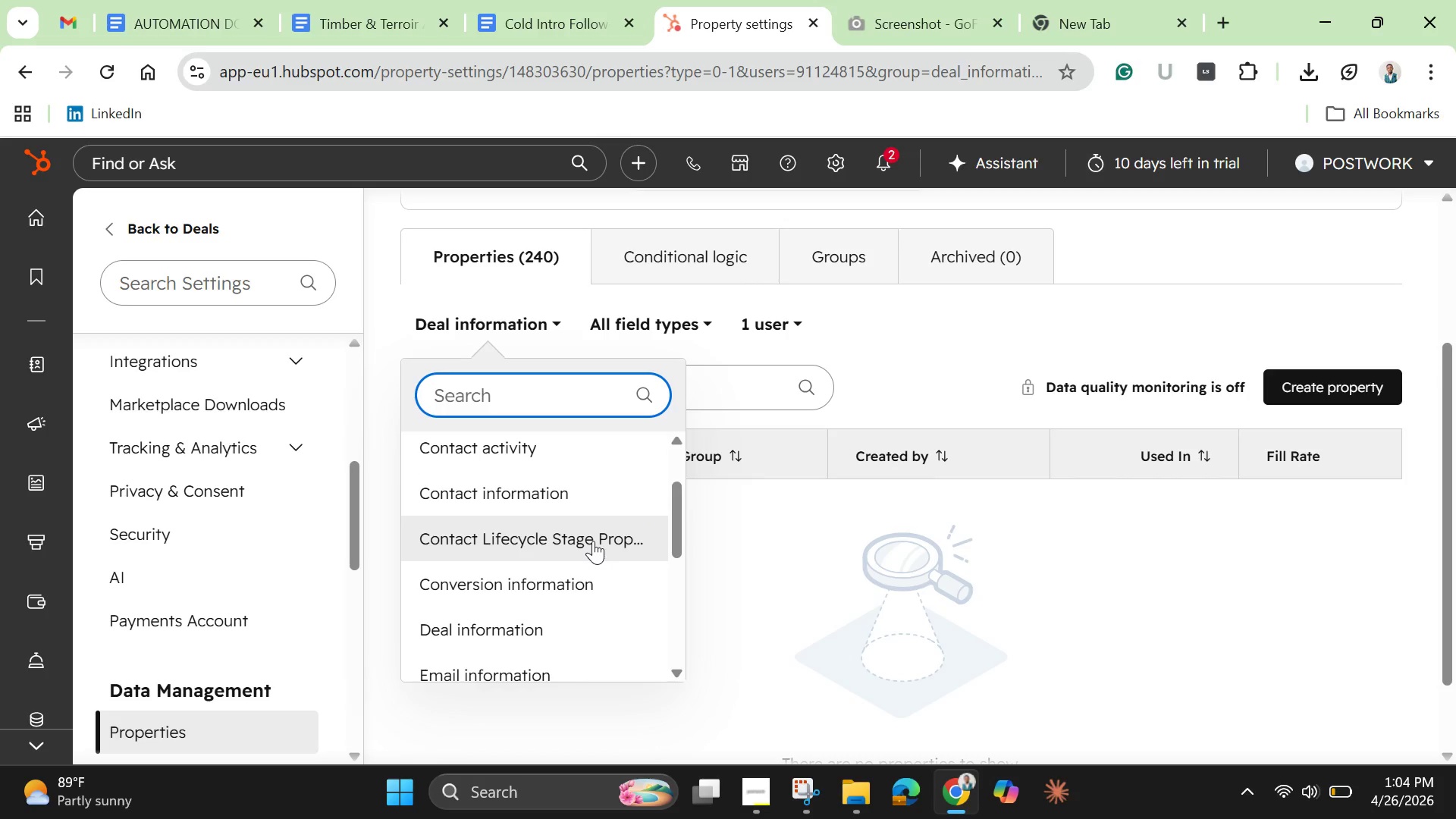 
left_click([593, 541])
 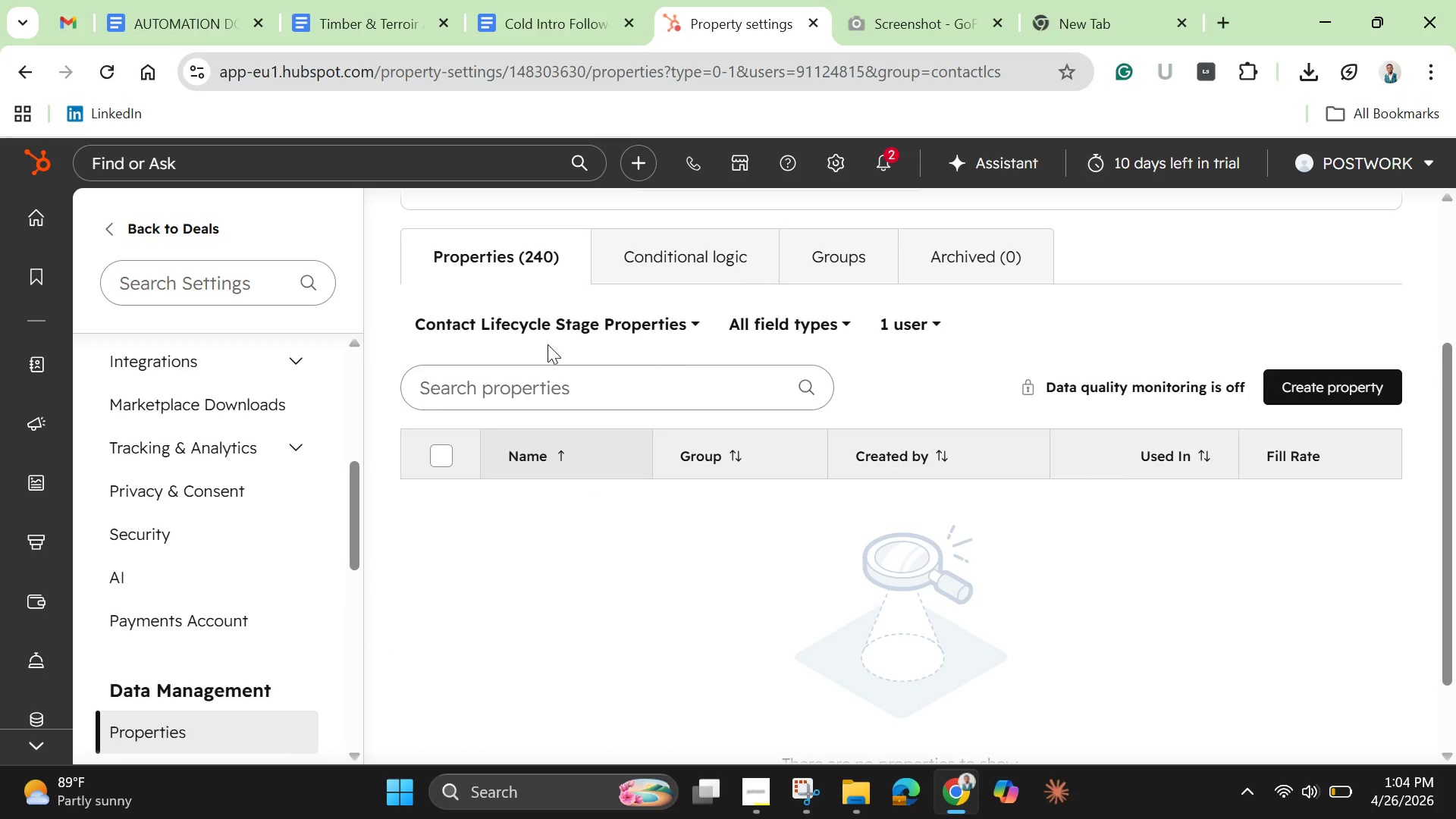 
left_click([575, 322])
 